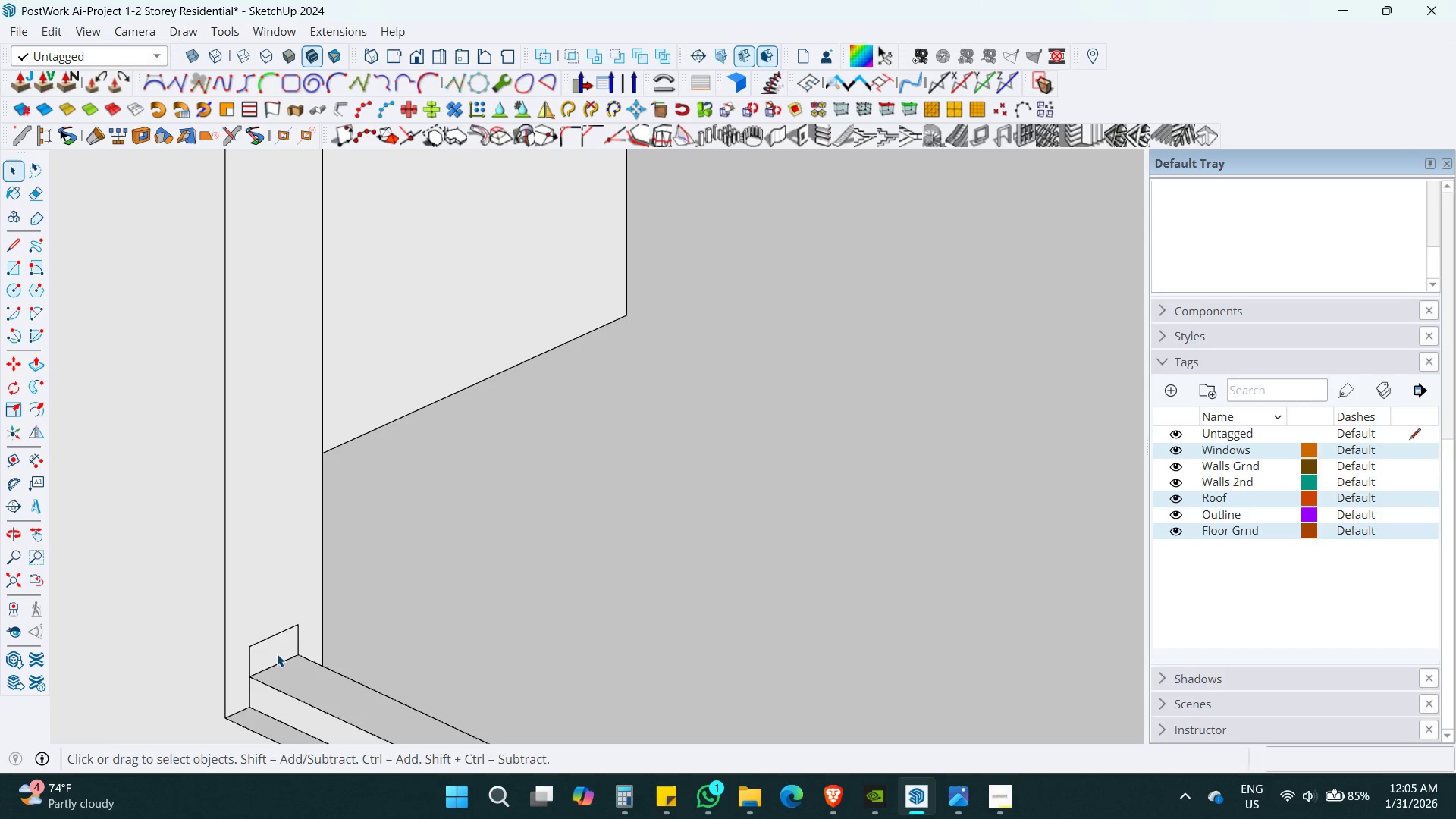 
key(P)
 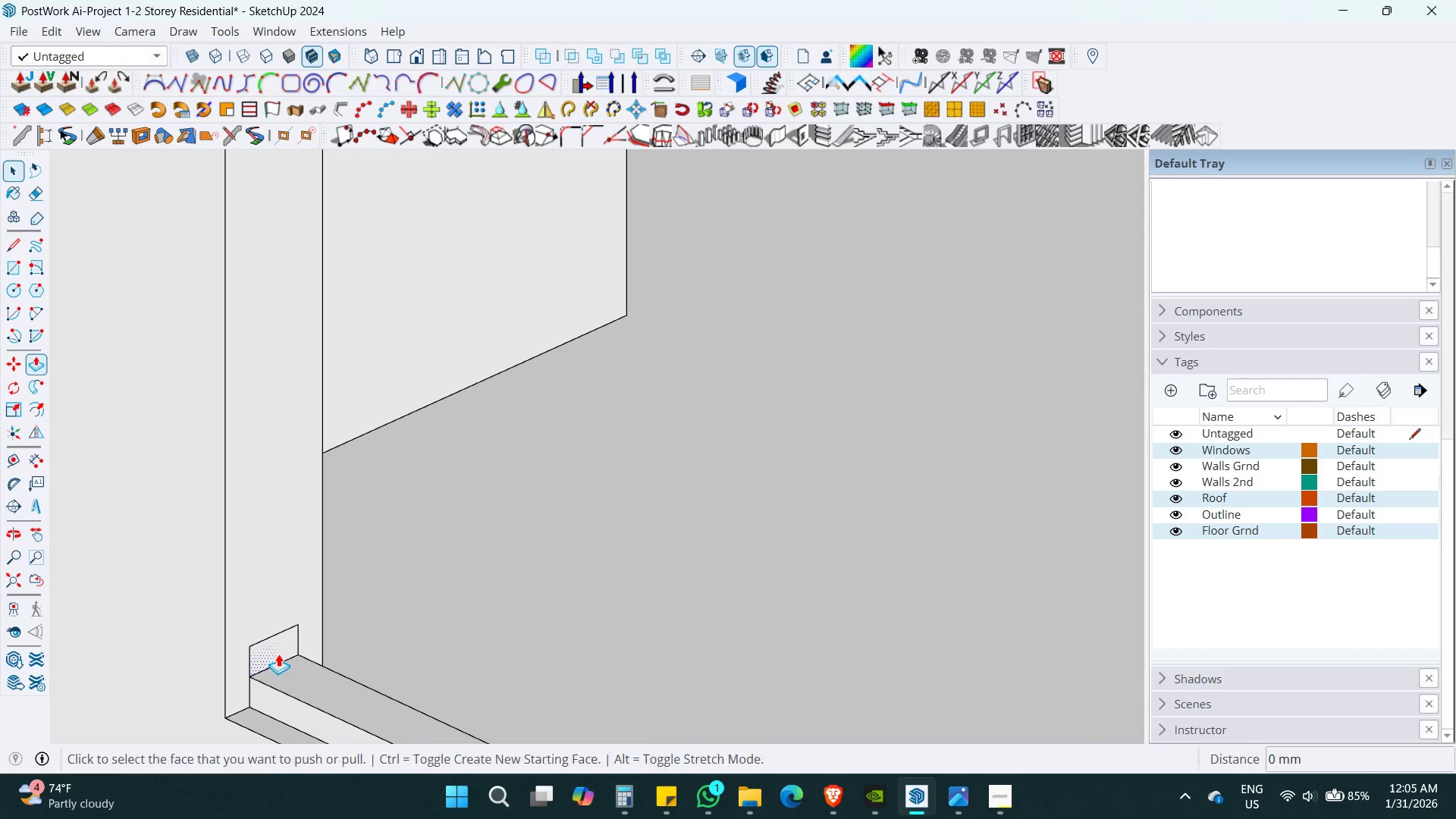 
left_click([278, 654])
 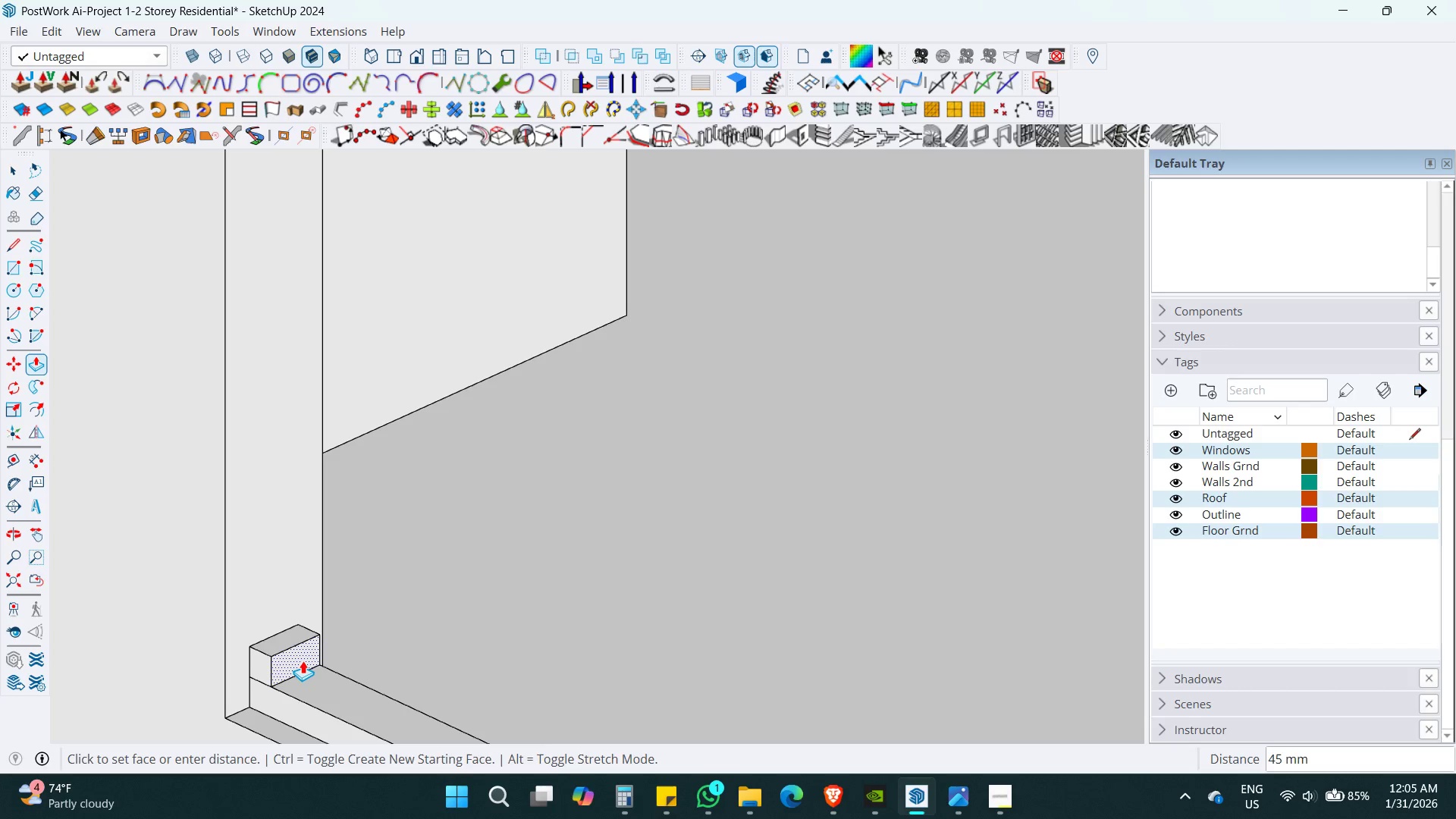 
key(Numpad5)
 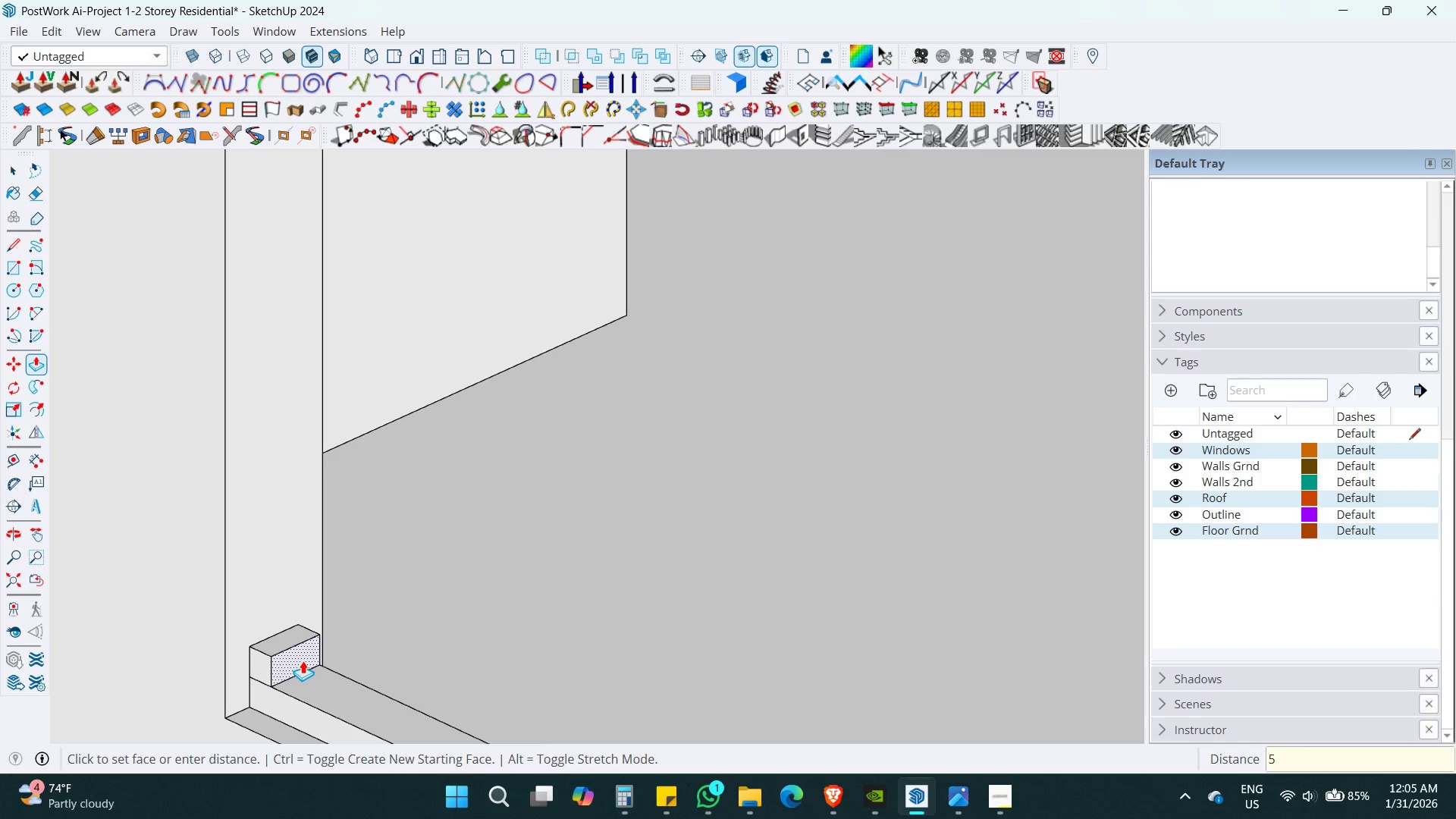 
key(Numpad0)
 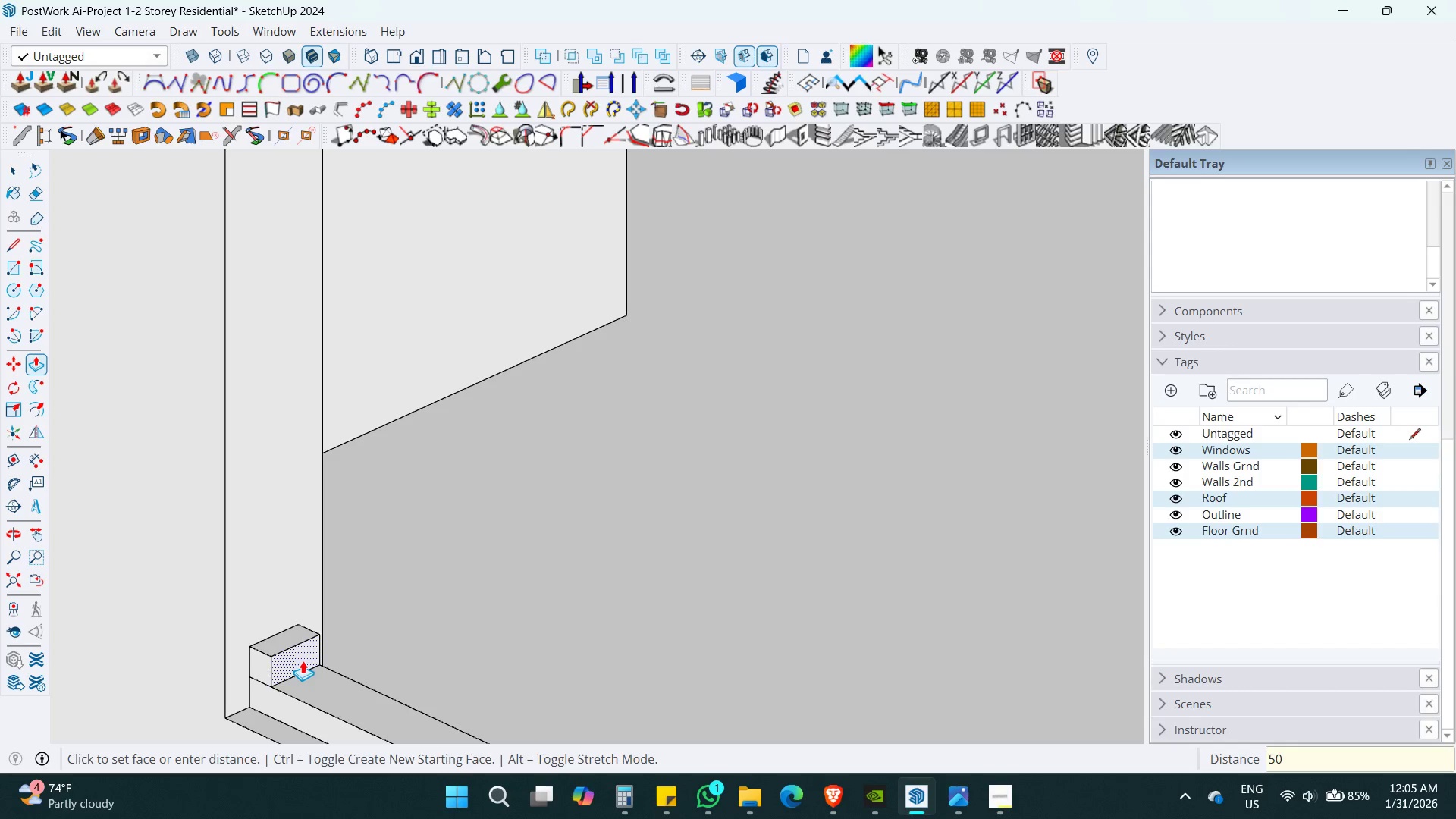 
key(Enter)
 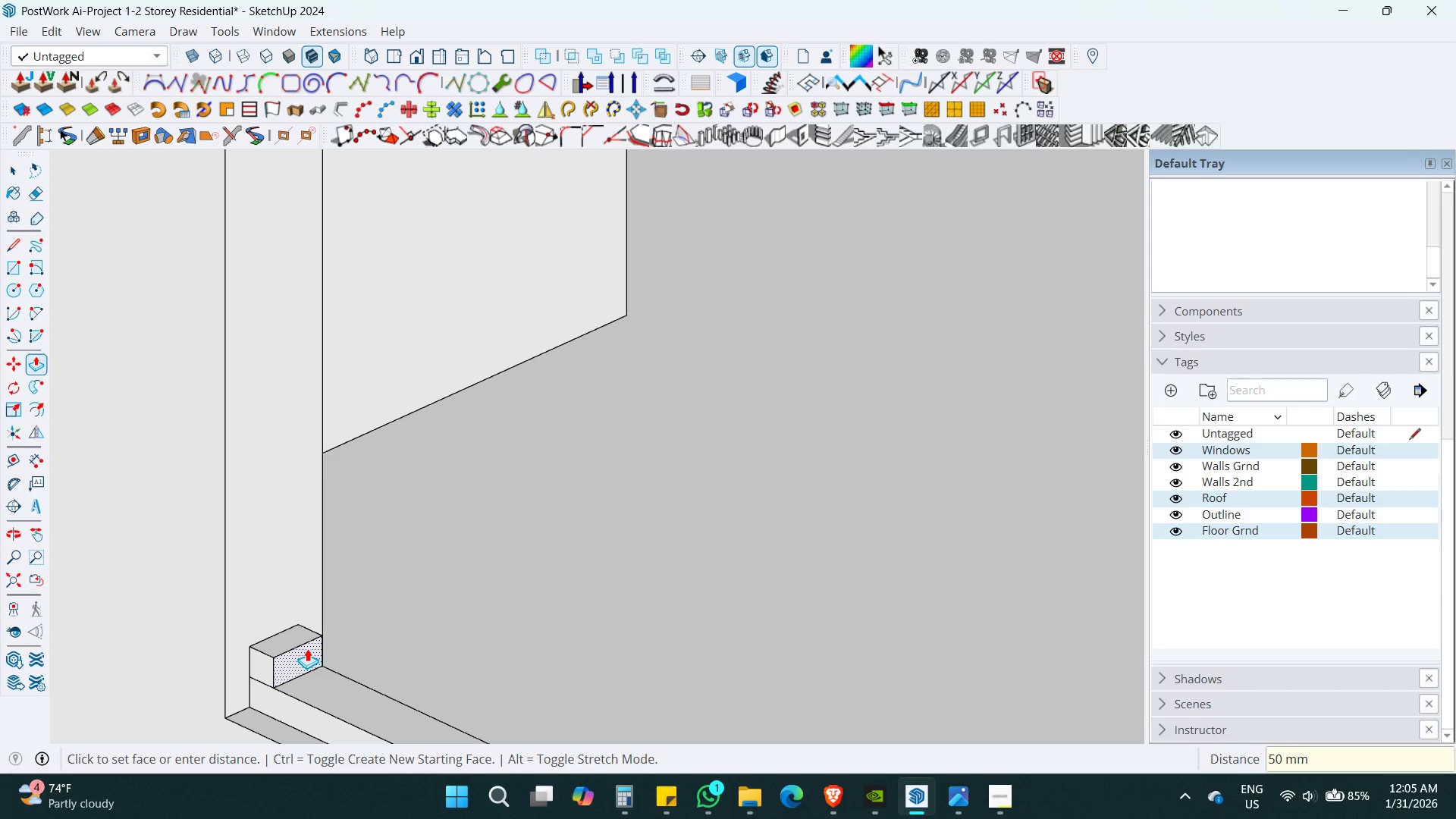 
left_click([305, 643])
 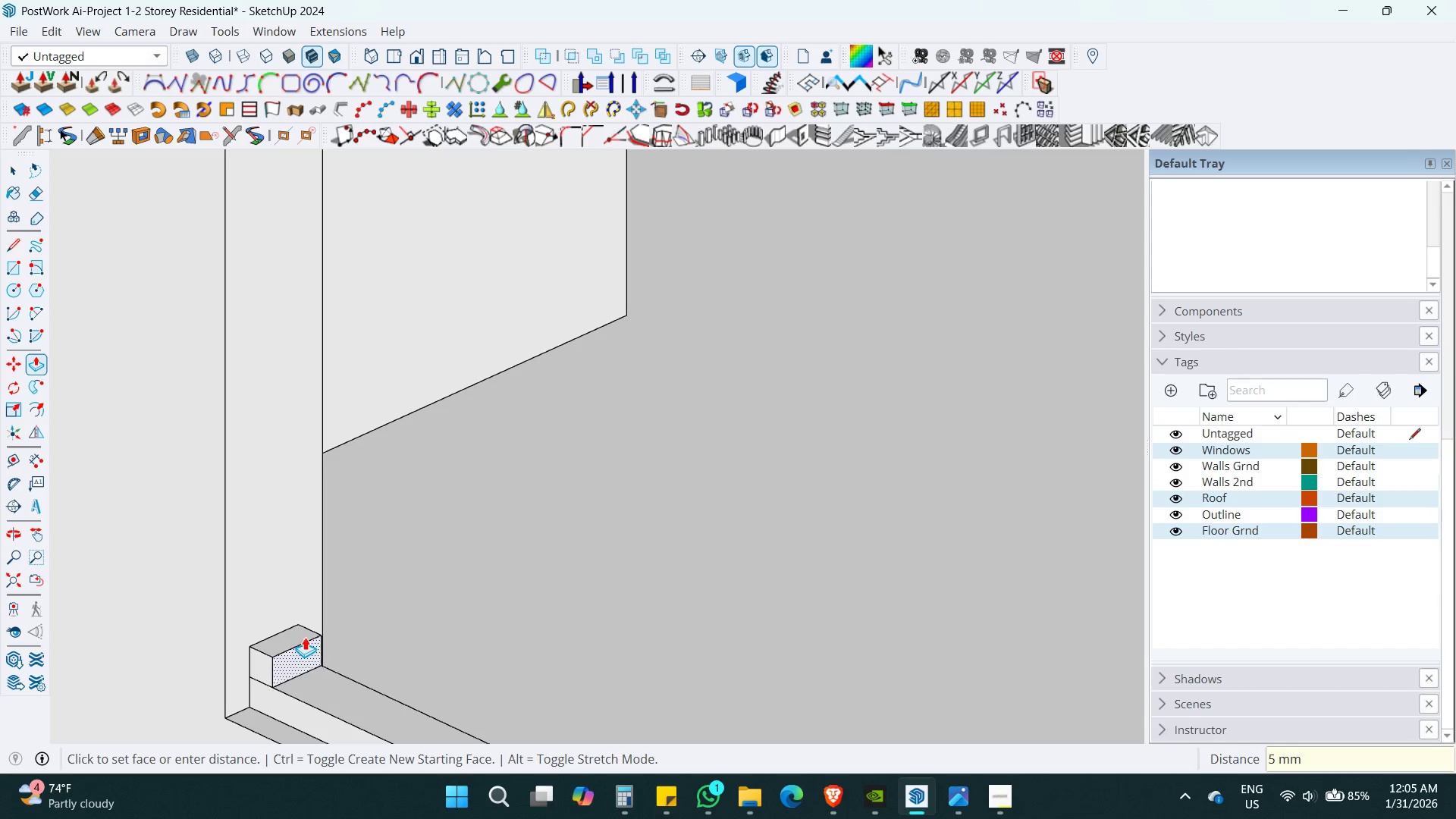 
key(Escape)
 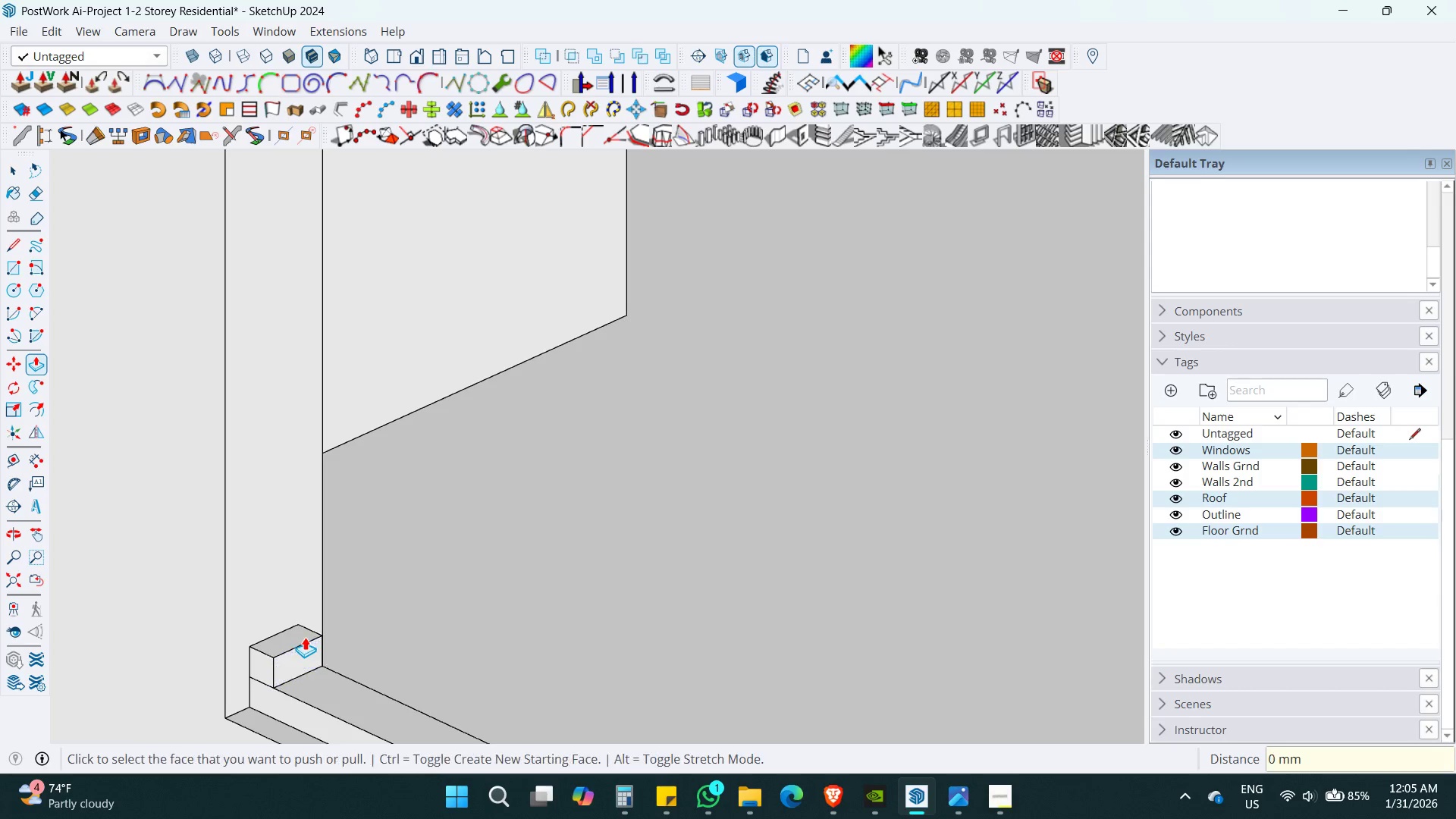 
key(Escape)
 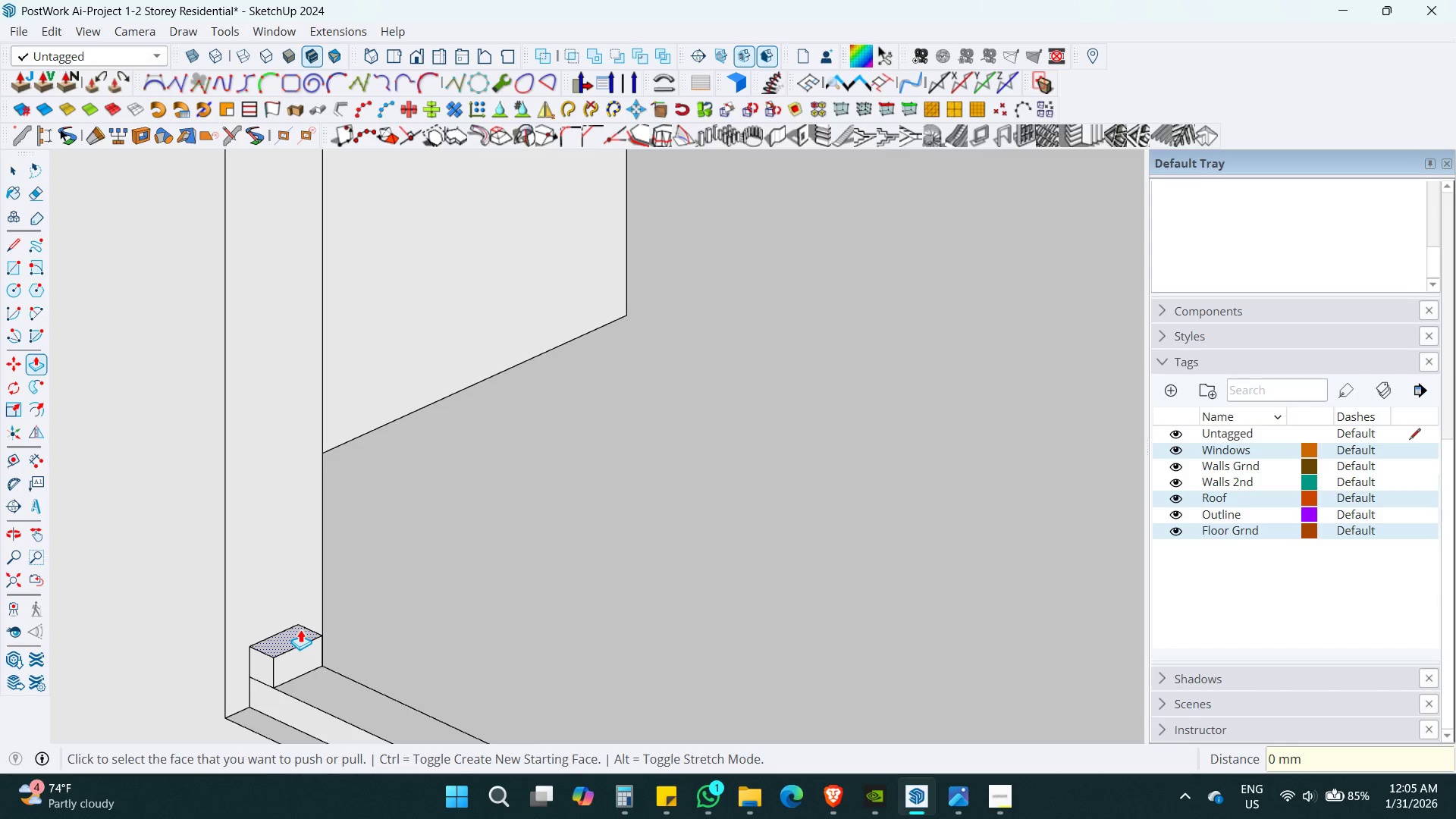 
left_click([300, 629])
 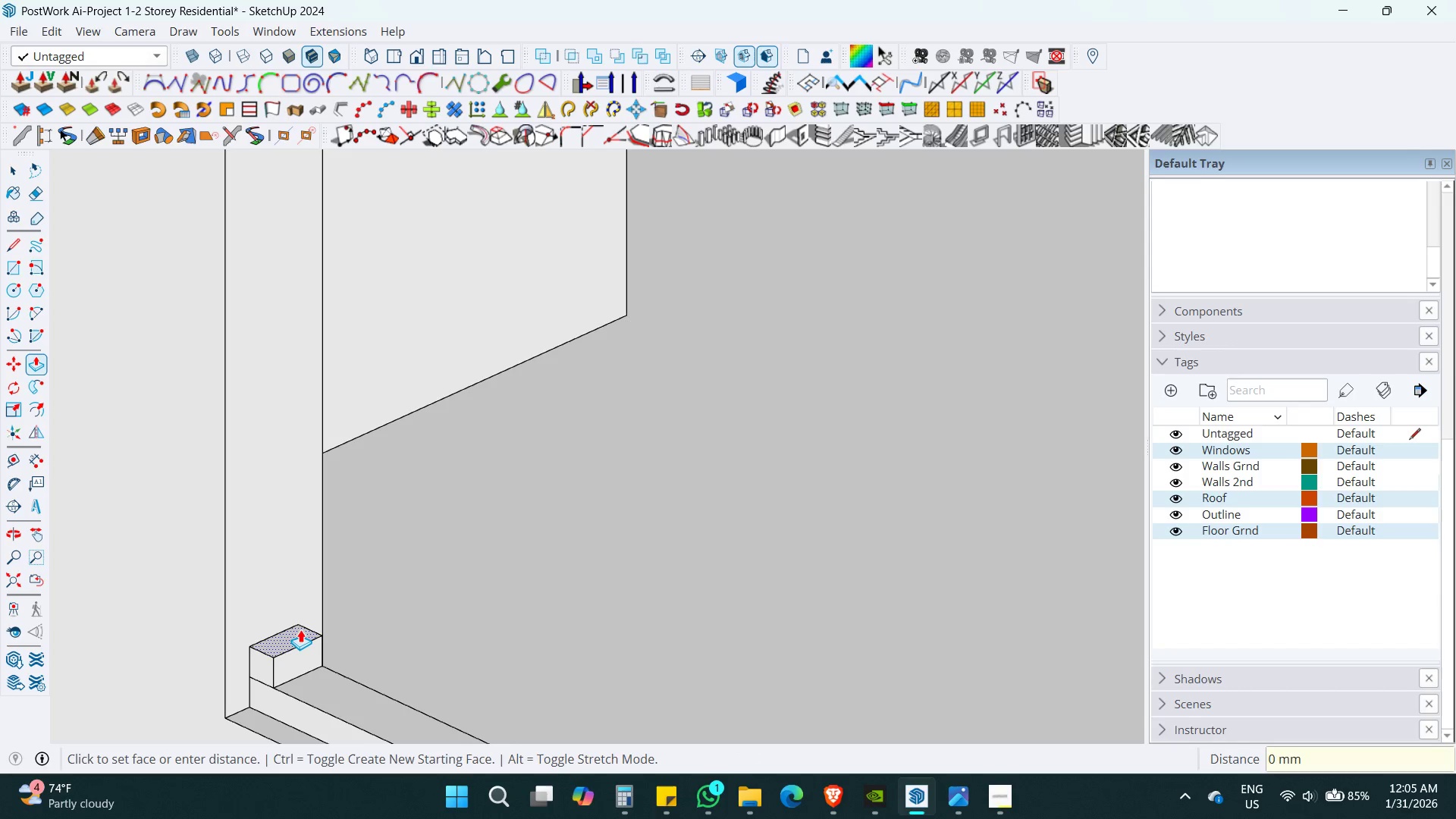 
hold_key(key=ShiftLeft, duration=0.41)
 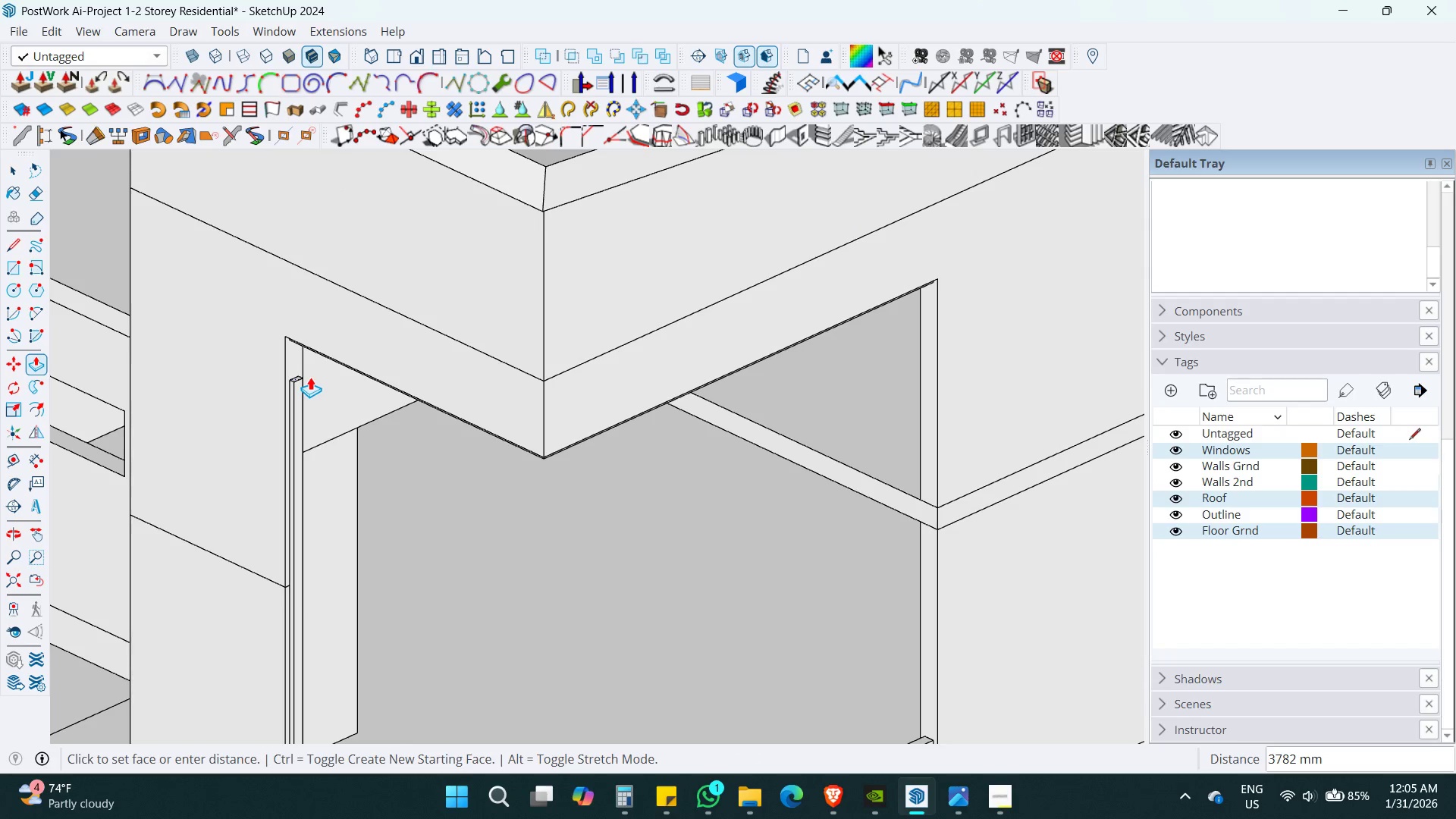 
scroll: coordinate [300, 629], scroll_direction: down, amount: 19.0
 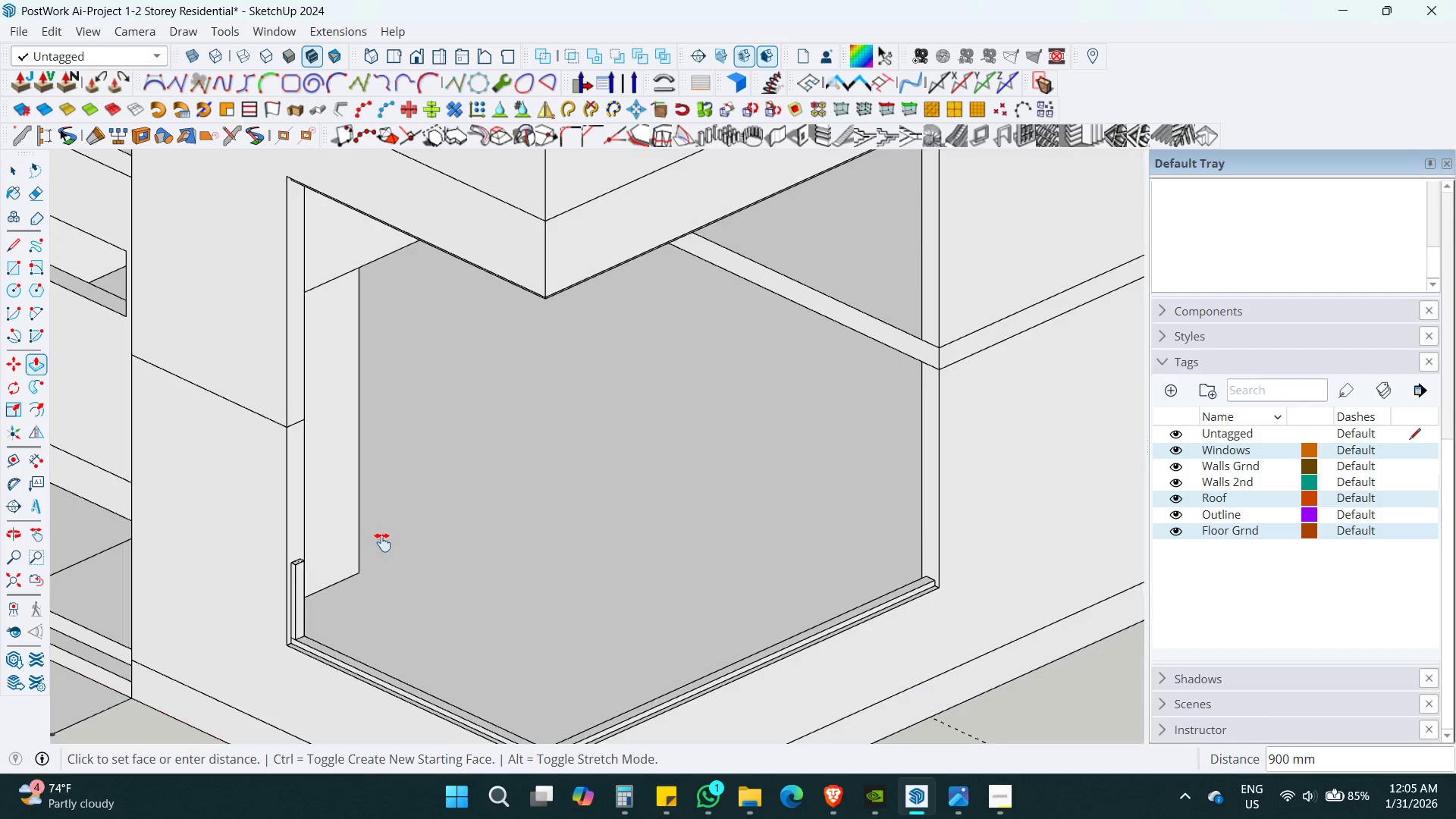 
key(Shift+ShiftLeft)
 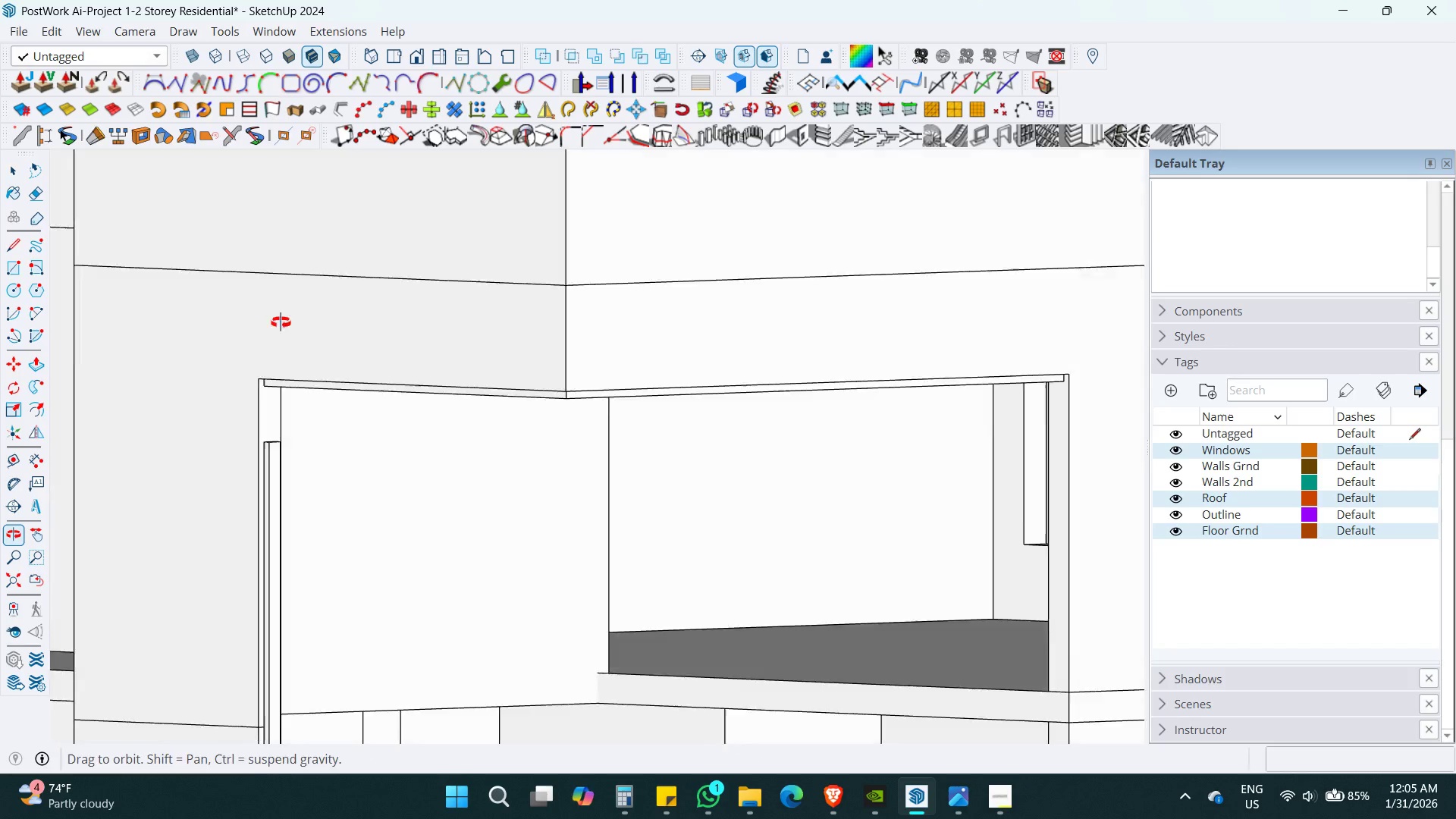 
scroll: coordinate [253, 368], scroll_direction: up, amount: 6.0
 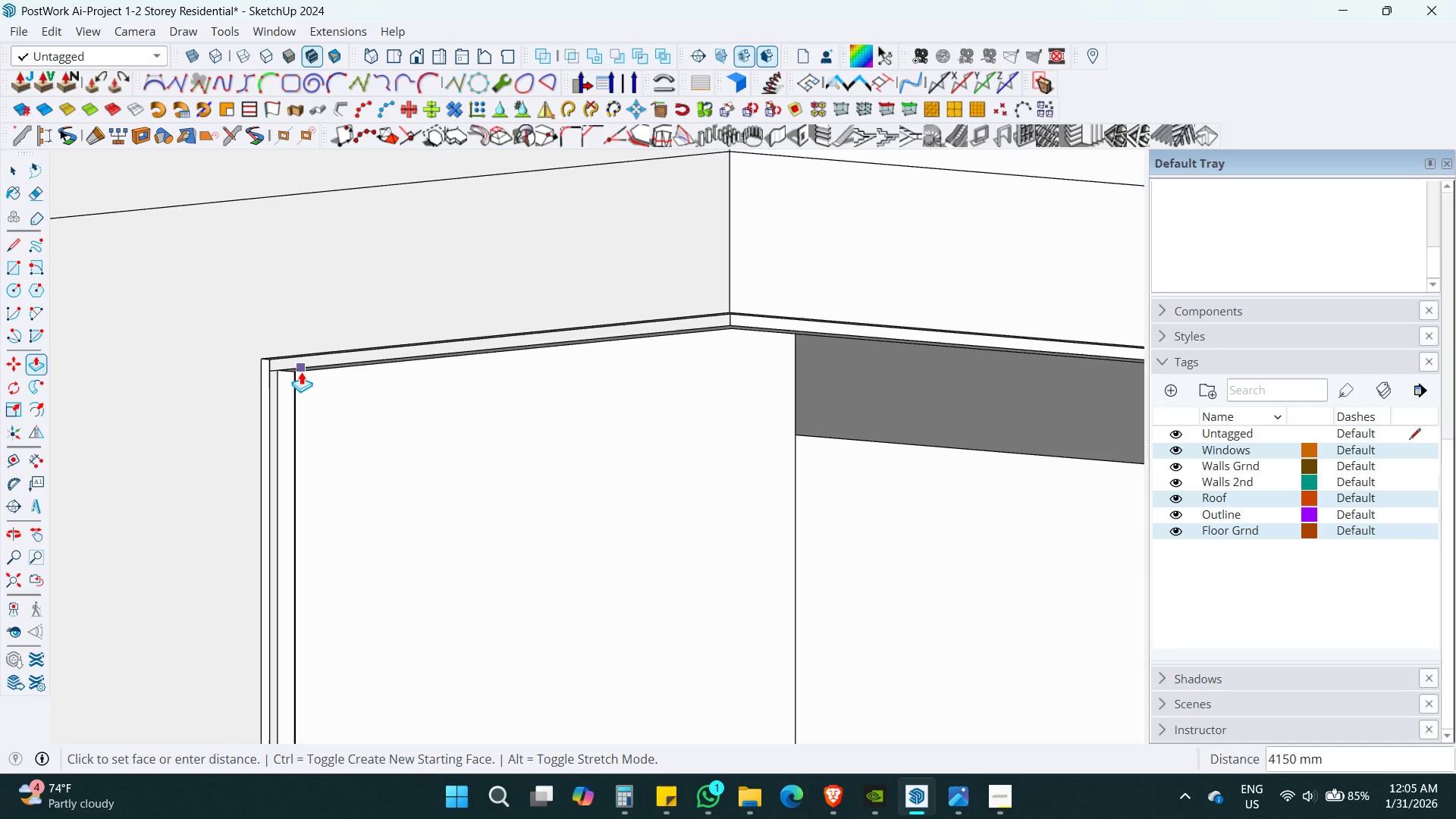 
left_click([301, 372])
 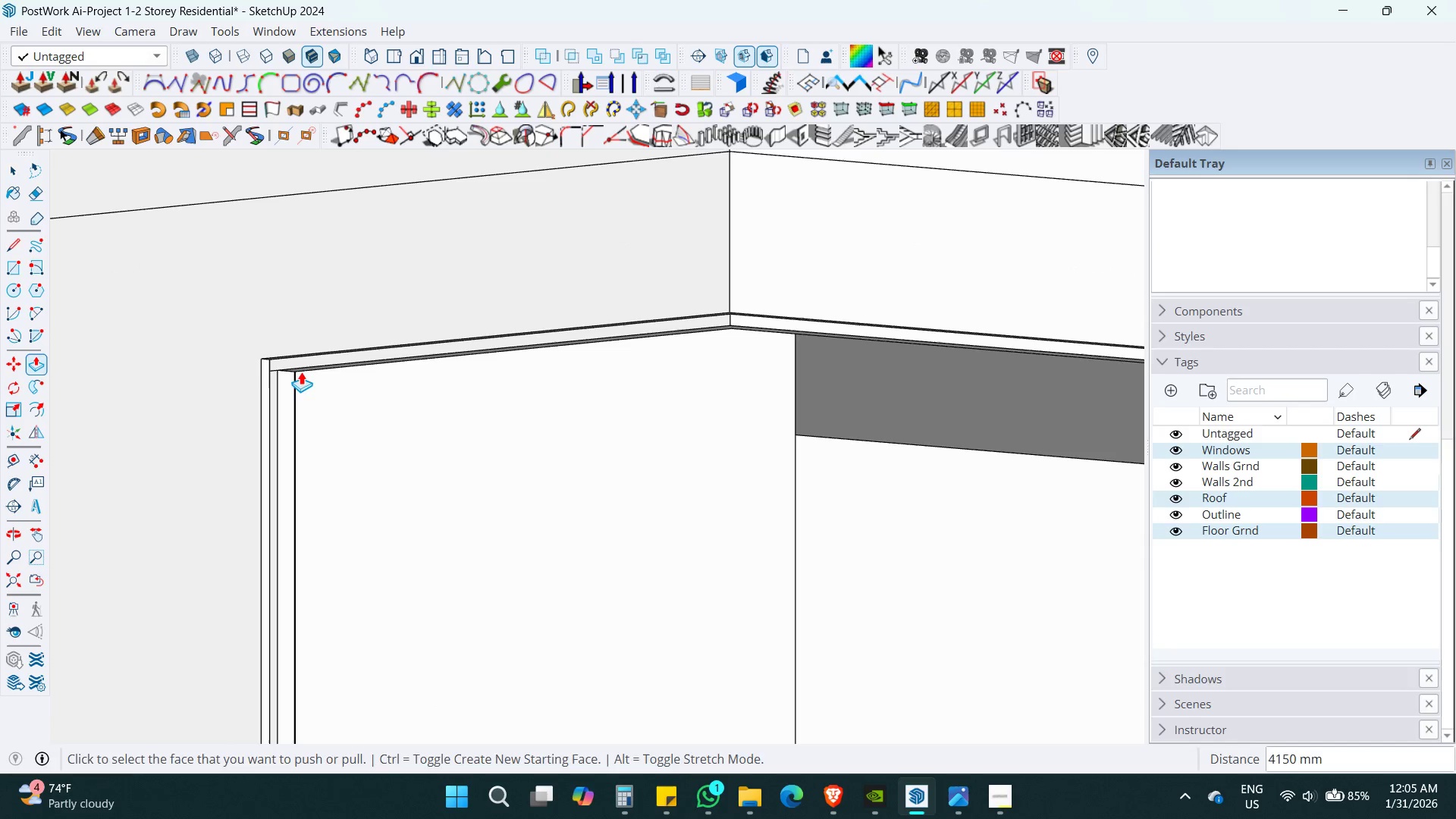 
key(Space)
 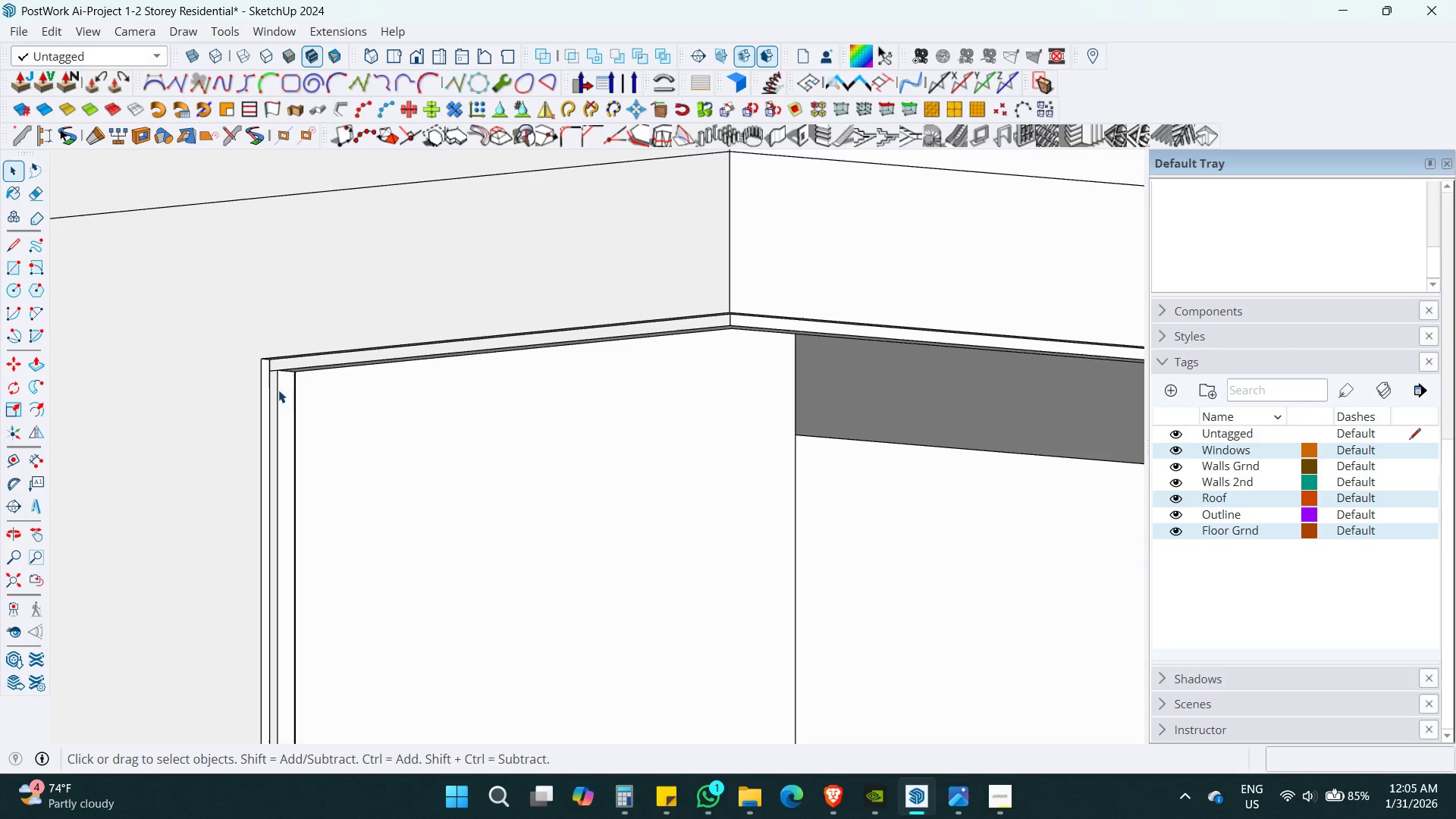 
double_click([278, 390])
 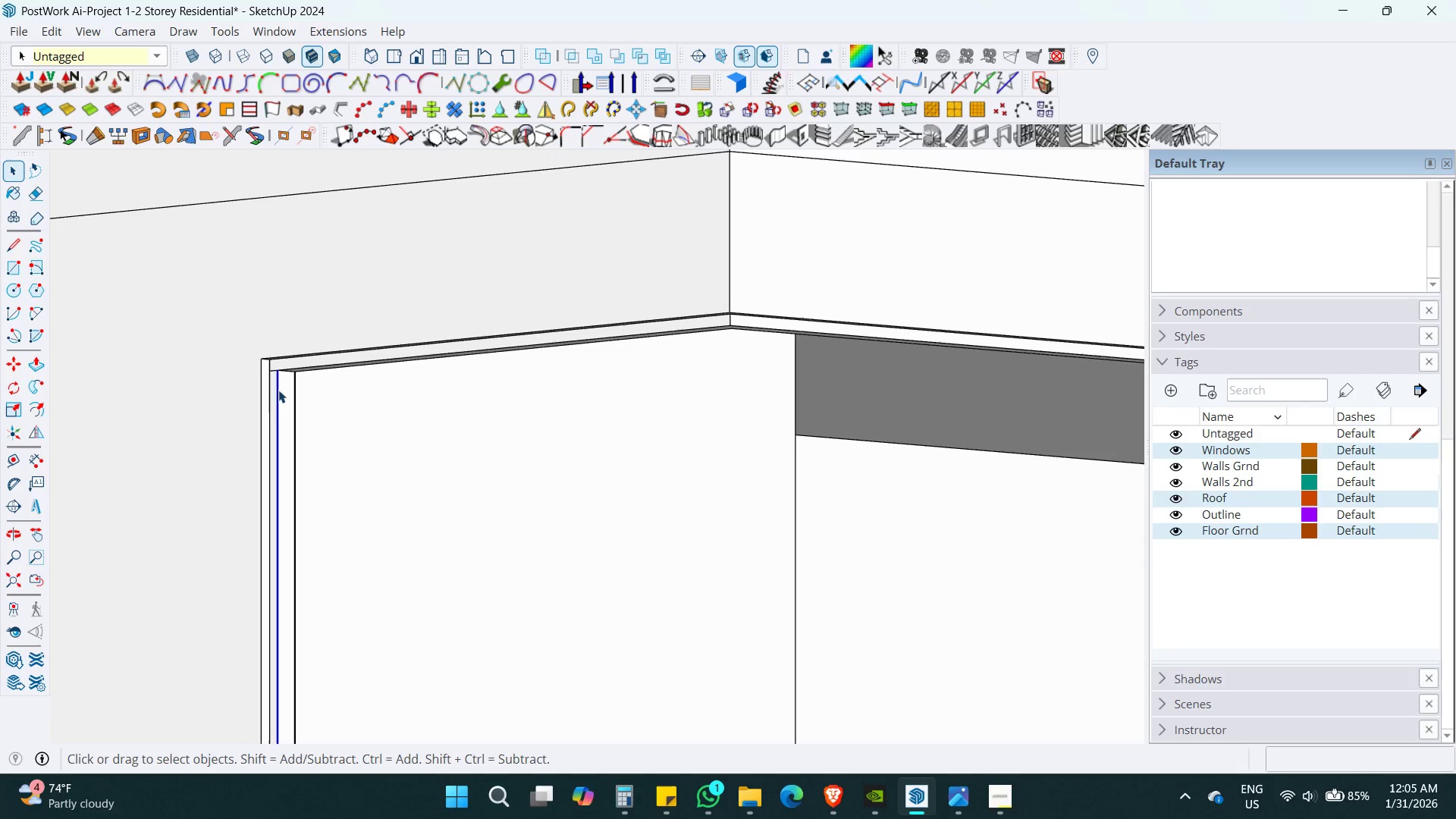 
triple_click([278, 390])
 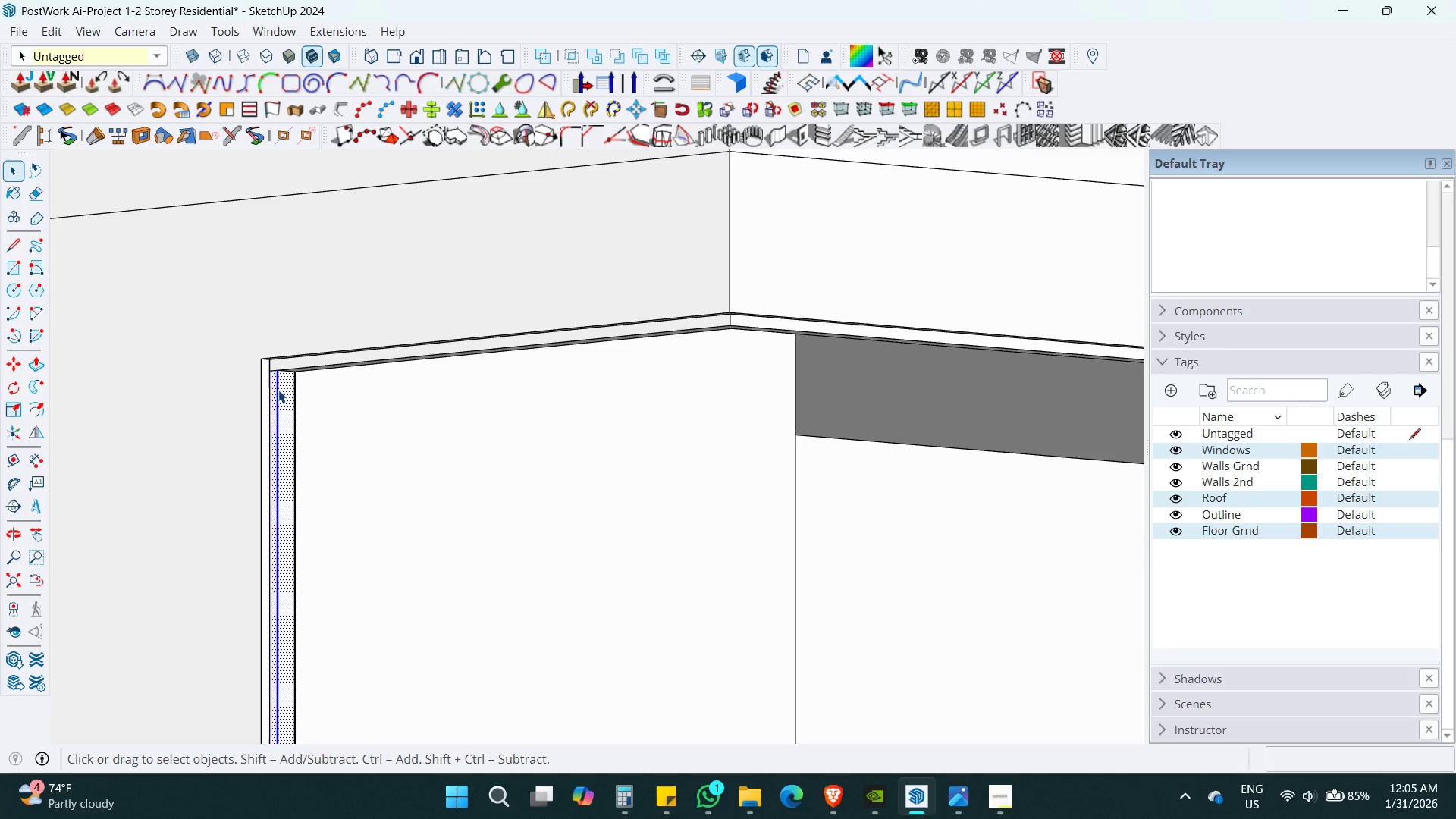 
triple_click([278, 390])
 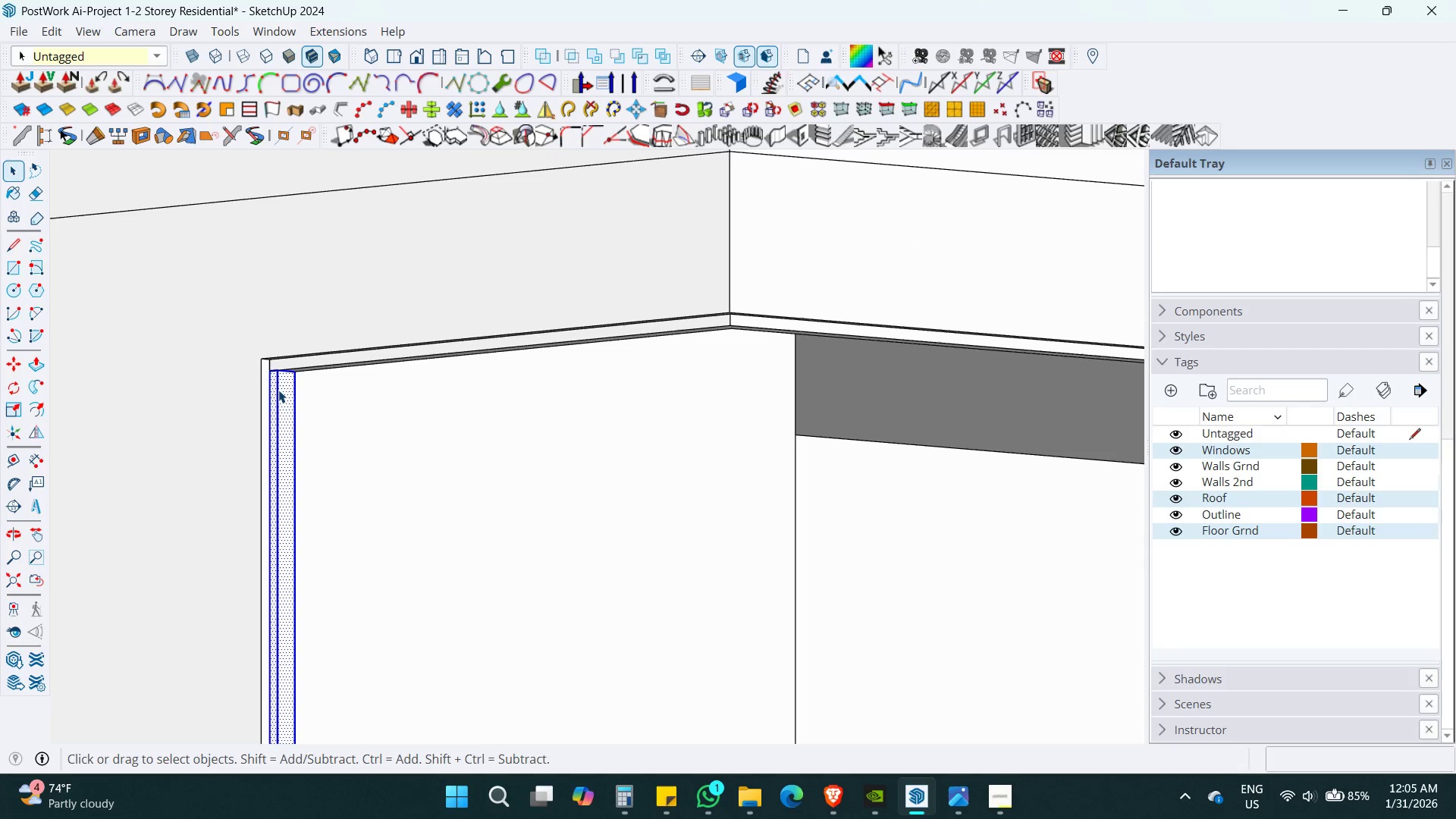 
triple_click([278, 390])
 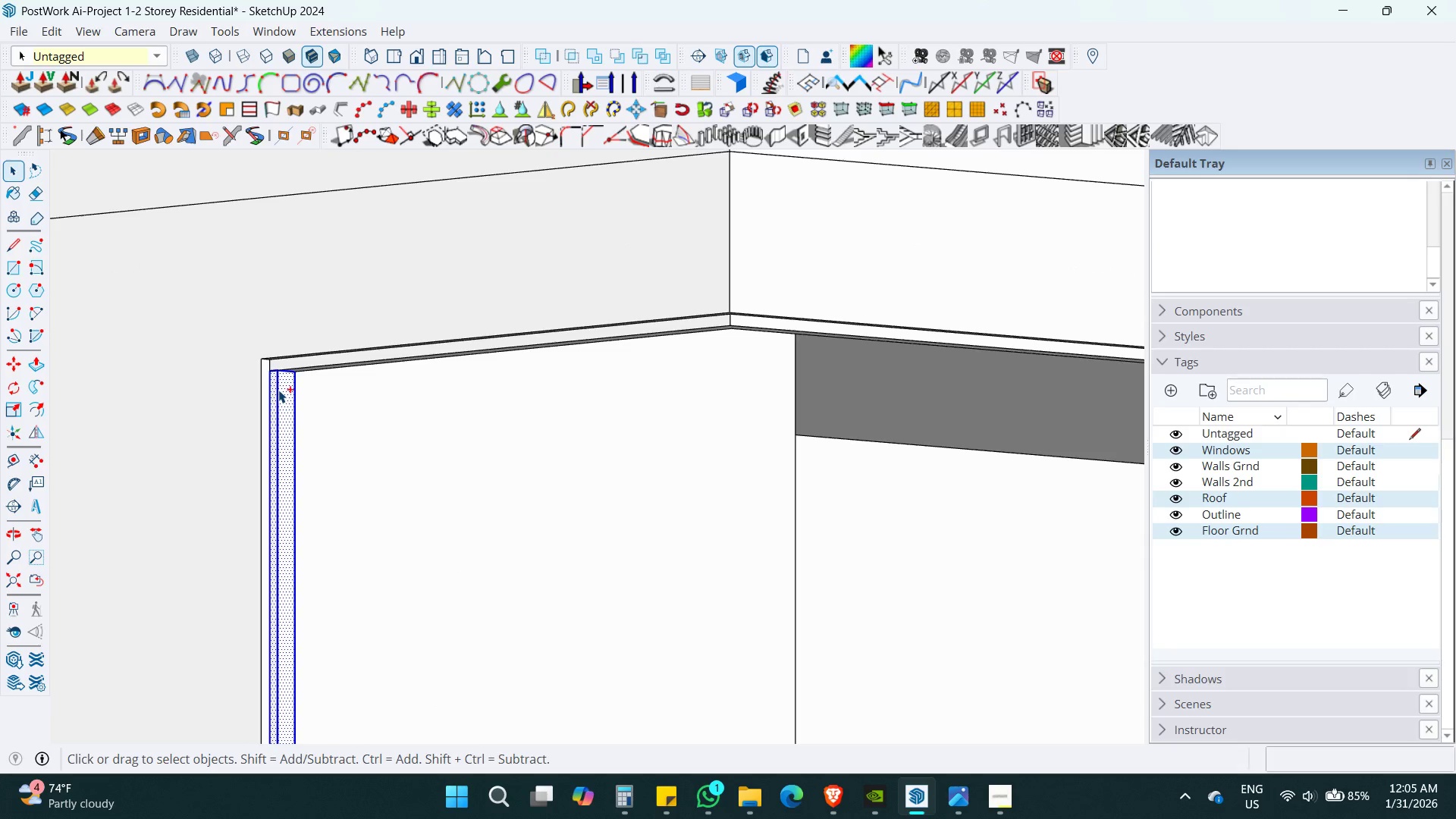 
key(Control+G)
 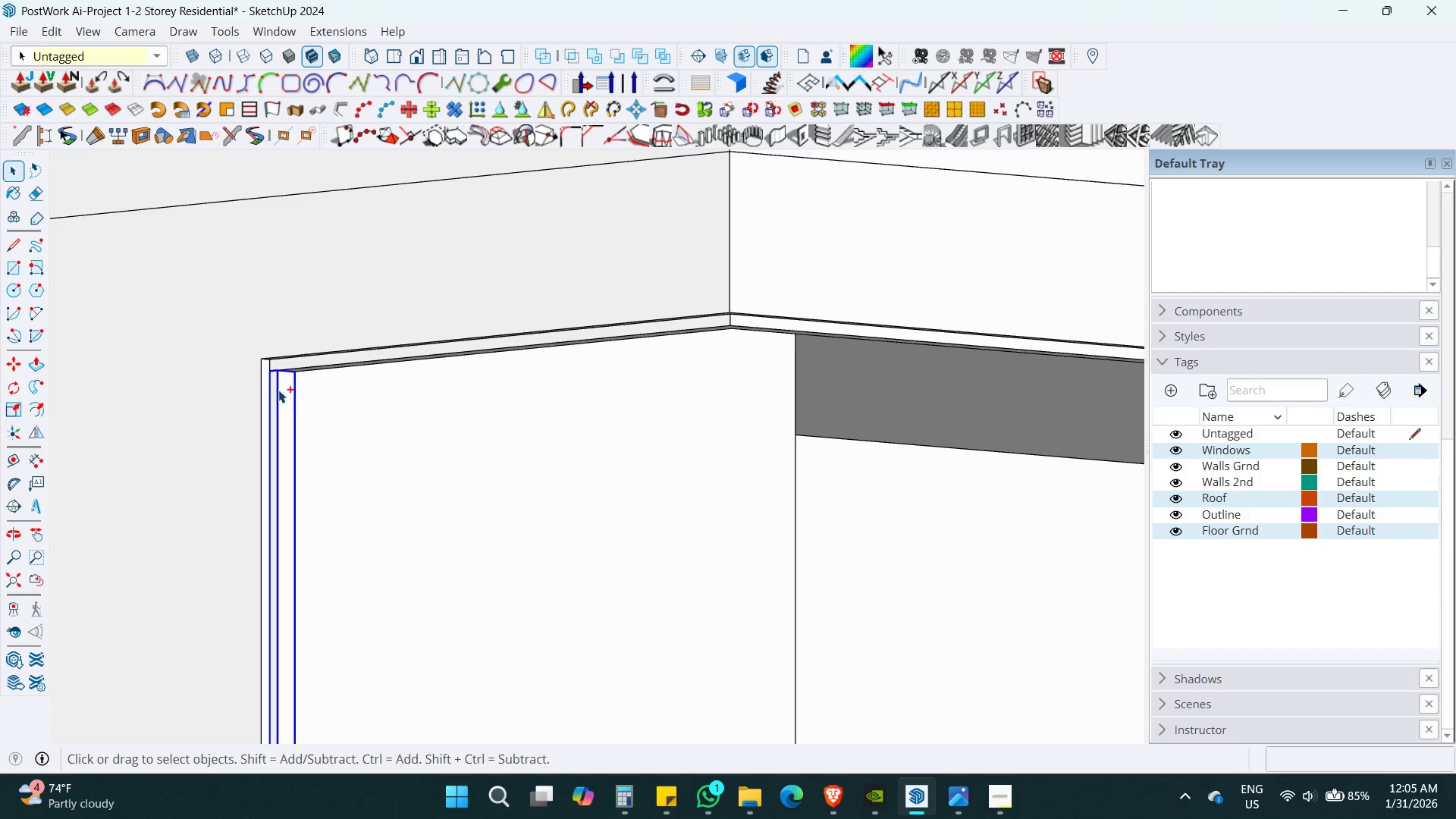 
key(Shift+ShiftLeft)
 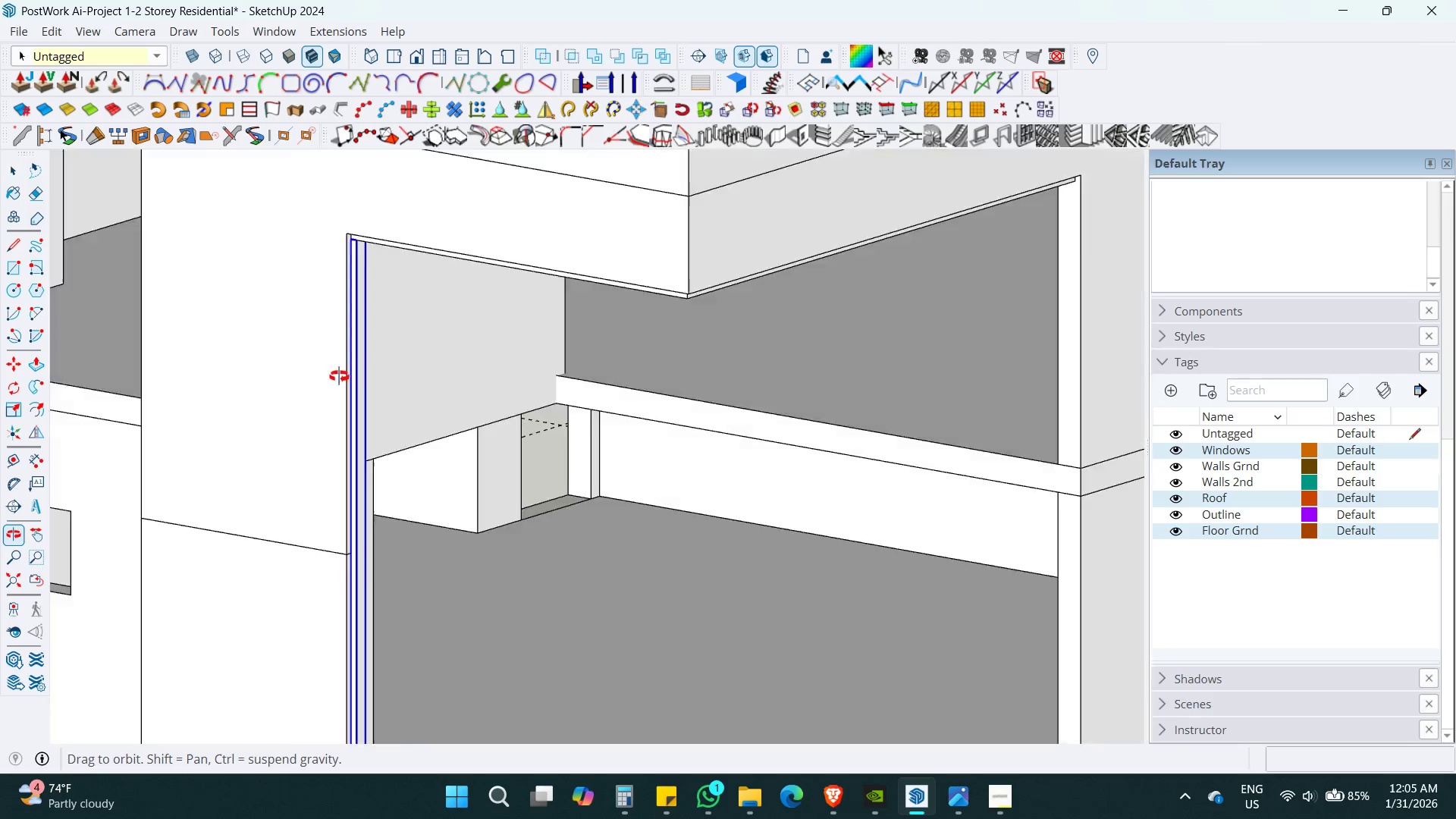 
scroll: coordinate [278, 390], scroll_direction: down, amount: 5.0
 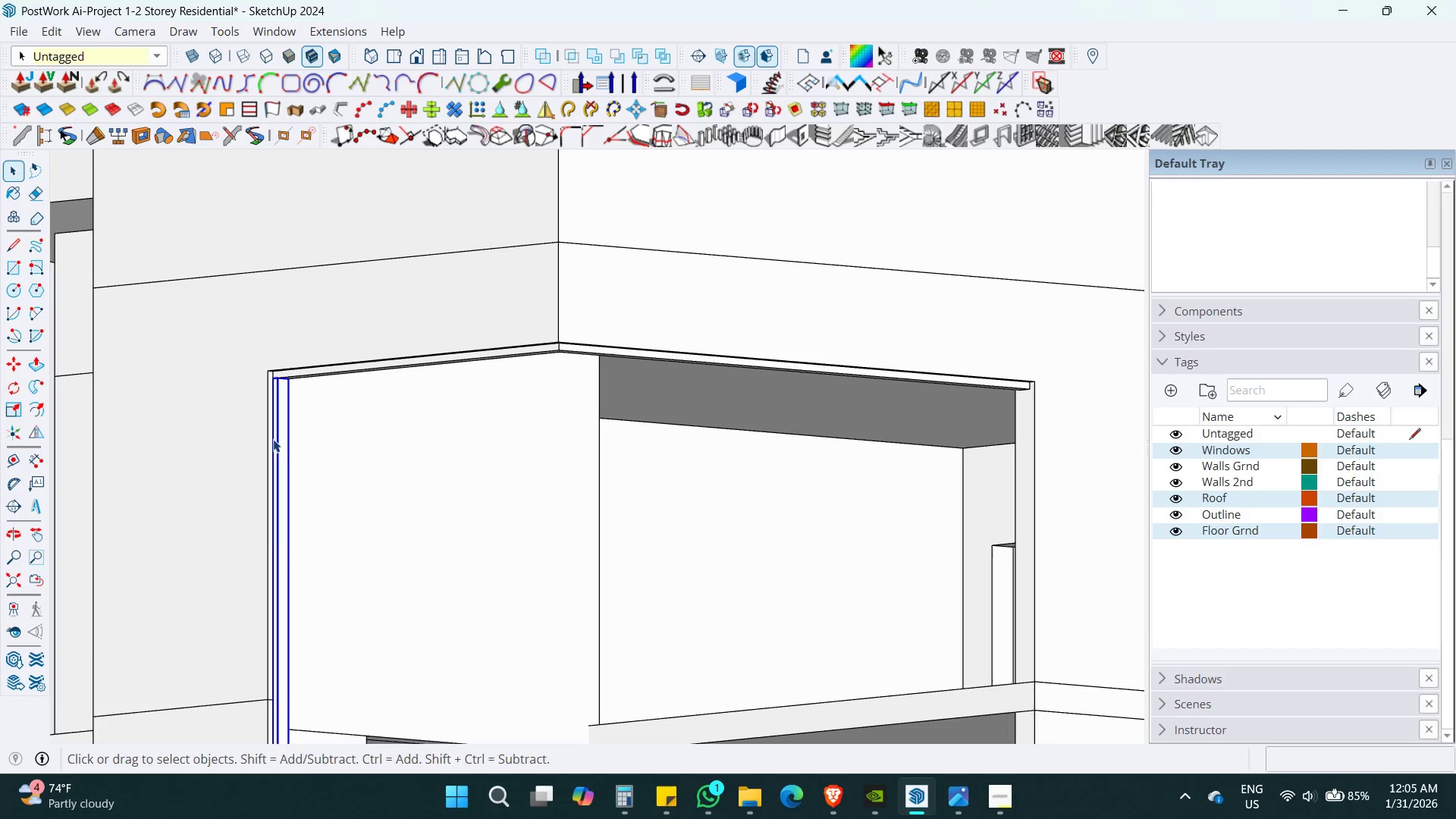 
hold_key(key=ShiftLeft, duration=0.7)
 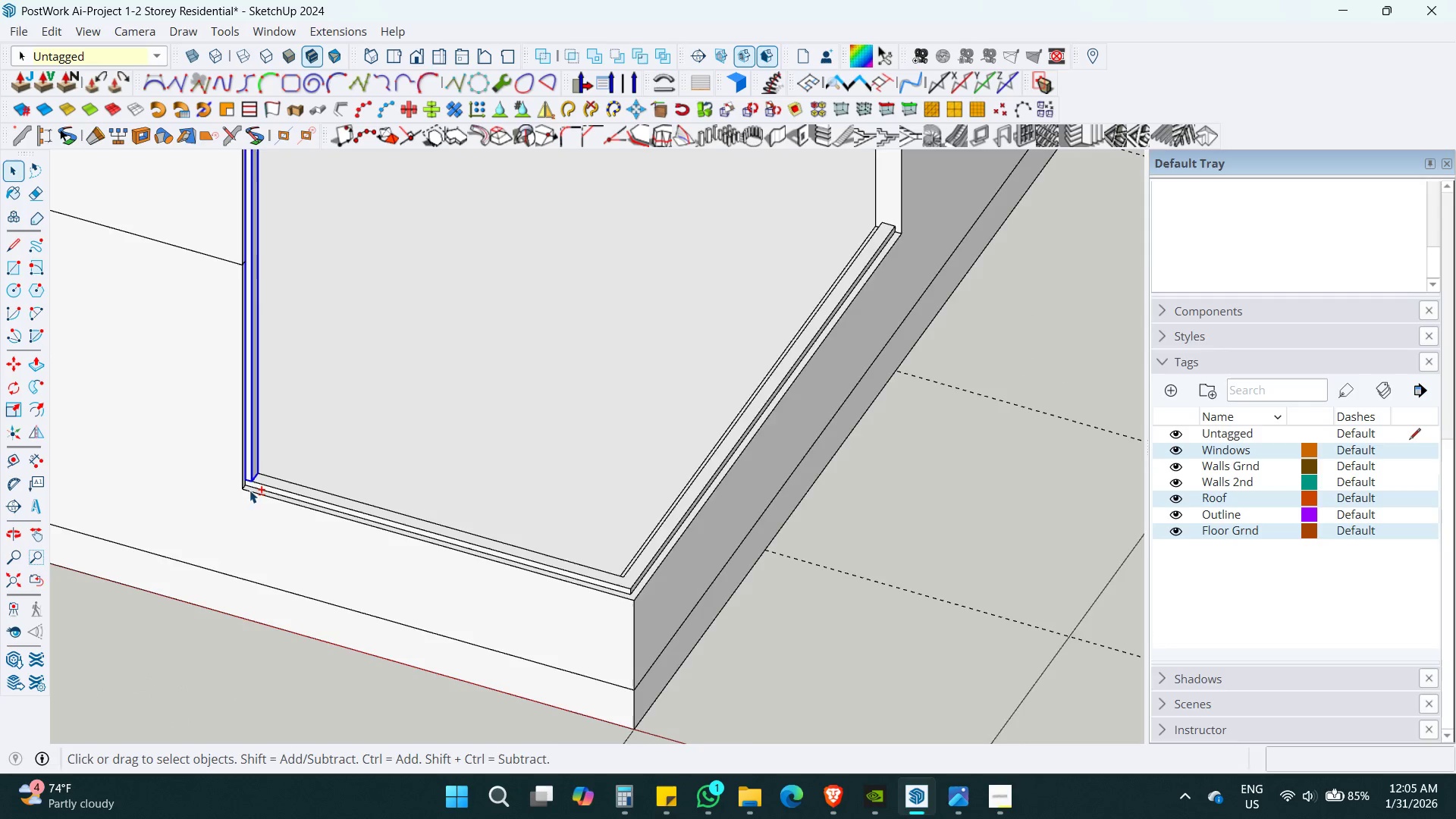 
key(M)
 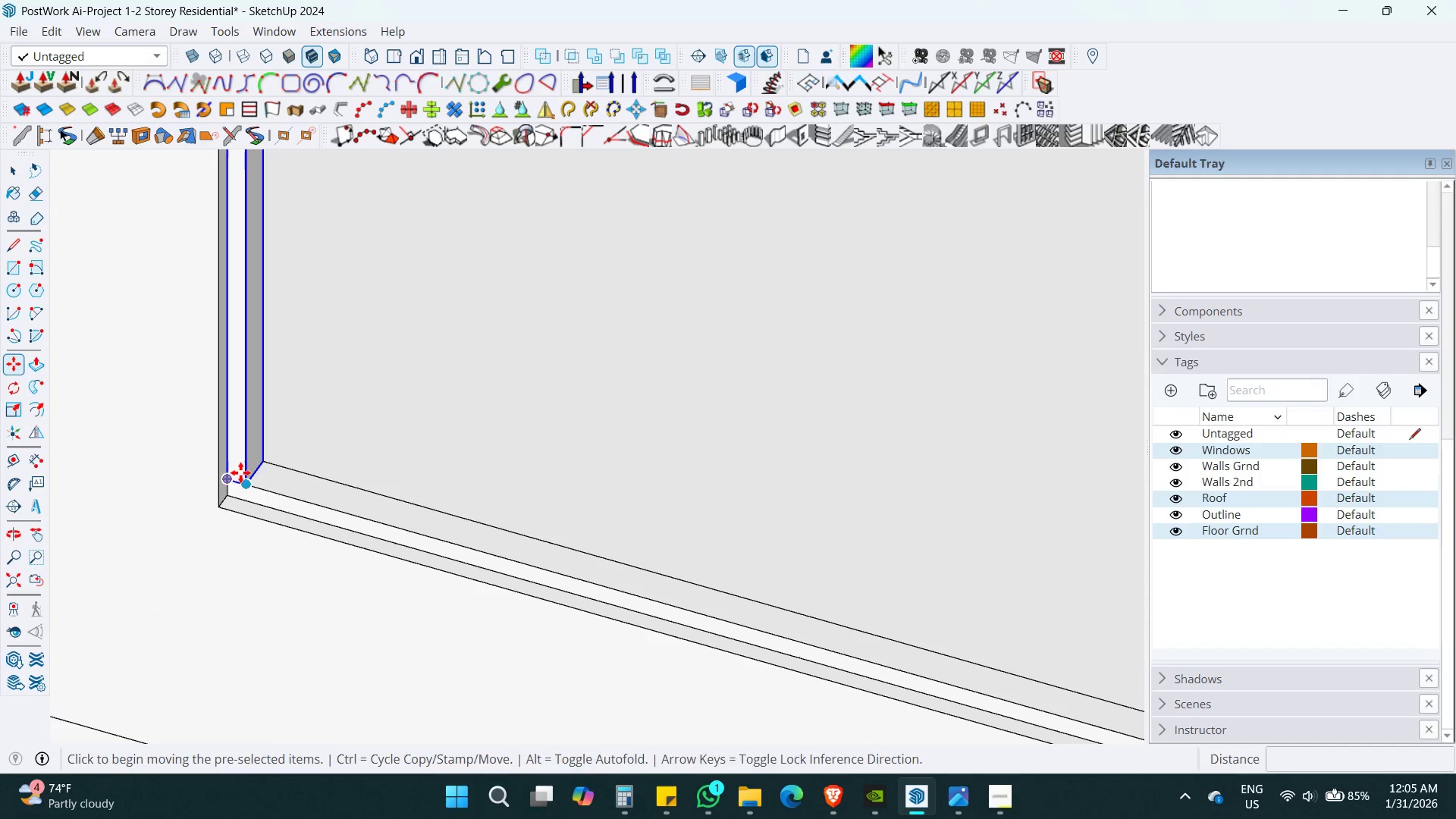 
key(Control+ControlLeft)
 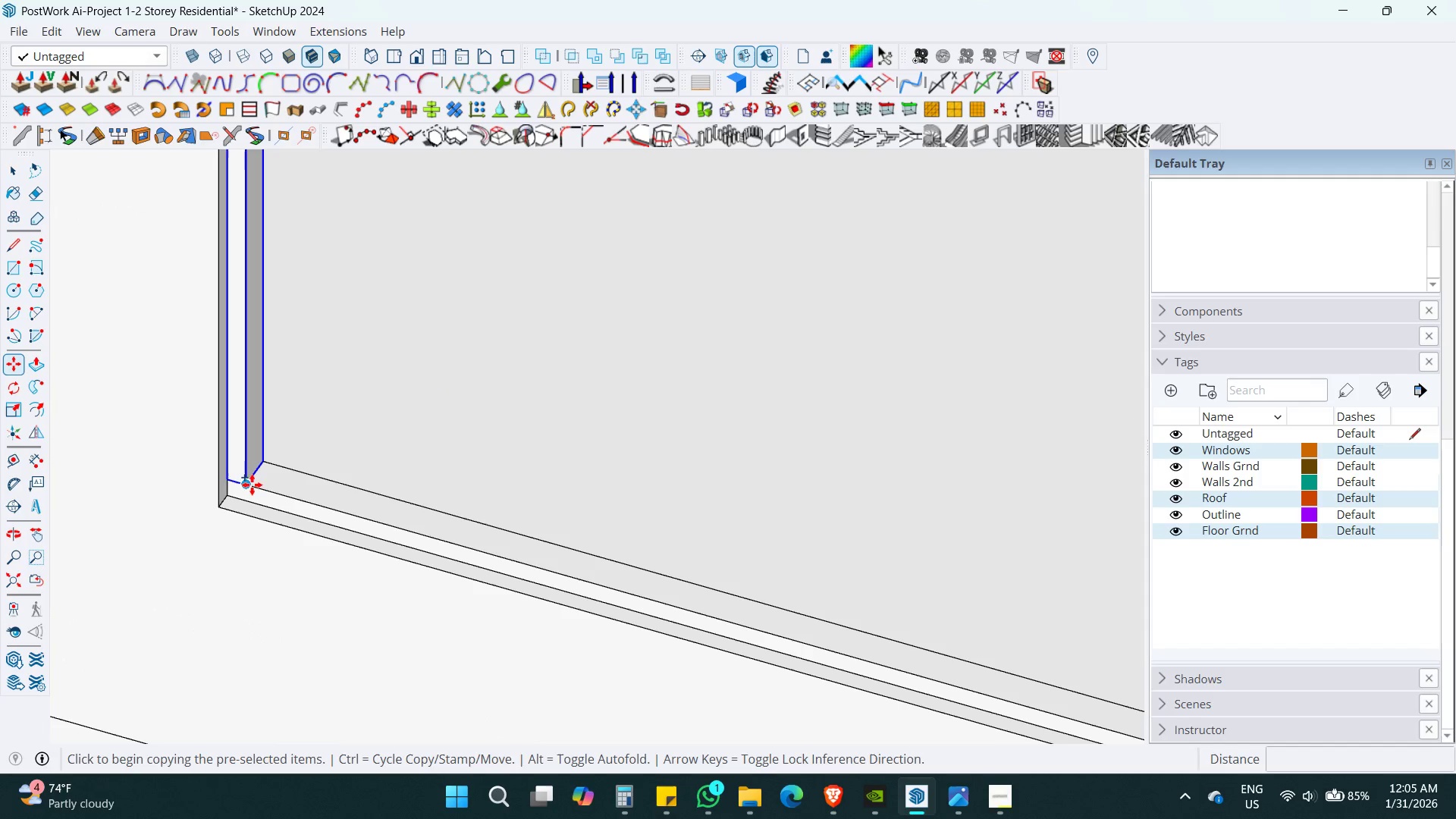 
scroll: coordinate [260, 475], scroll_direction: up, amount: 10.0
 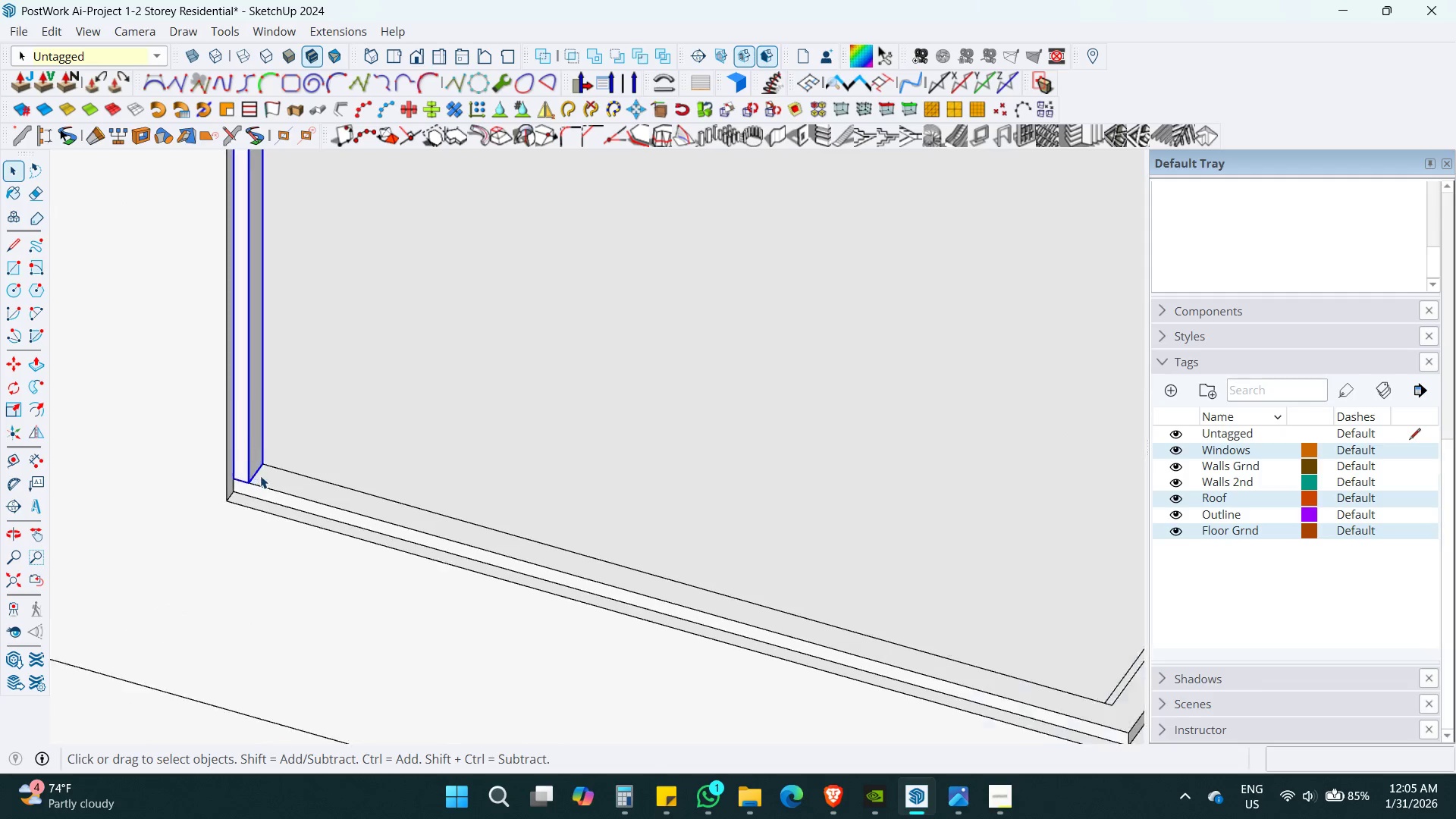 
left_click([247, 482])
 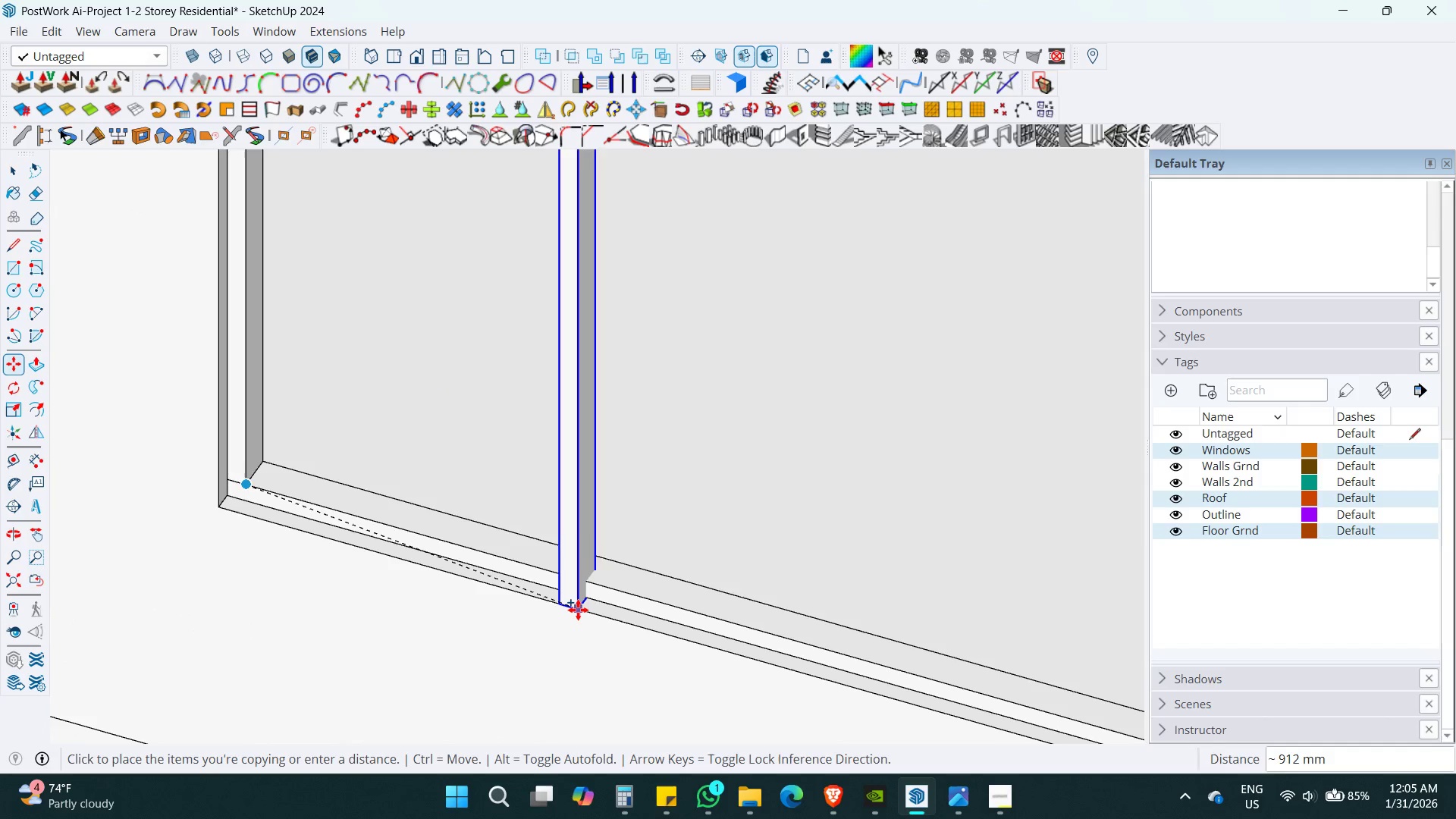 
hold_key(key=ShiftLeft, duration=0.92)
scroll: coordinate [578, 610], scroll_direction: down, amount: 5.0
 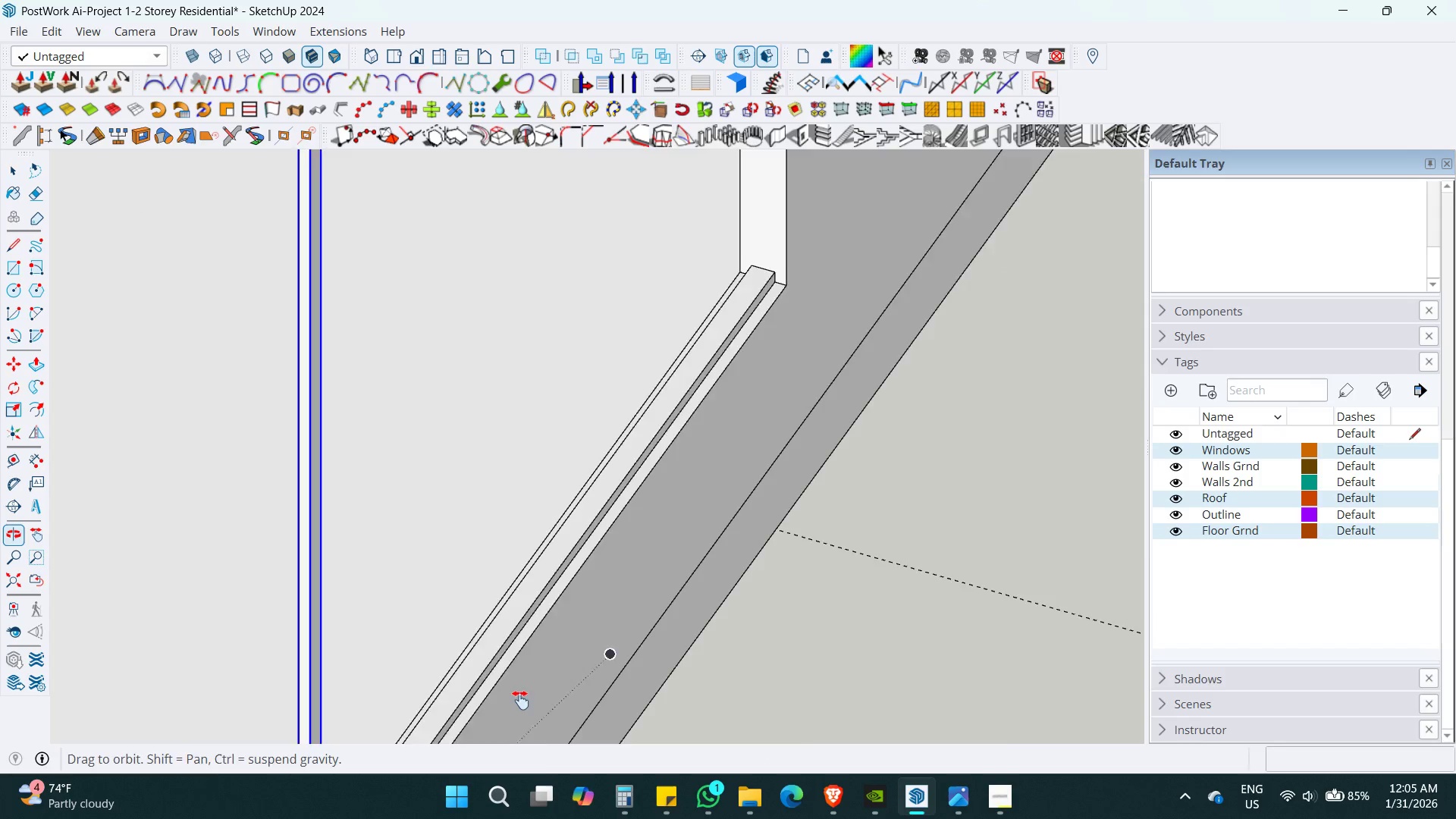 
scroll: coordinate [299, 511], scroll_direction: up, amount: 7.0
 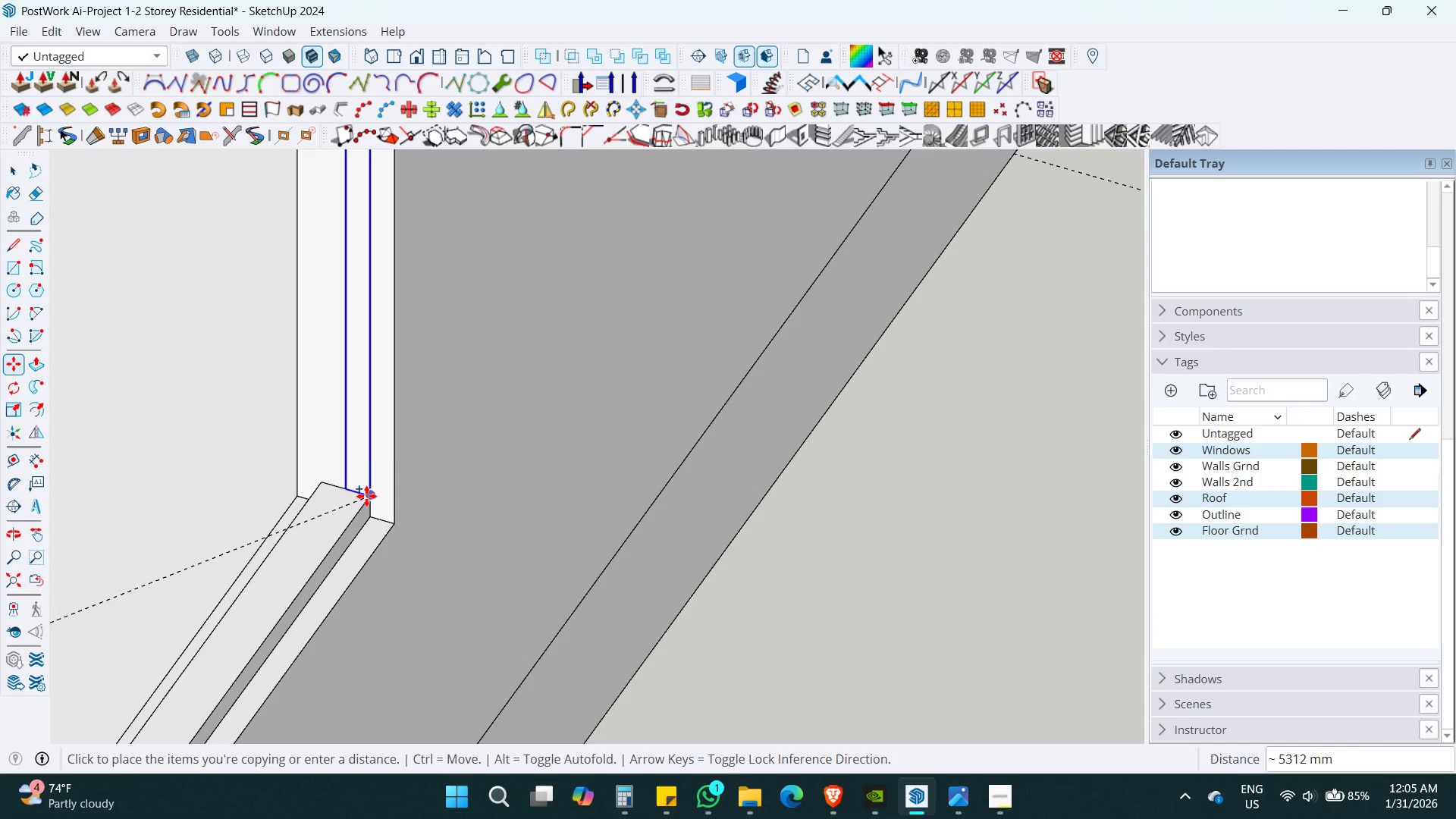 
key(Q)
 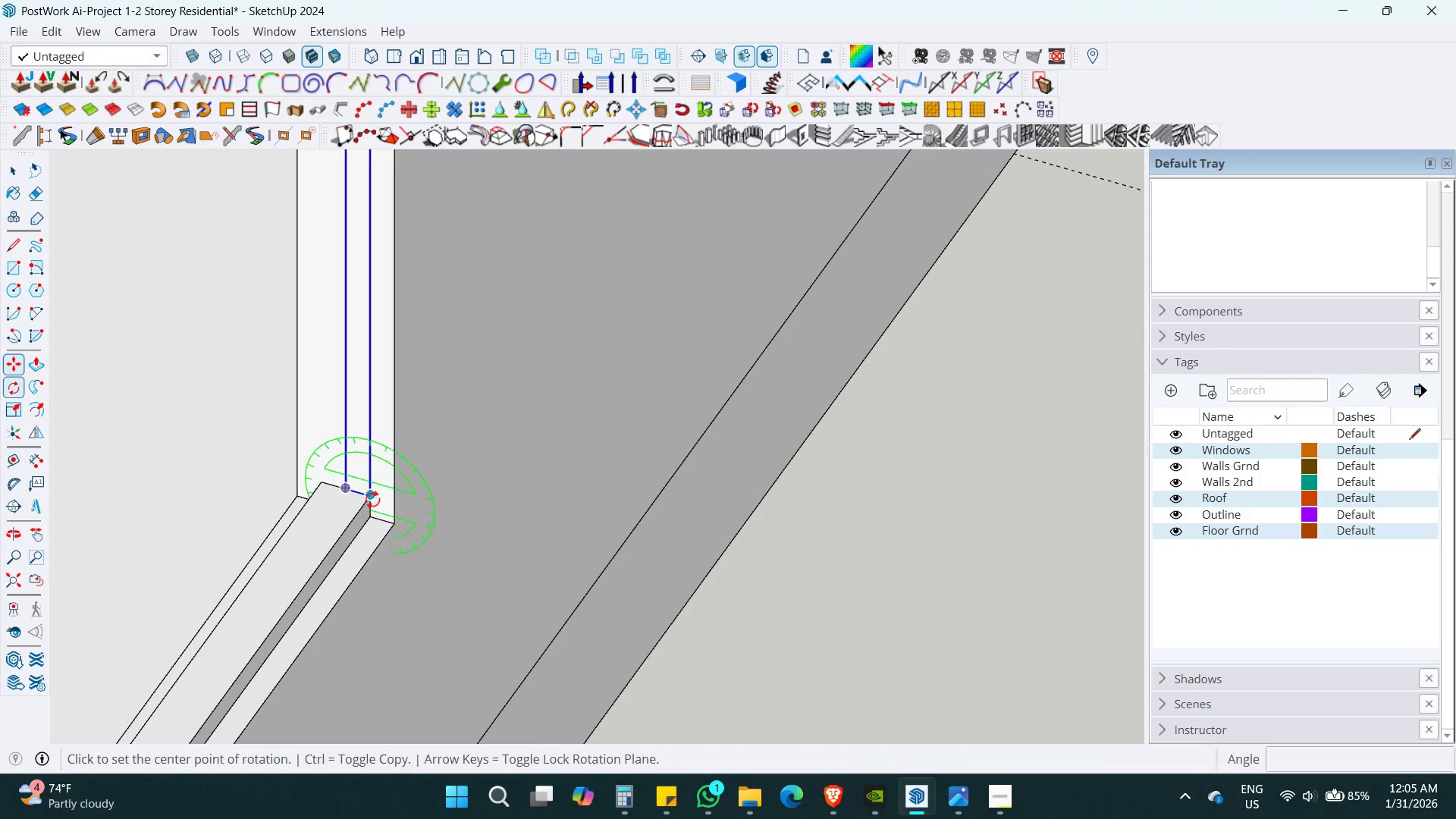 
key(ArrowUp)
 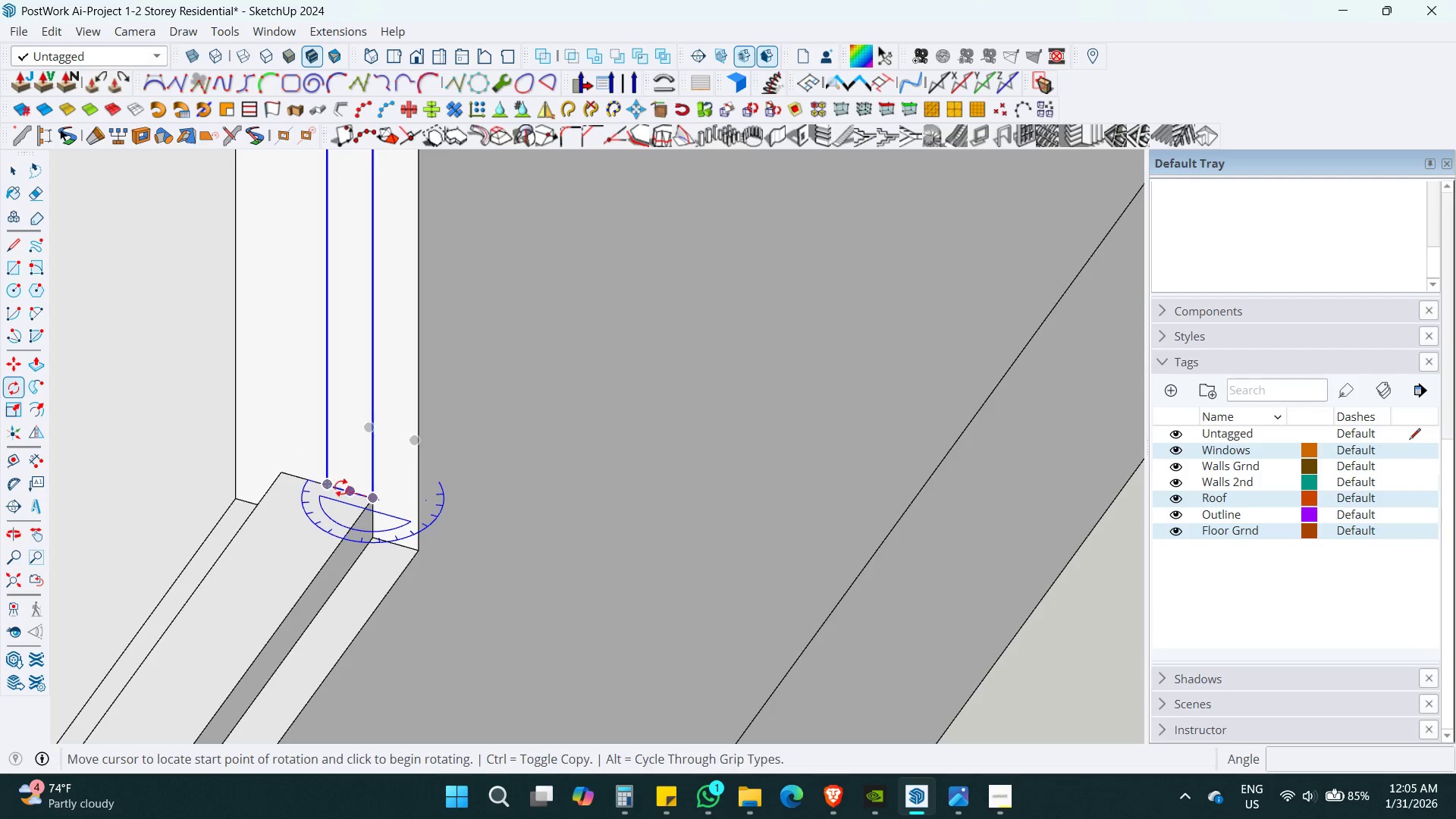 
scroll: coordinate [366, 494], scroll_direction: up, amount: 6.0
 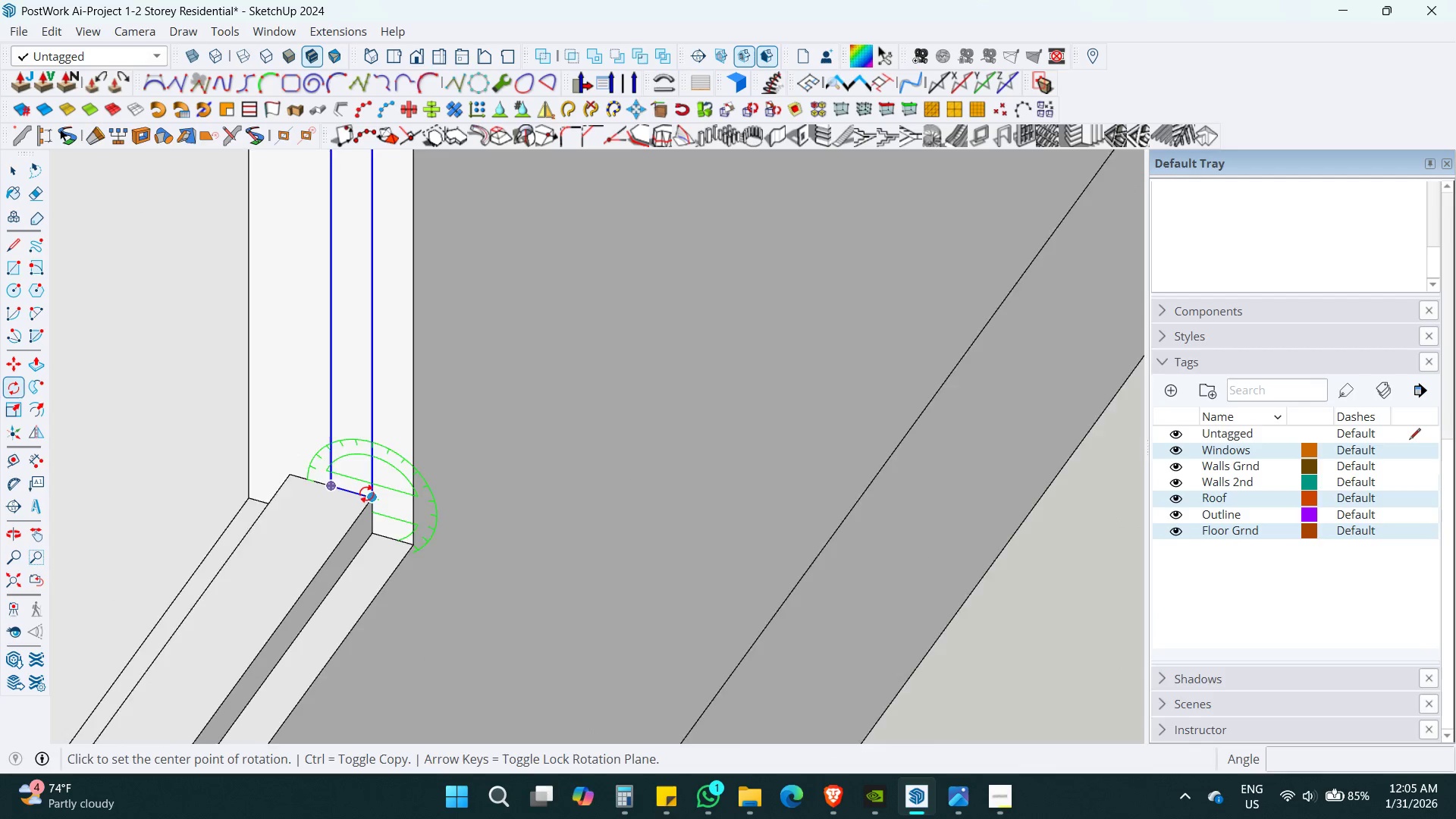 
left_click([326, 485])
 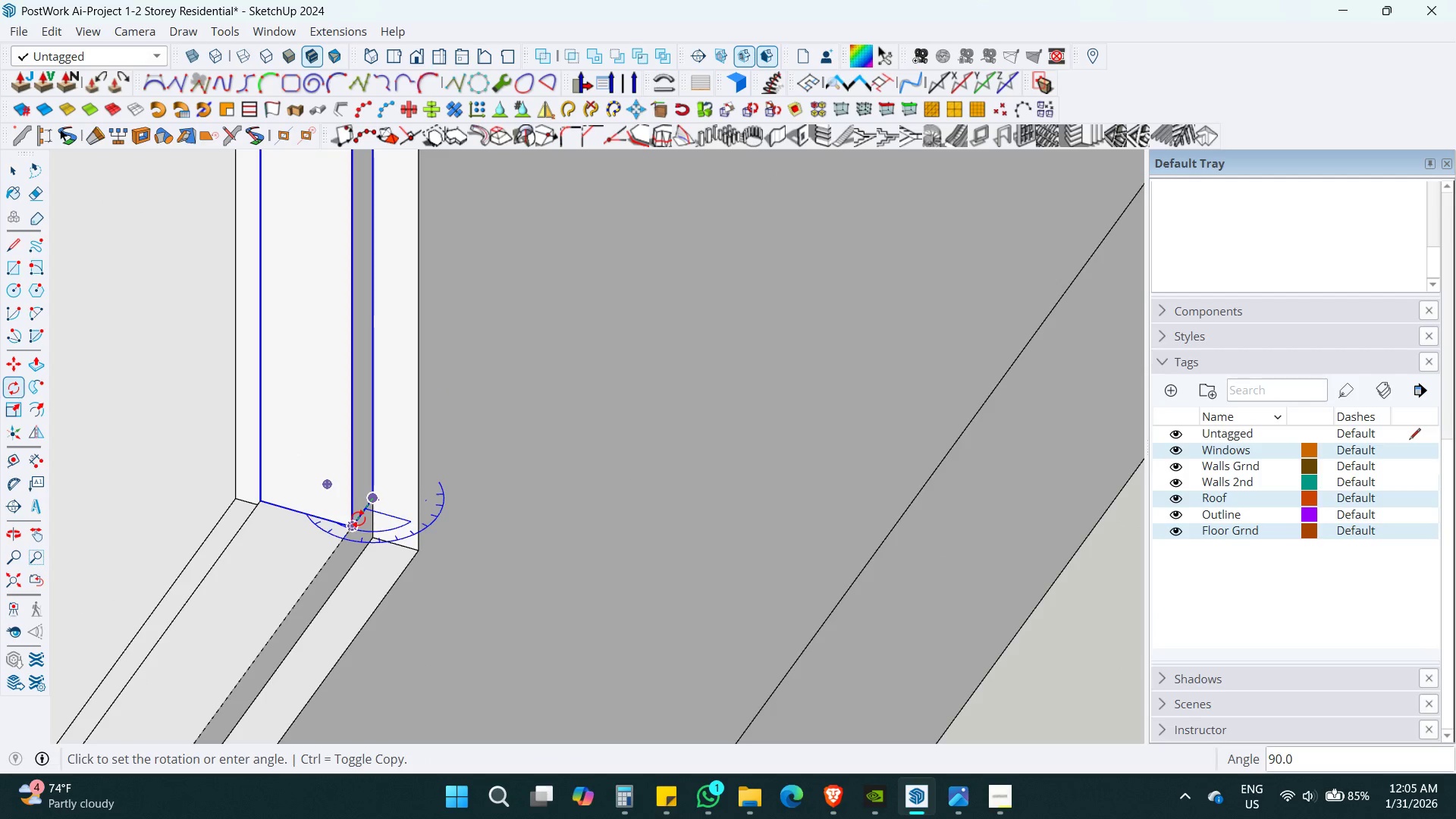 
left_click([358, 519])
 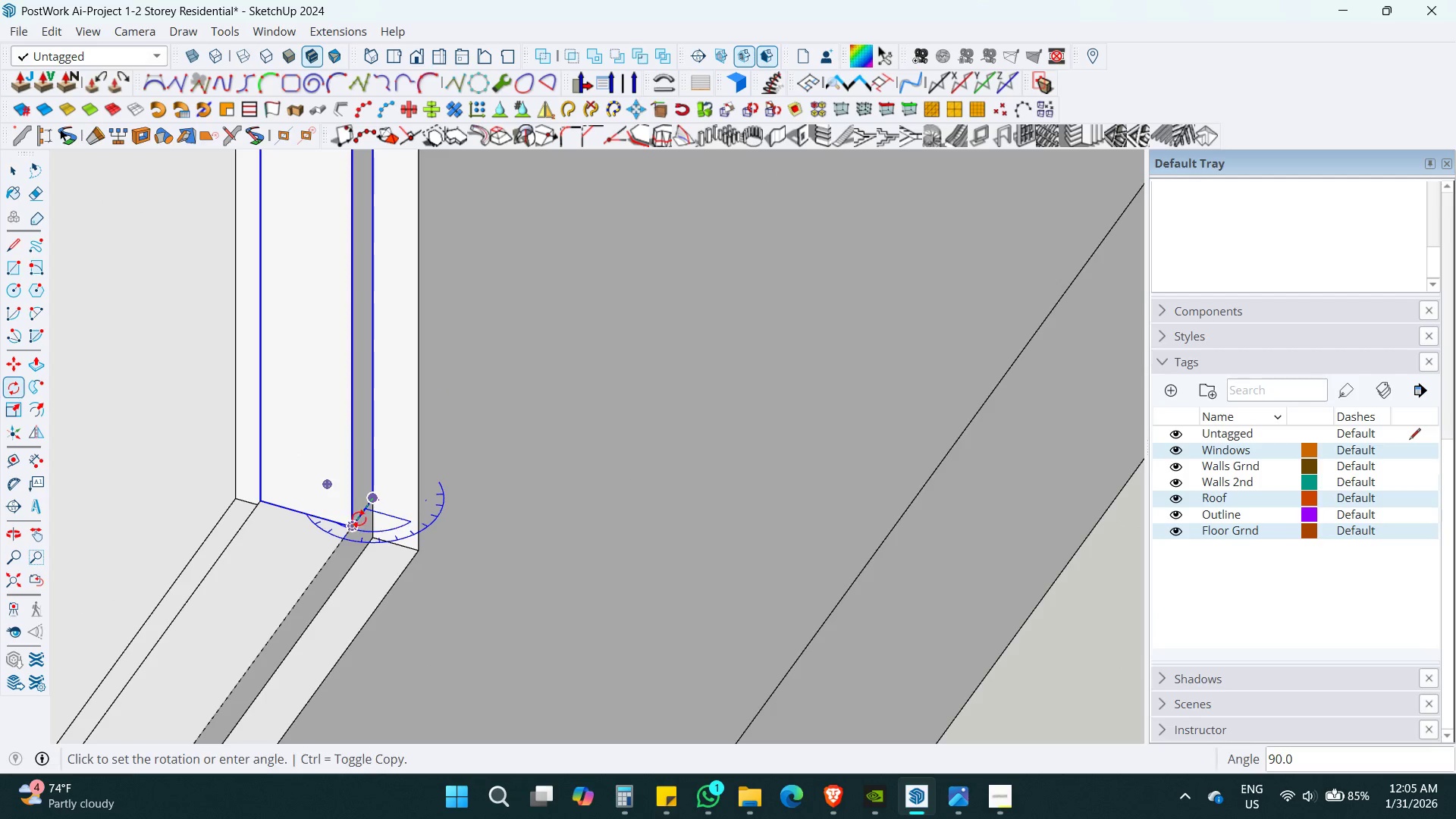 
key(Space)
 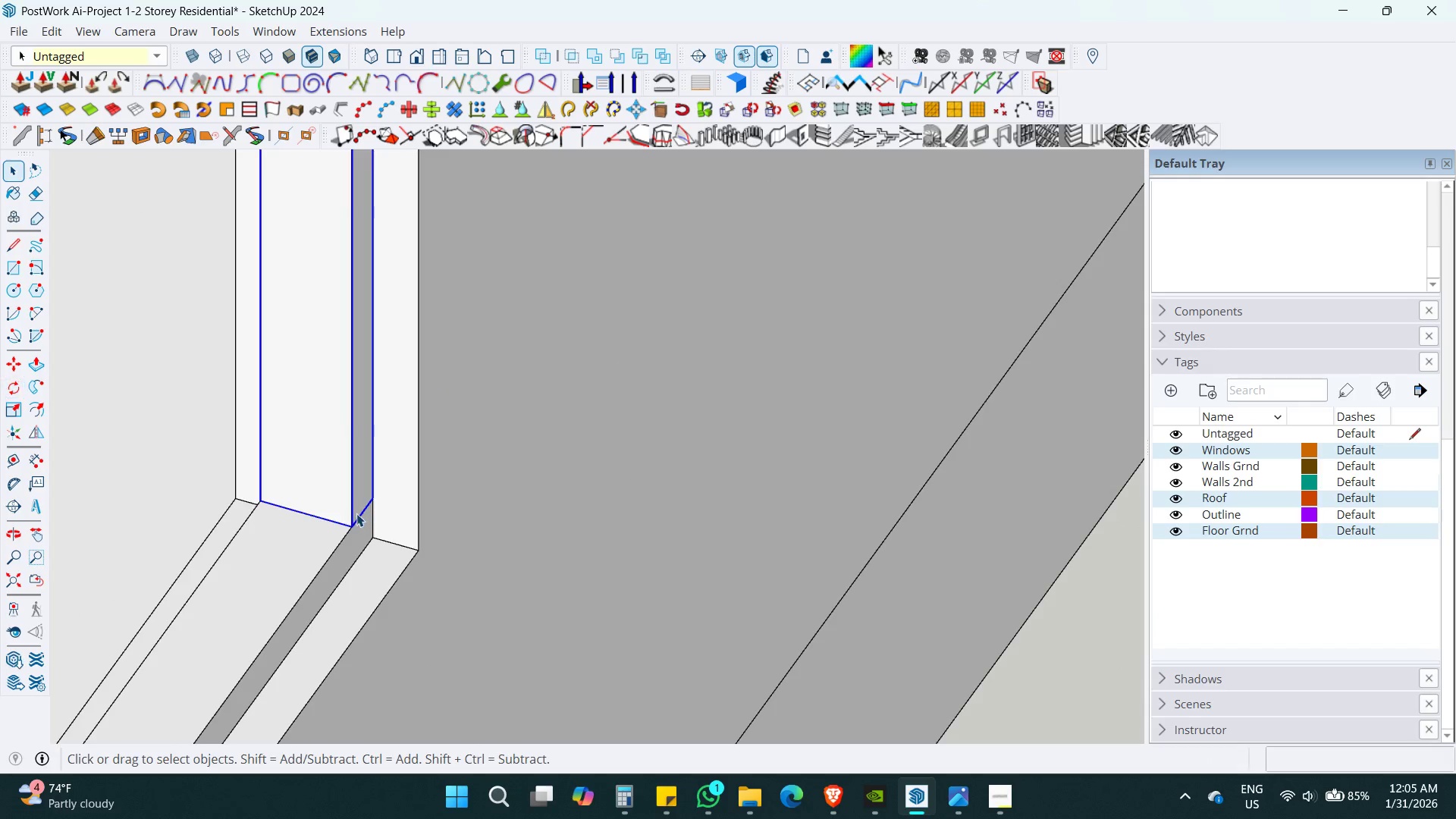 
hold_key(key=ShiftLeft, duration=0.34)
 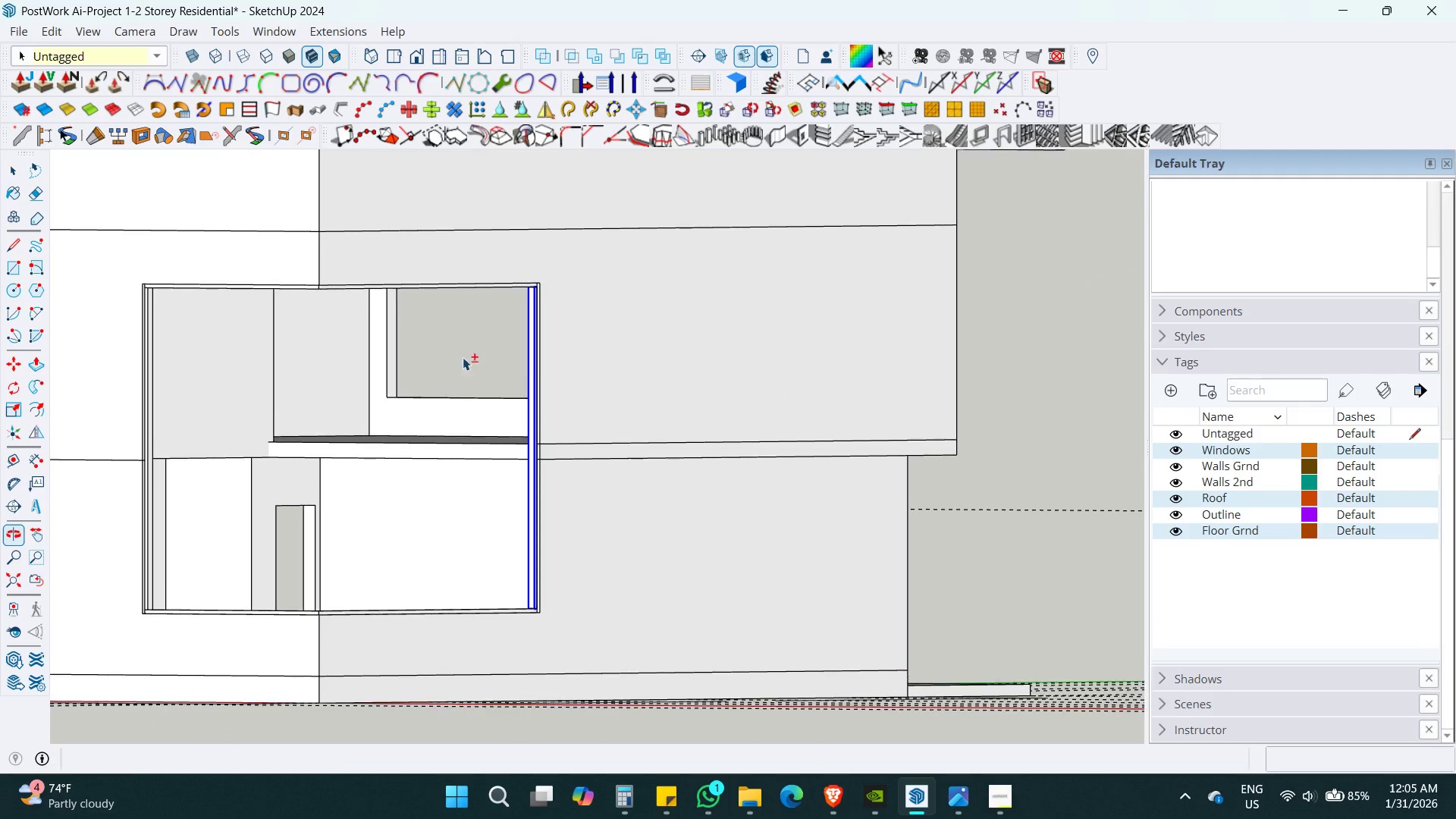 
scroll: coordinate [359, 513], scroll_direction: down, amount: 27.0
 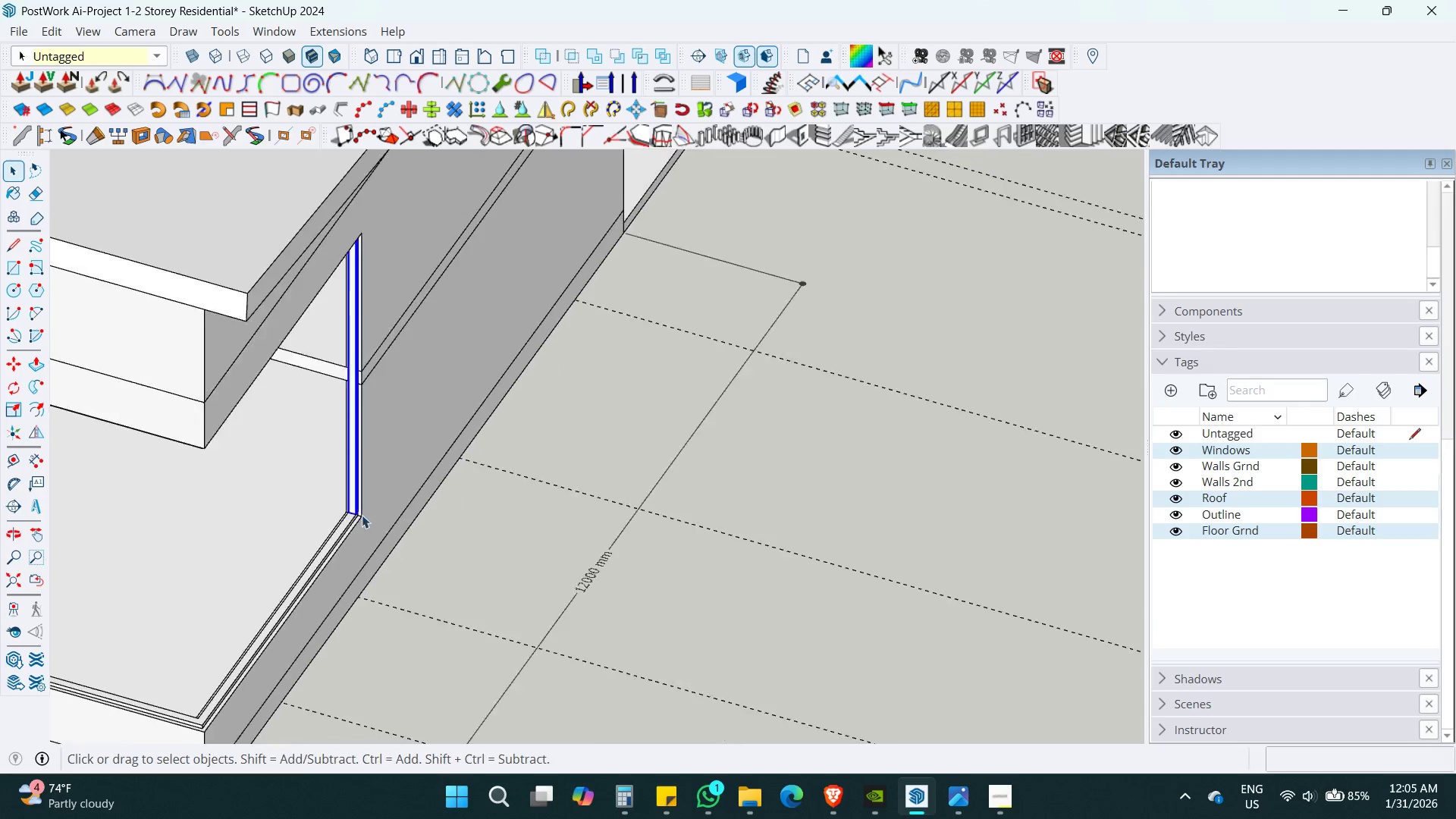 
key(Shift+ShiftLeft)
 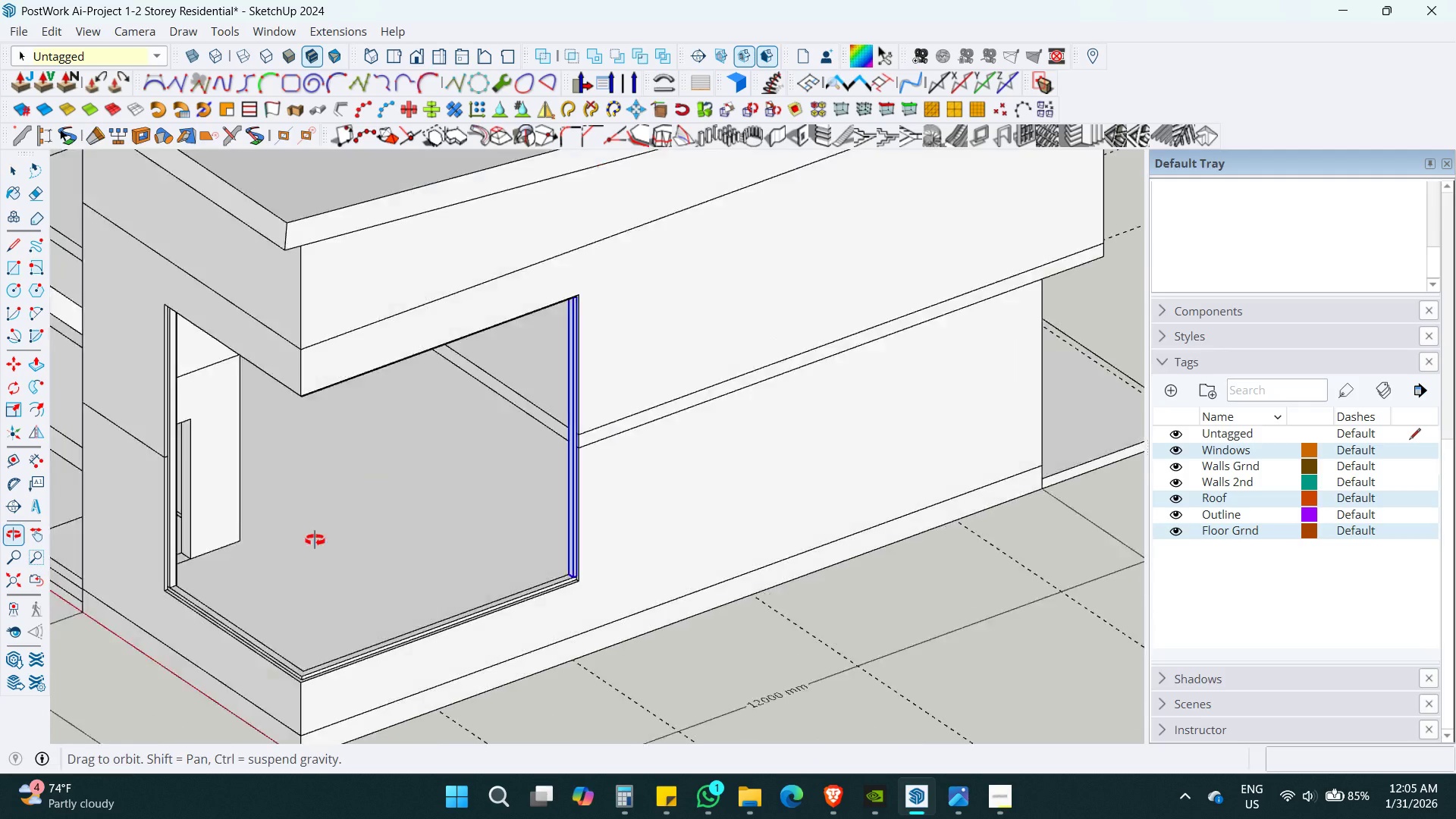 
key(Space)
 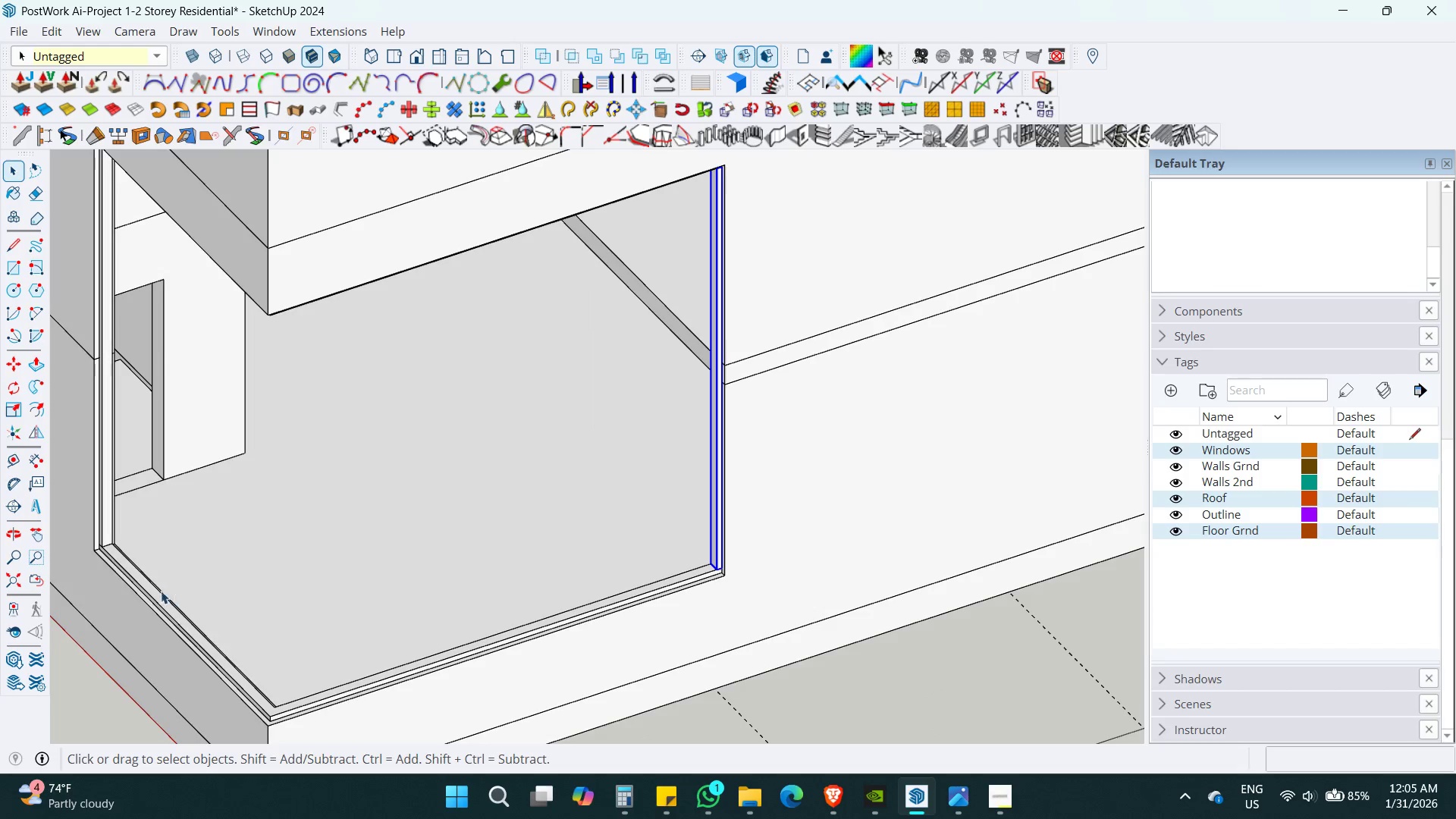 
scroll: coordinate [228, 629], scroll_direction: up, amount: 4.0
 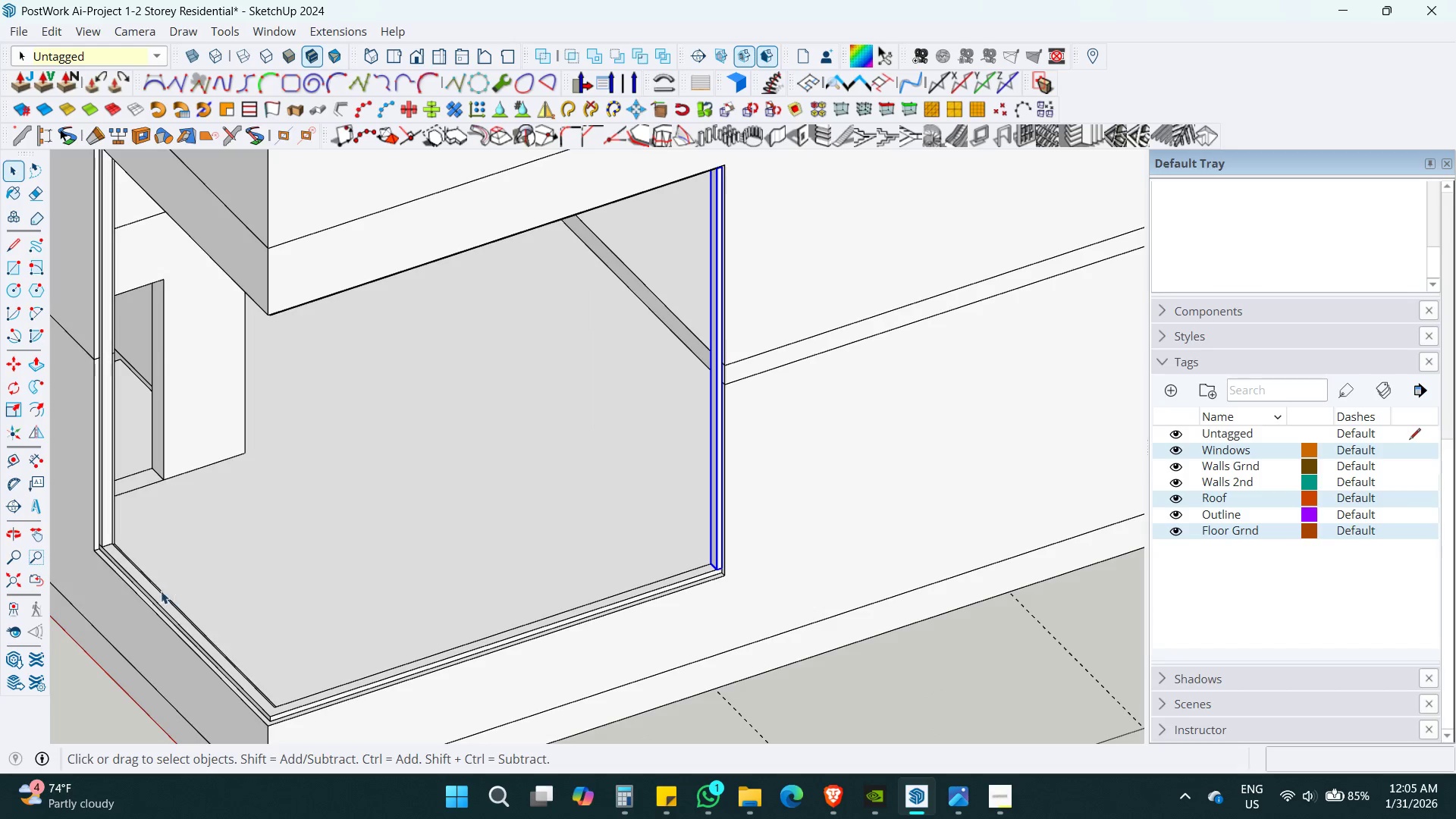 
left_click([150, 587])
 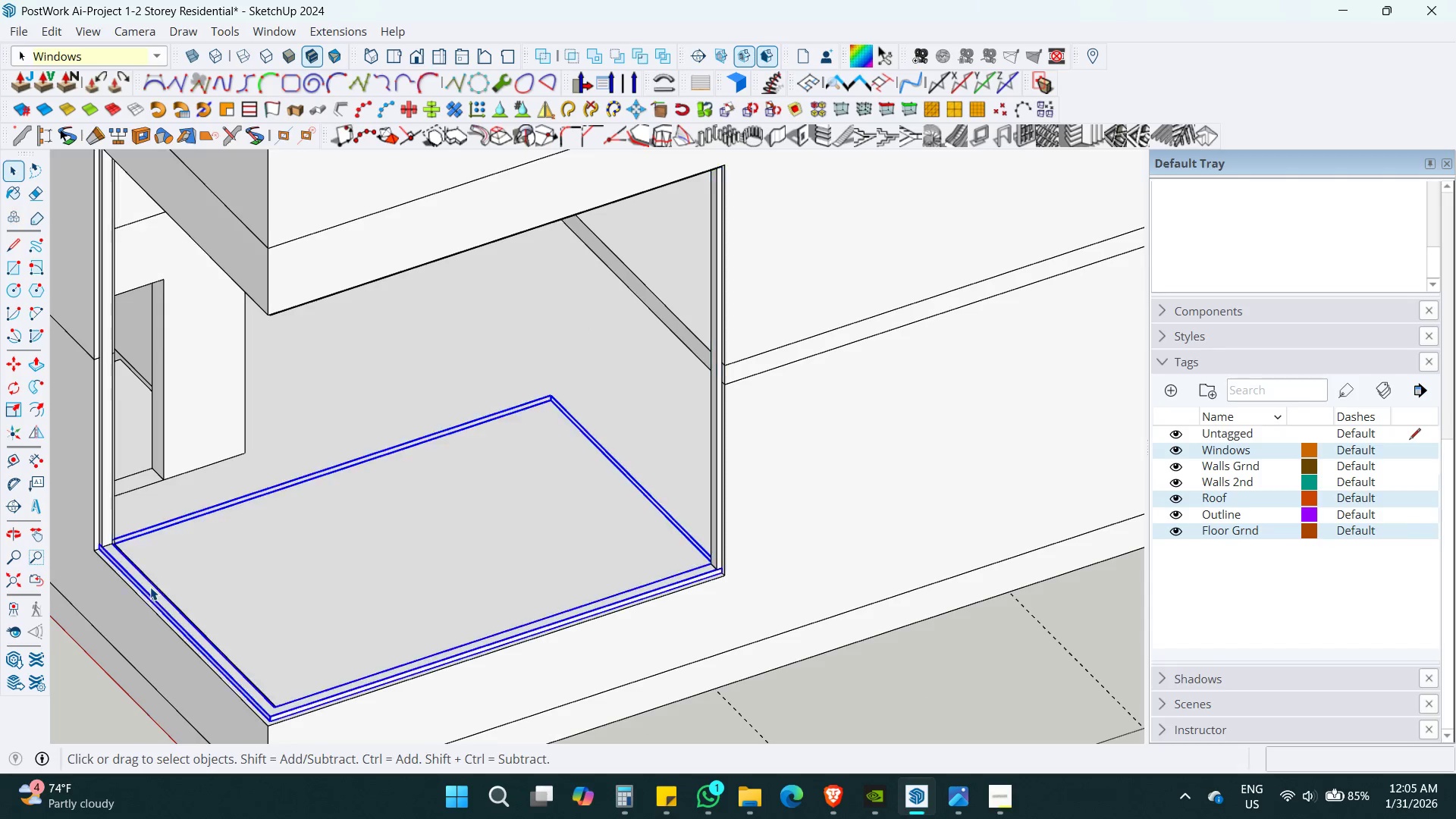 
key(Shift+ShiftLeft)
 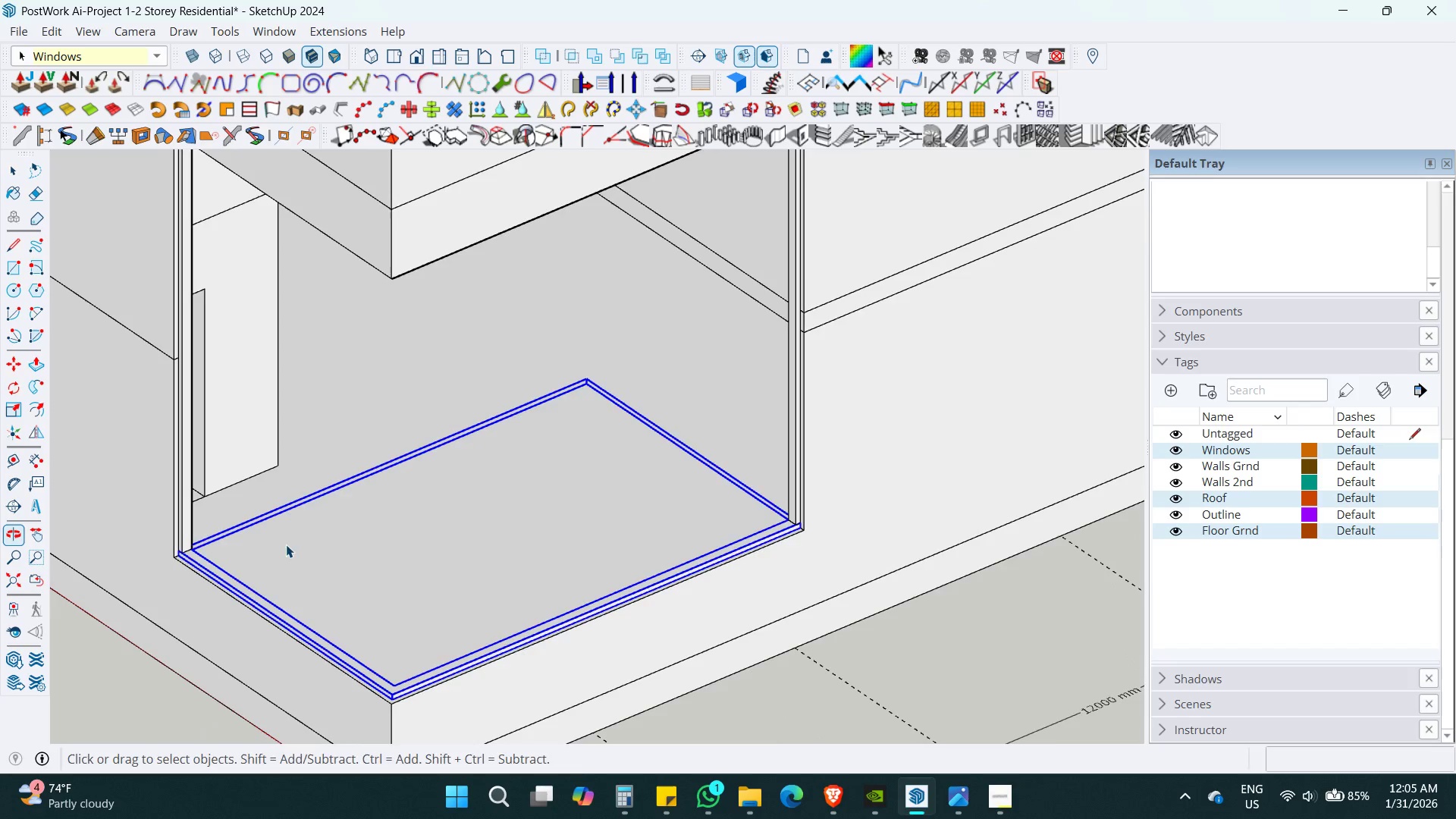 
key(M)
 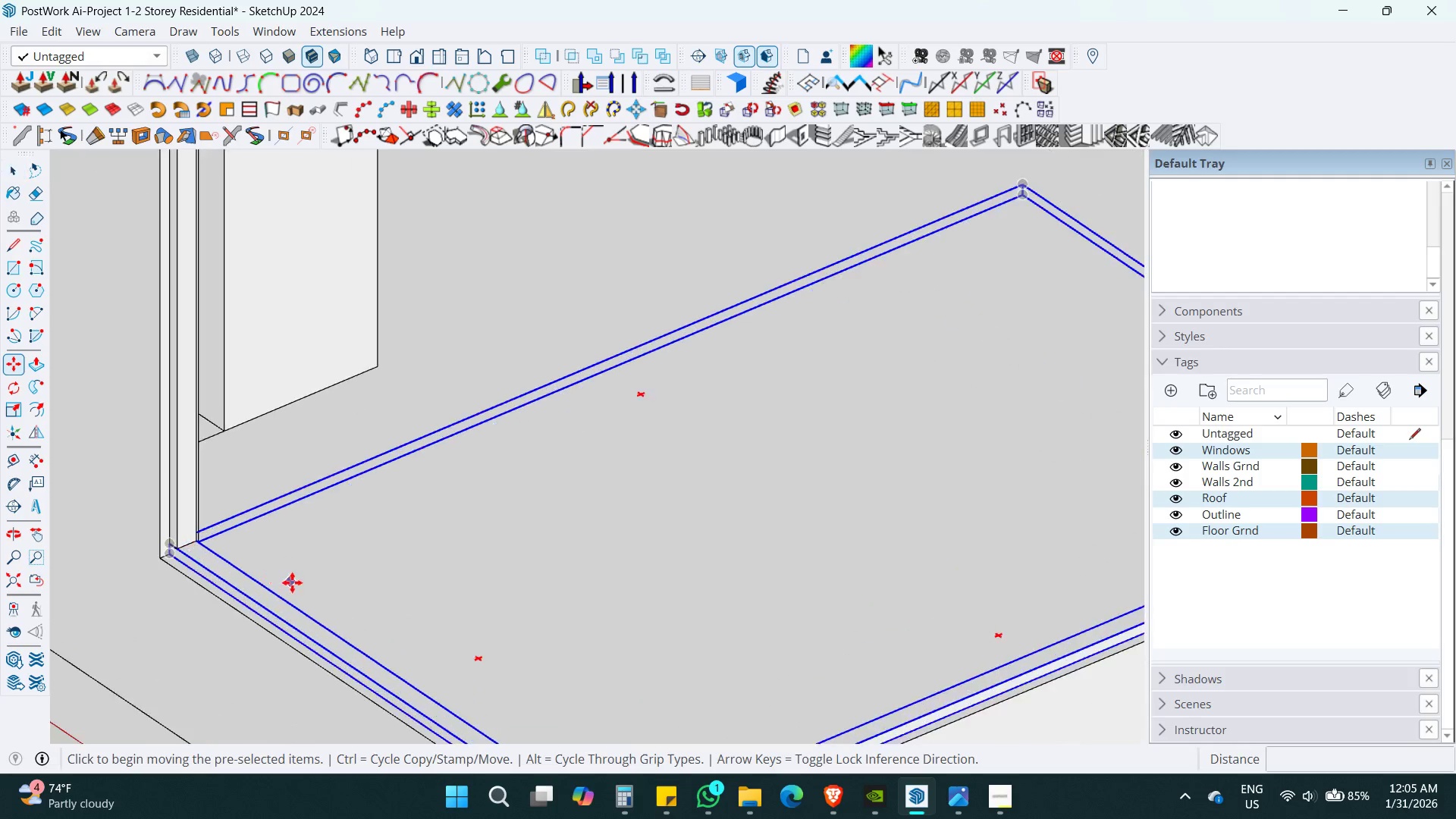 
key(Control+ControlLeft)
 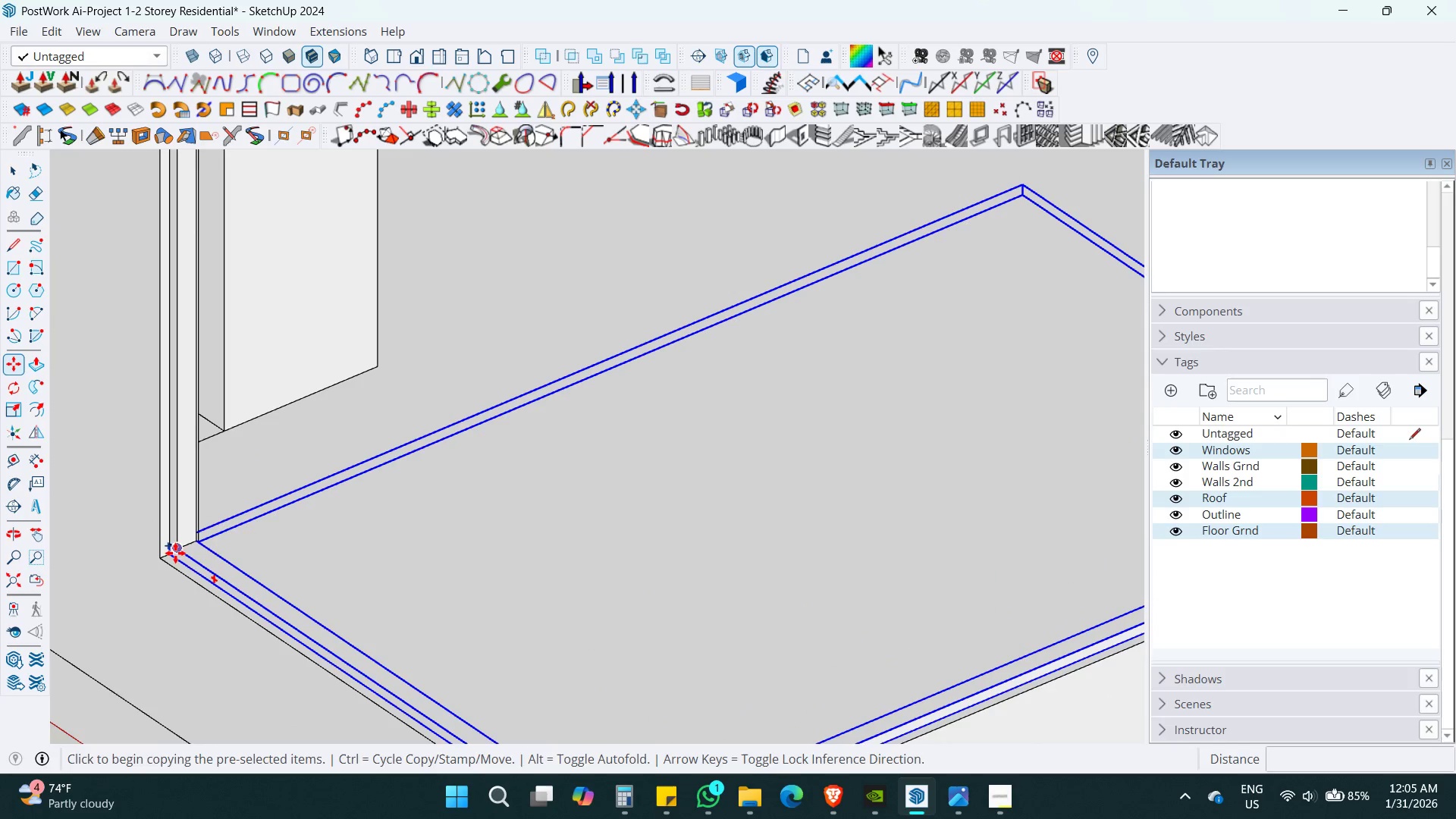 
scroll: coordinate [168, 554], scroll_direction: up, amount: 16.0
 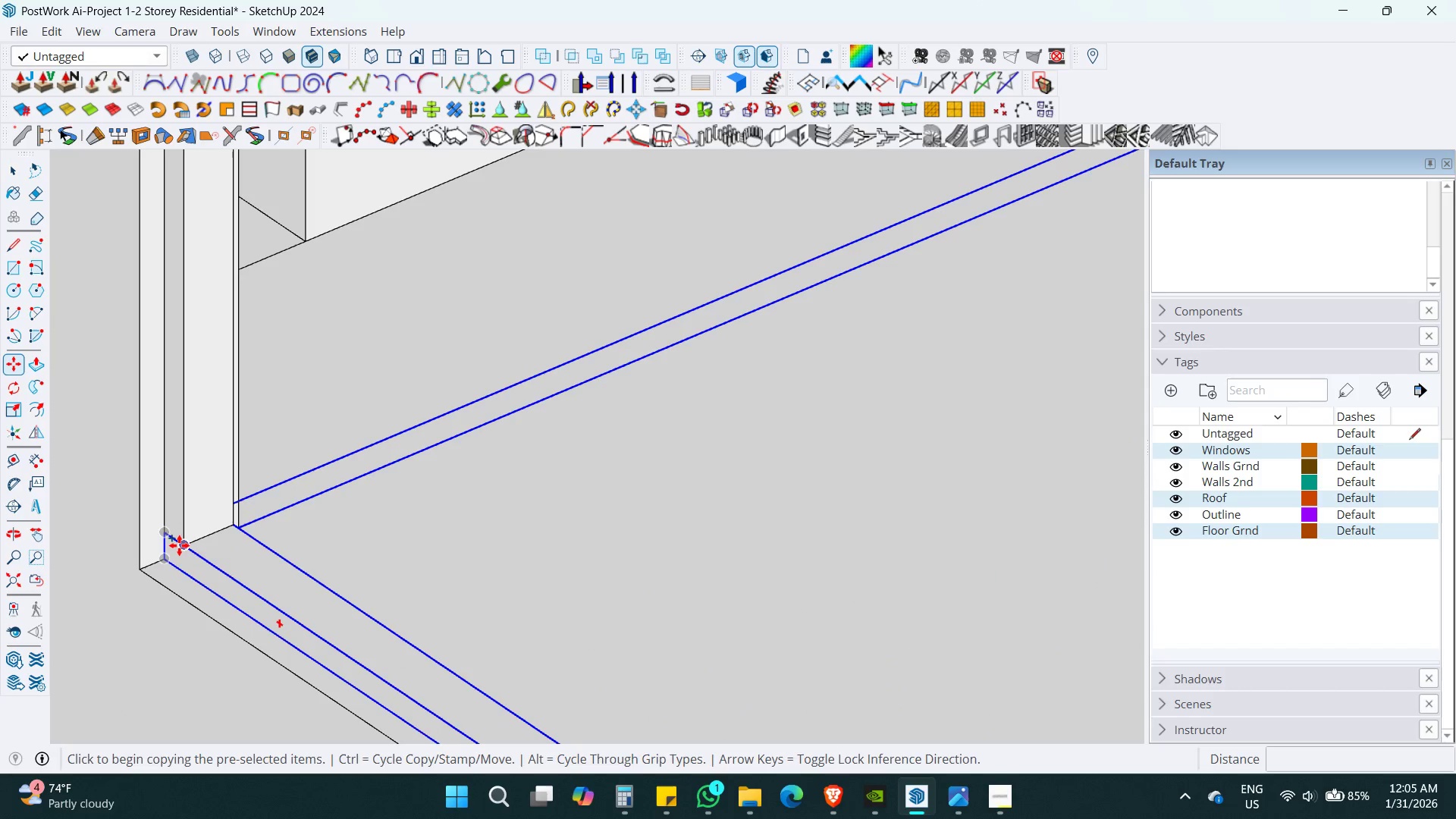 
left_click([181, 547])
 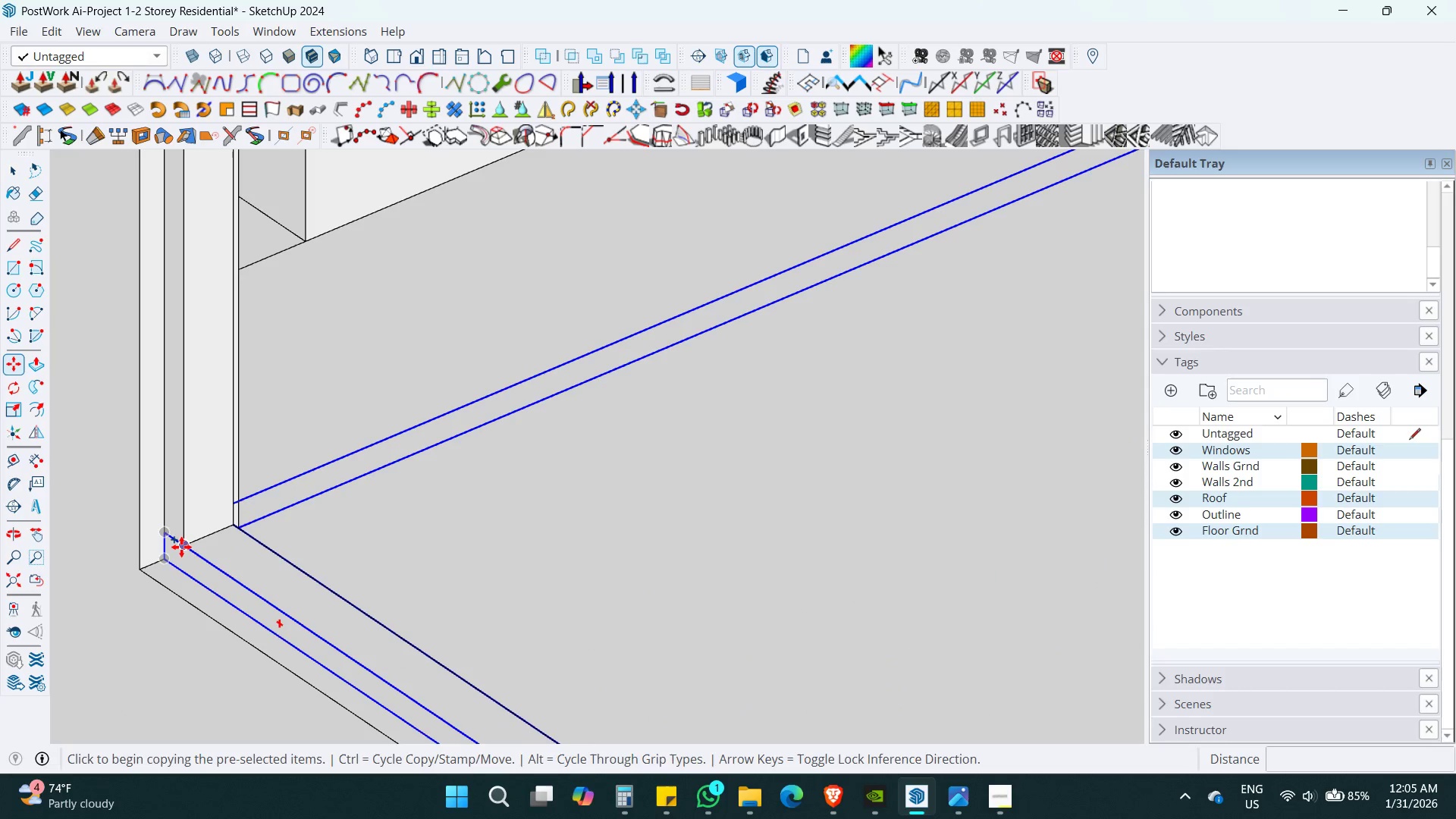 
key(ArrowUp)
 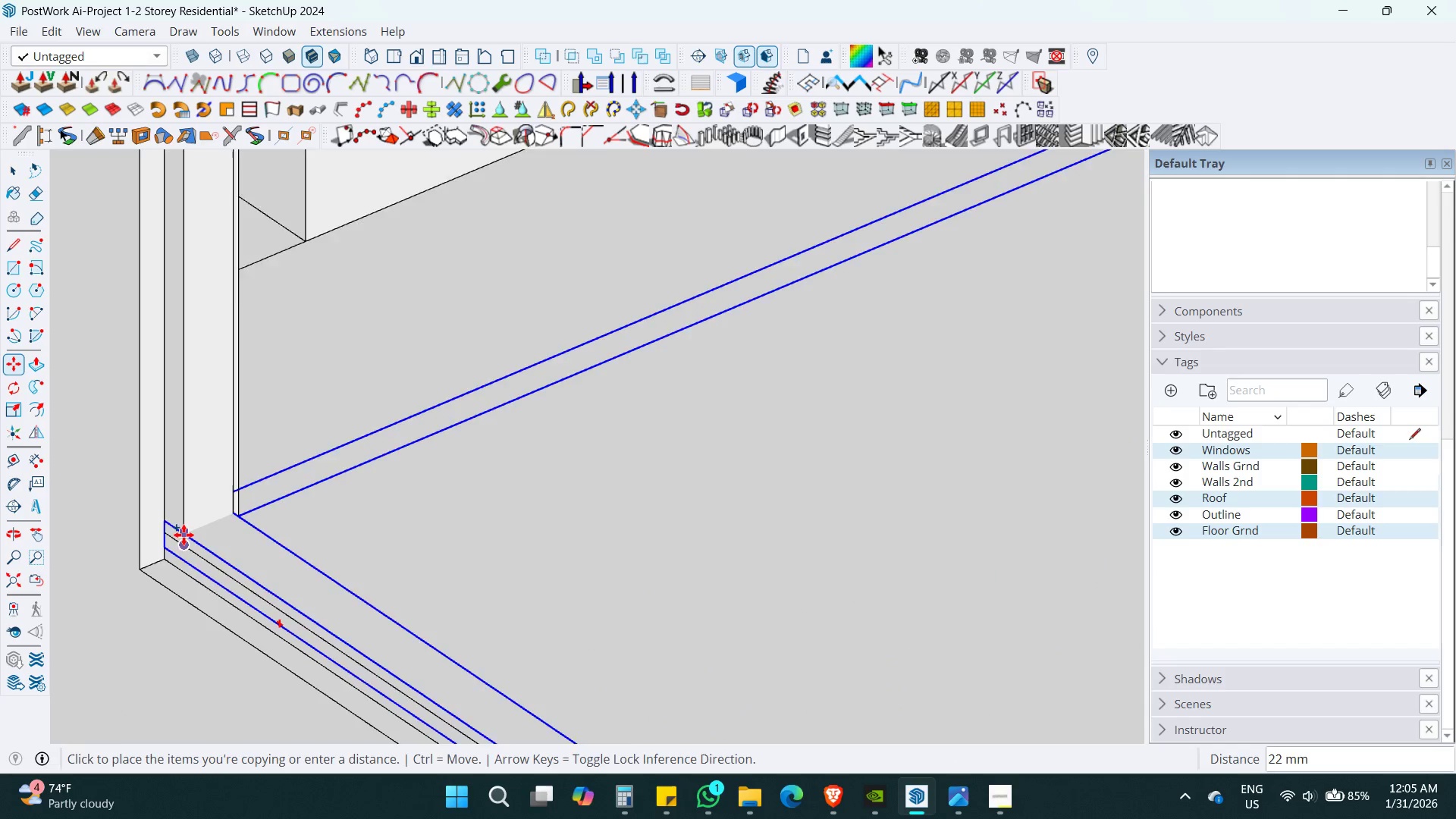 
hold_key(key=ShiftLeft, duration=0.31)
 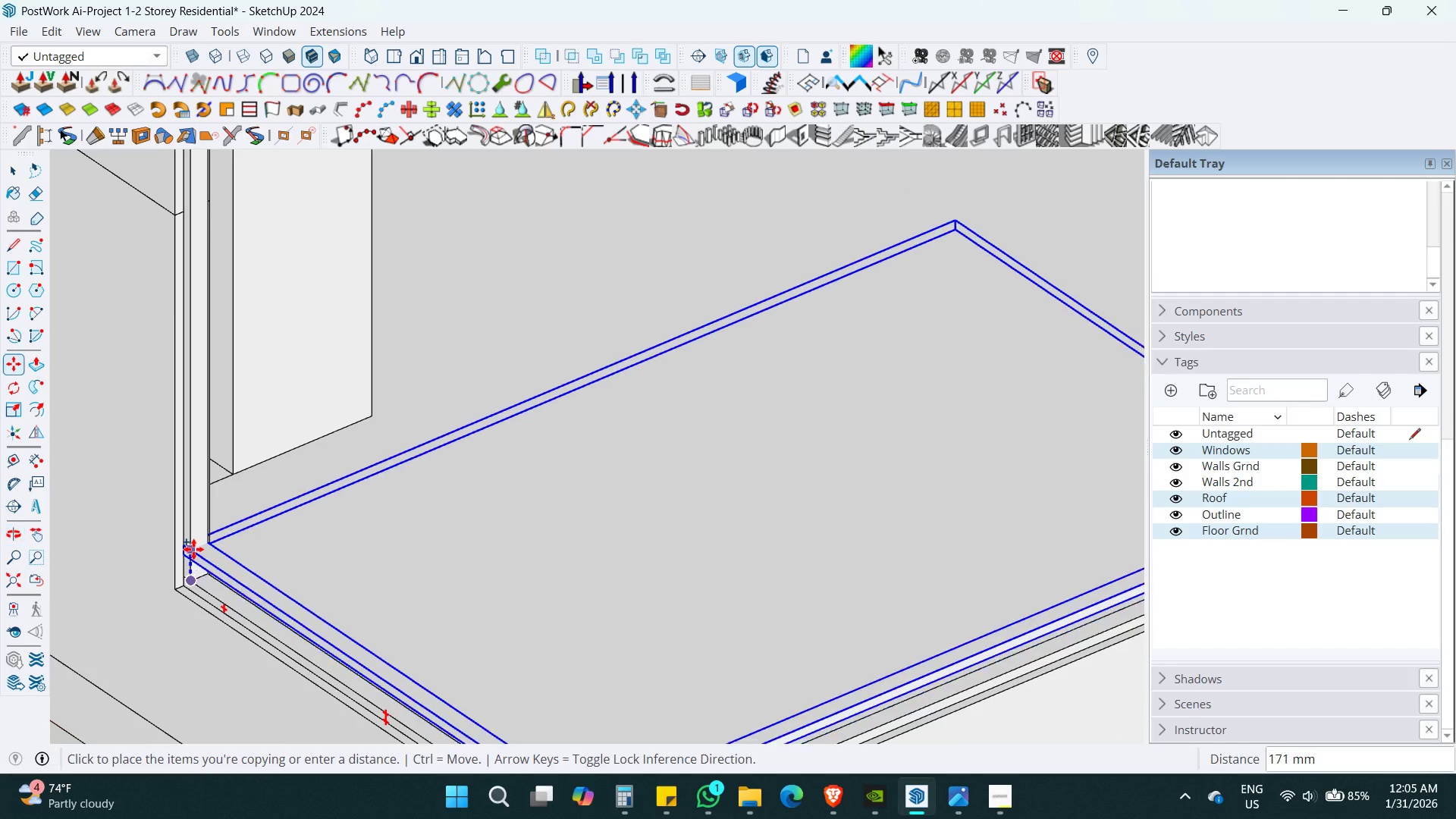 
scroll: coordinate [184, 507], scroll_direction: down, amount: 11.0
 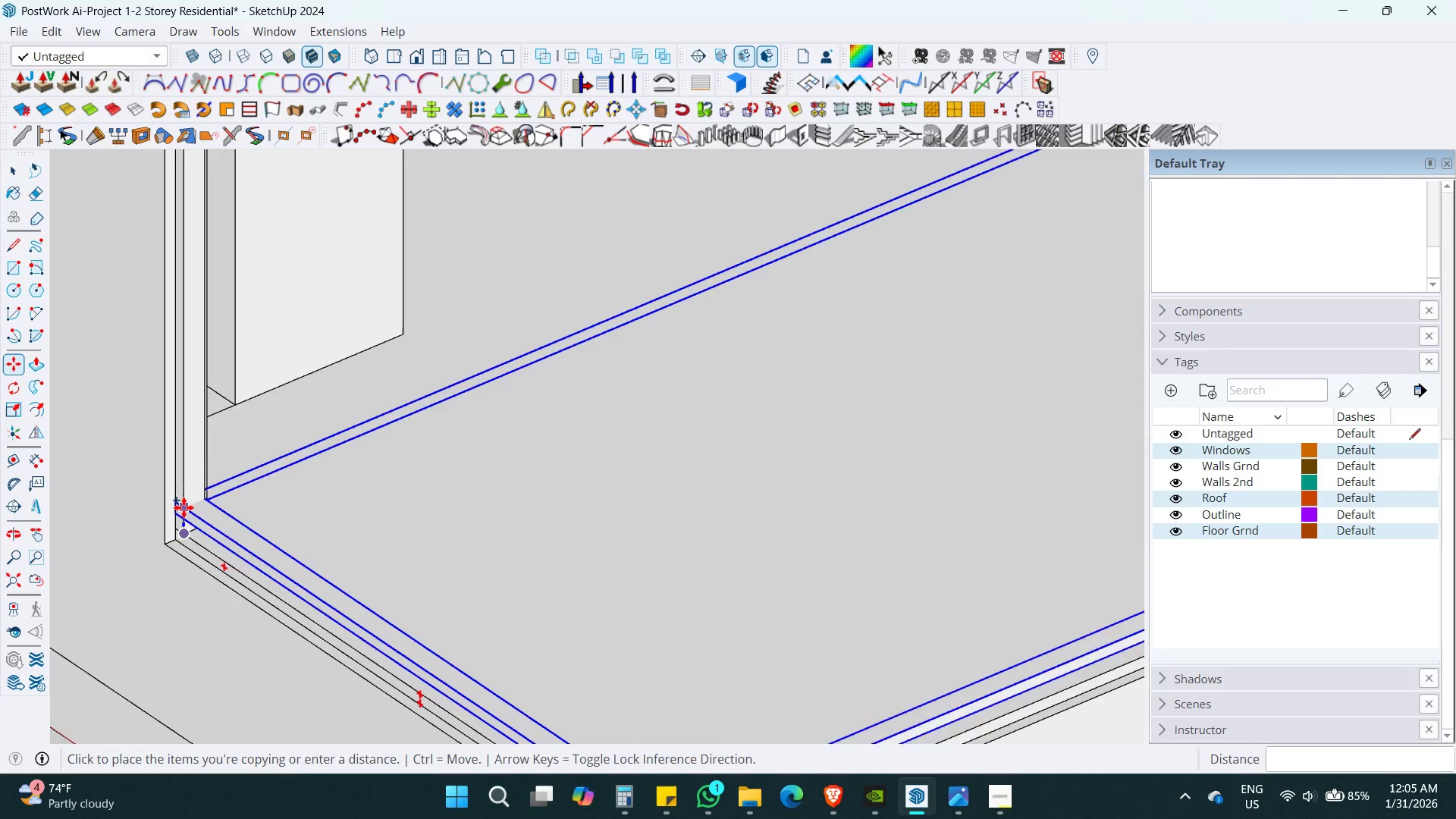 
key(Shift+ShiftLeft)
 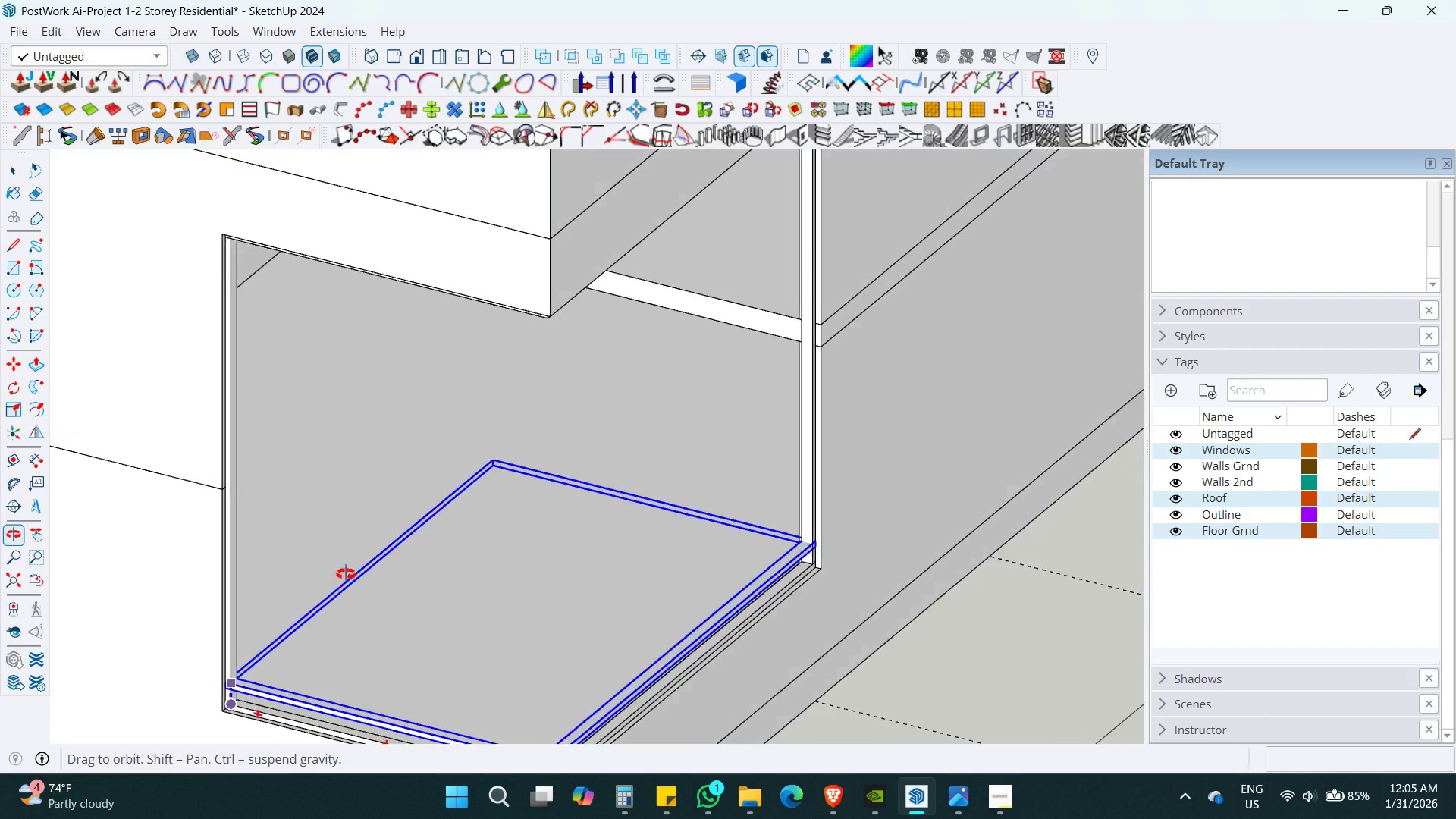 
scroll: coordinate [194, 547], scroll_direction: down, amount: 6.0
 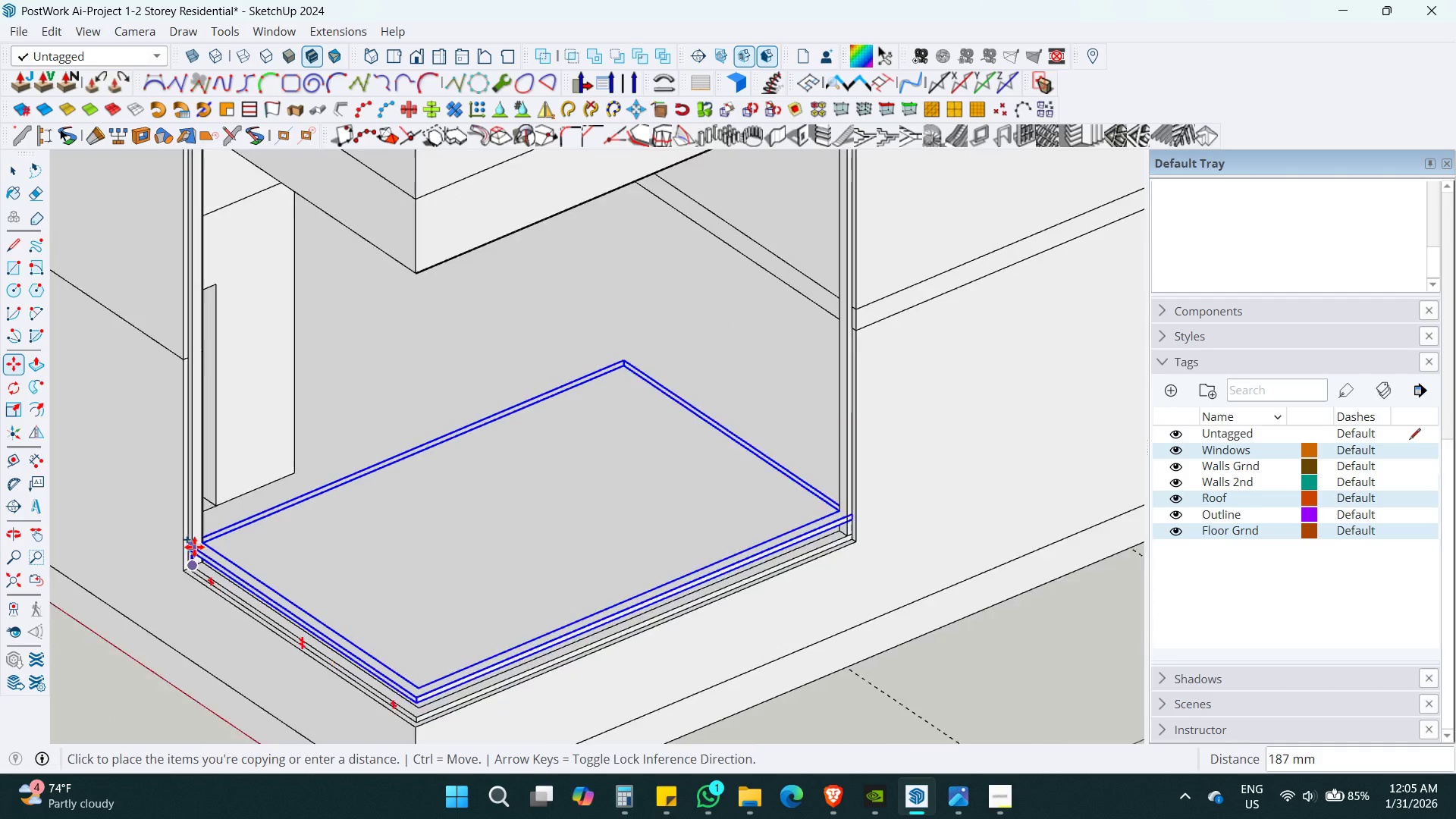 
scroll: coordinate [157, 500], scroll_direction: up, amount: 4.0
 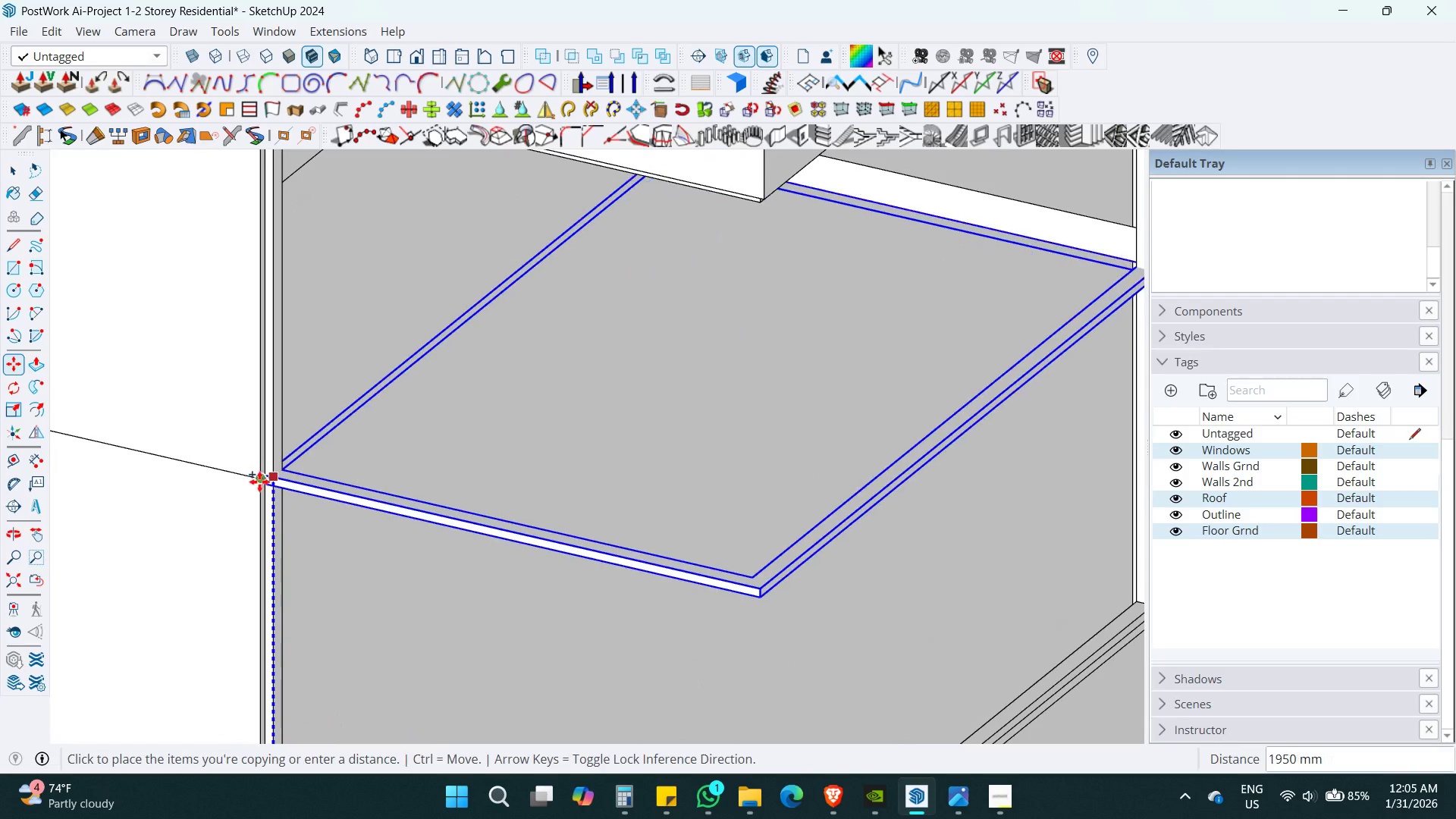 
left_click([262, 480])
 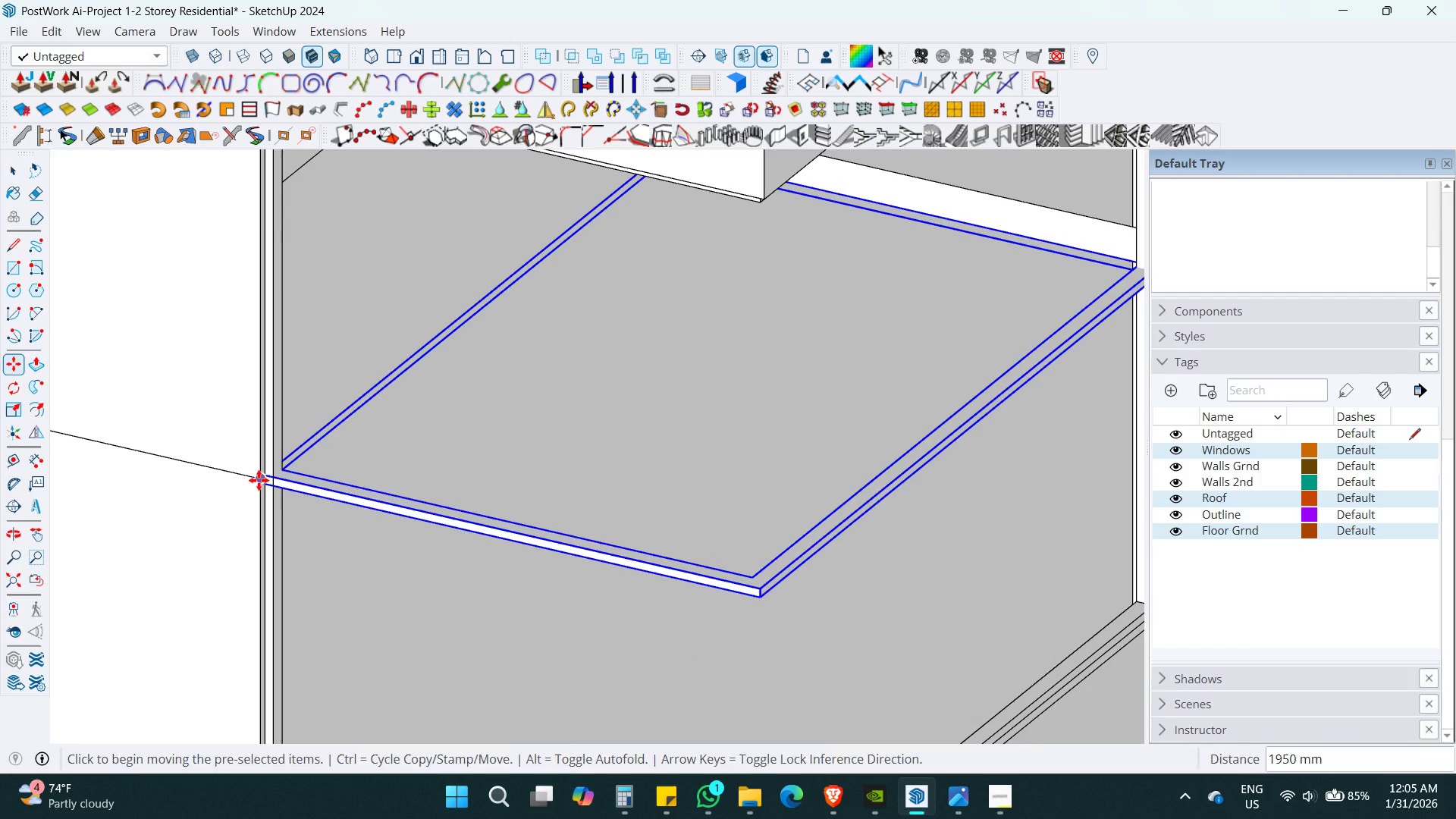 
key(Space)
 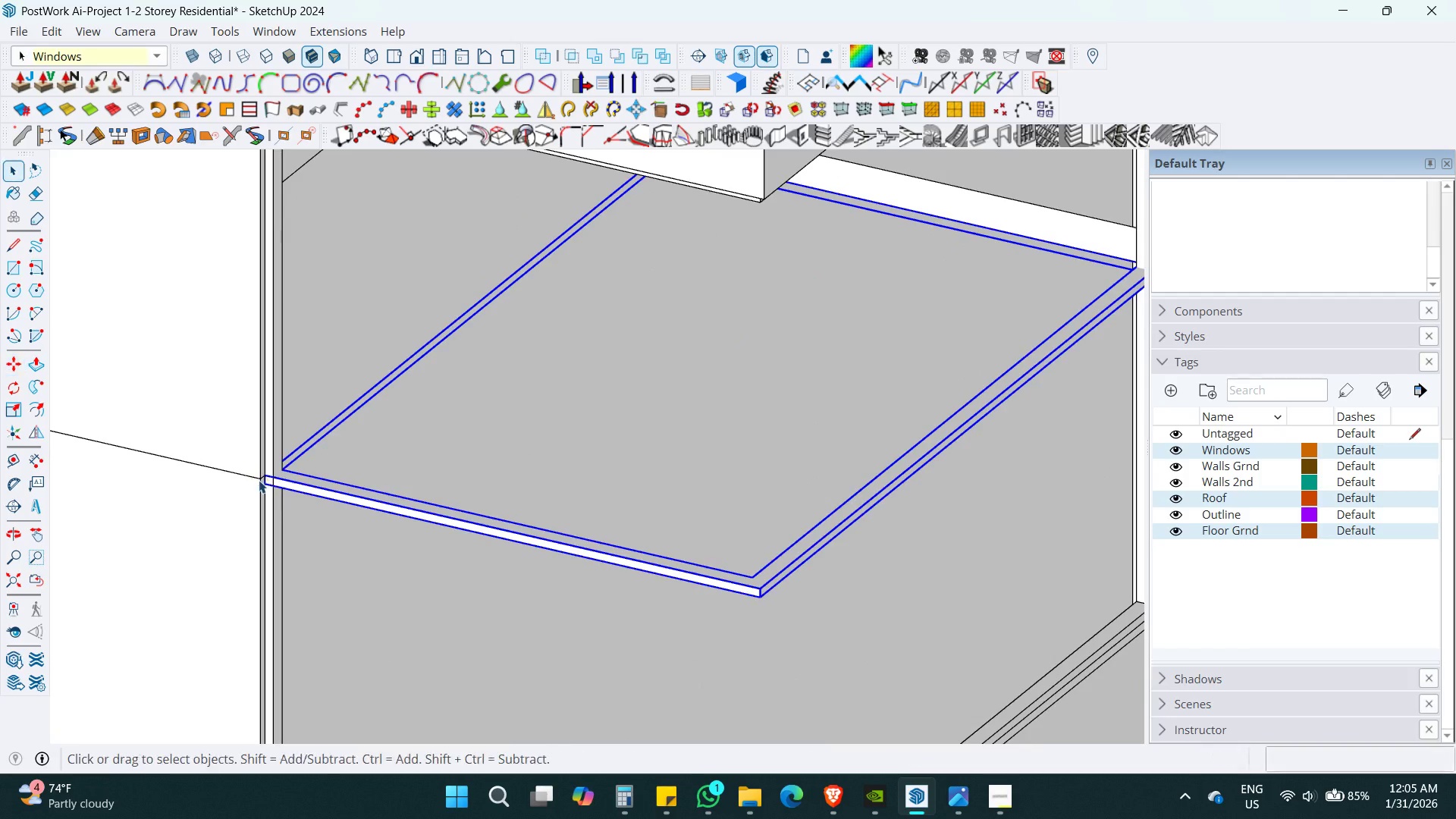 
scroll: coordinate [340, 500], scroll_direction: down, amount: 12.0
 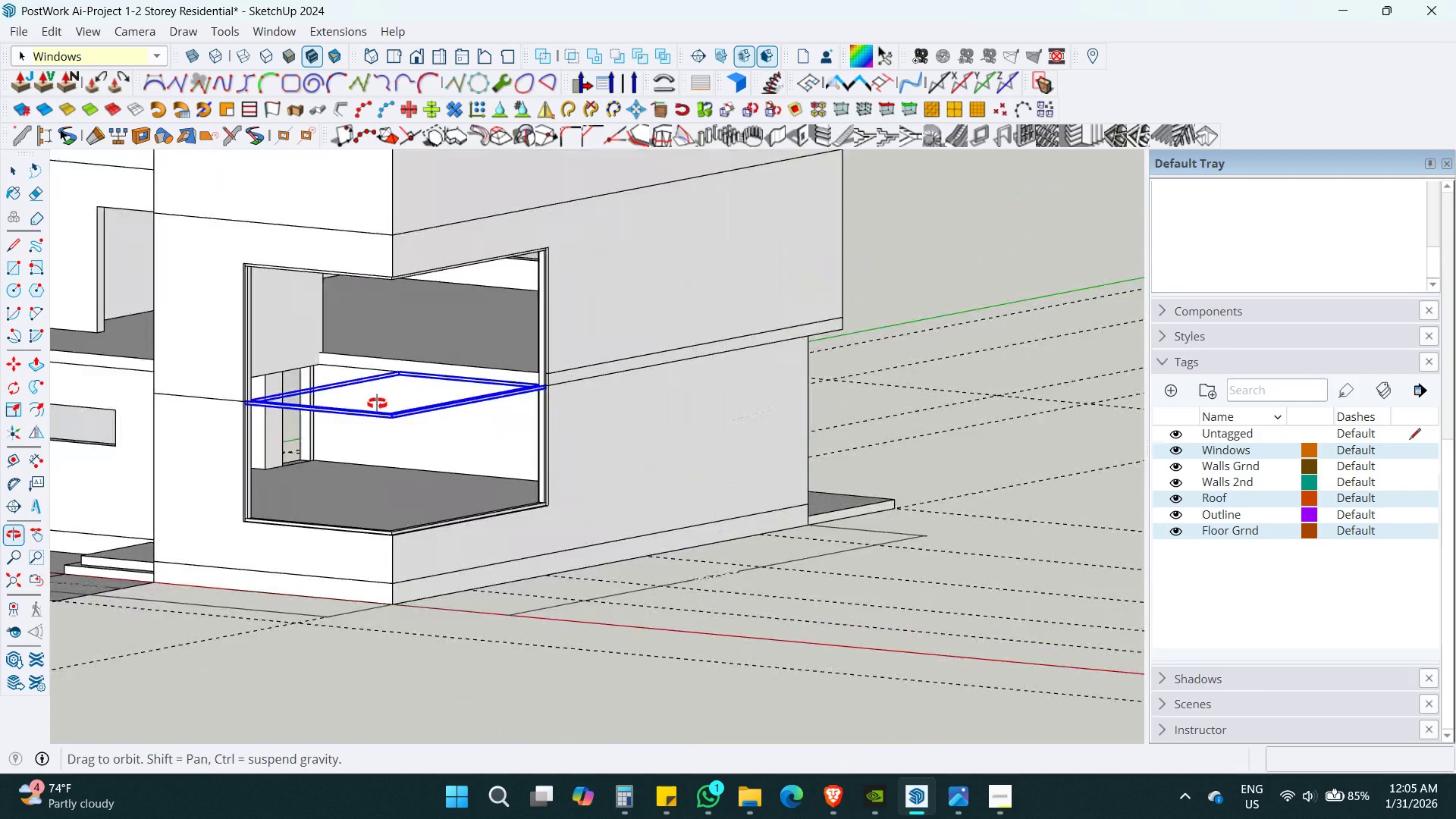 
key(Shift+ShiftLeft)
 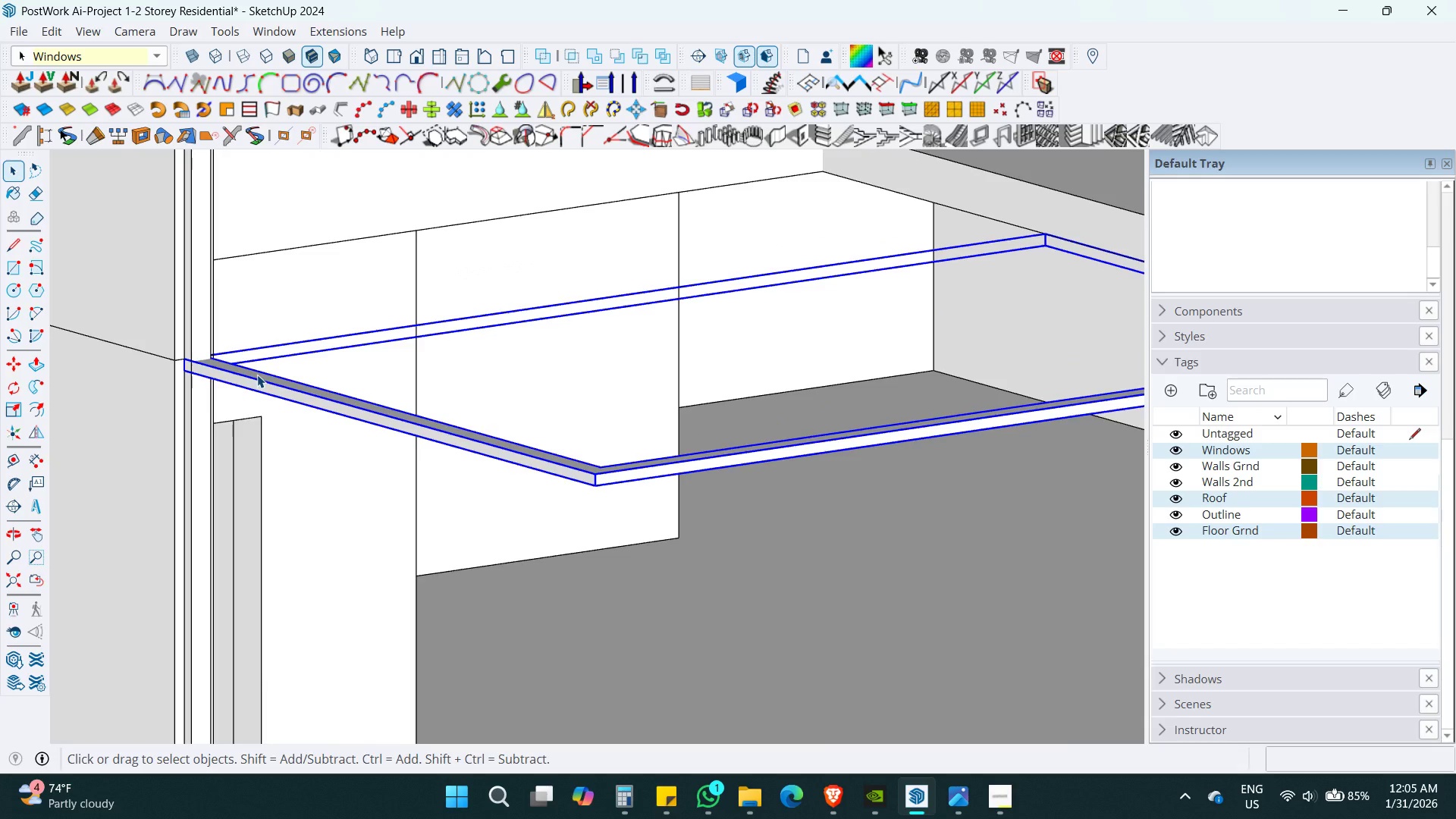 
scroll: coordinate [258, 421], scroll_direction: up, amount: 13.0
 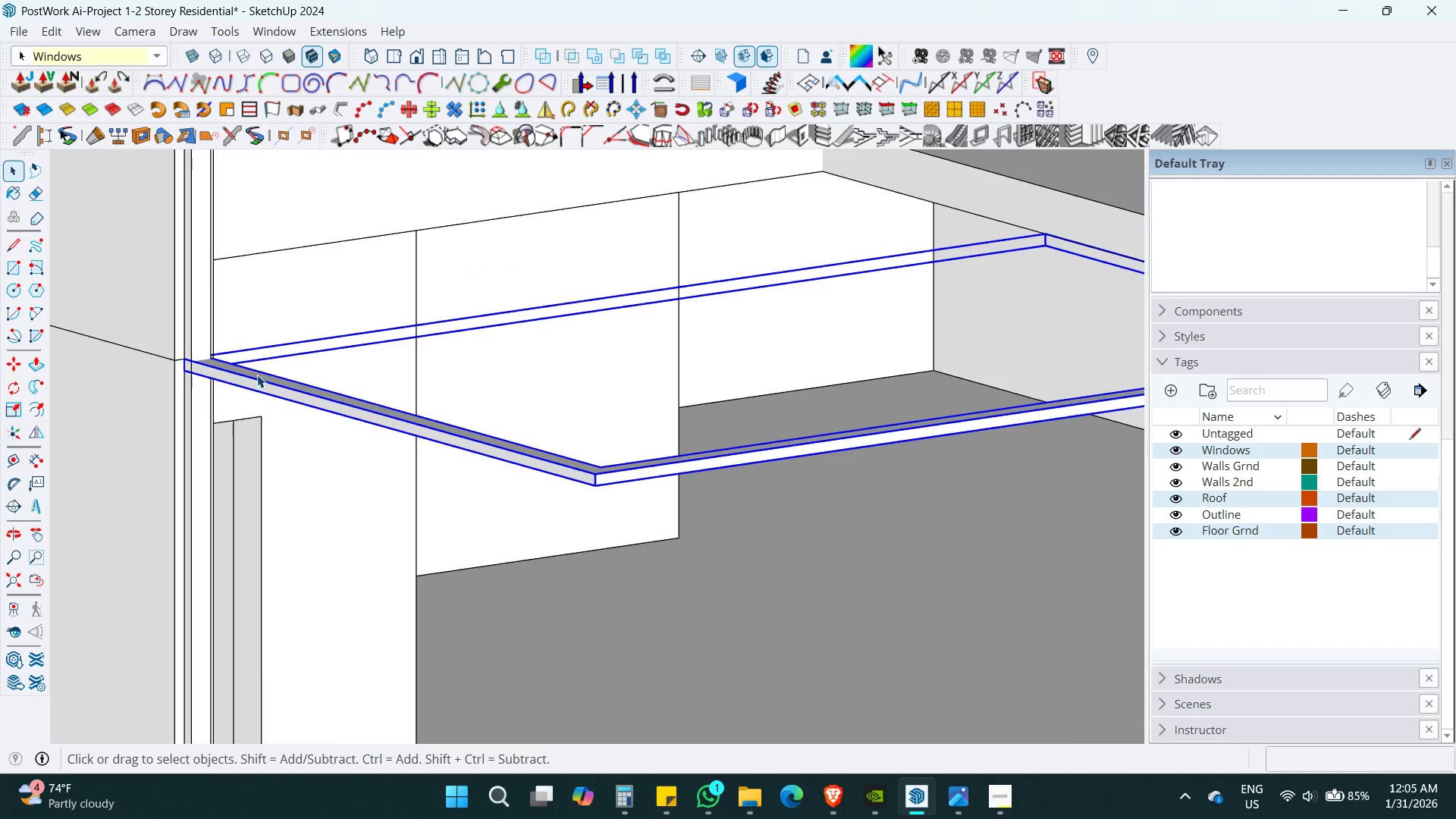 
key(M)
 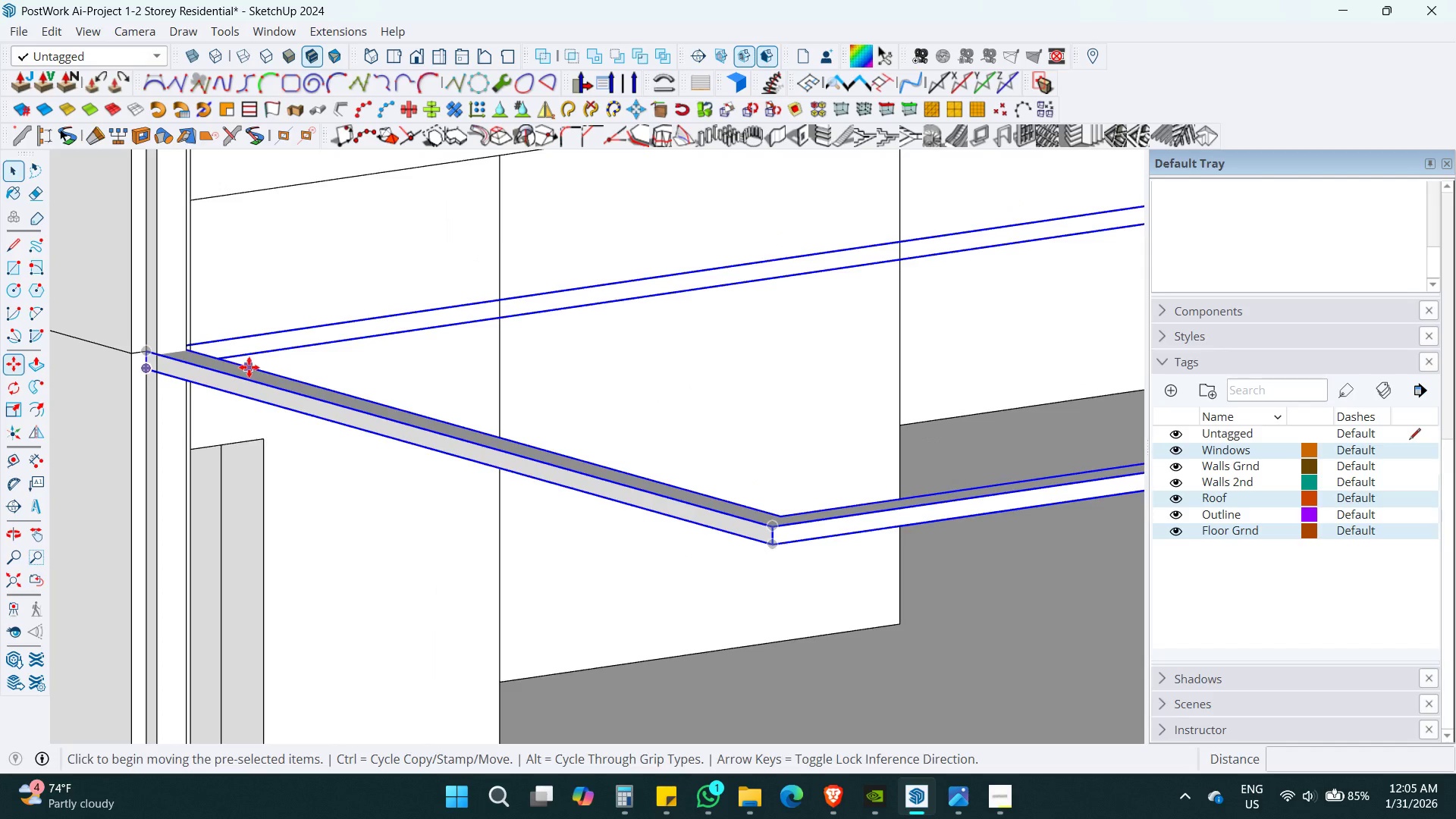 
key(Control+ControlLeft)
 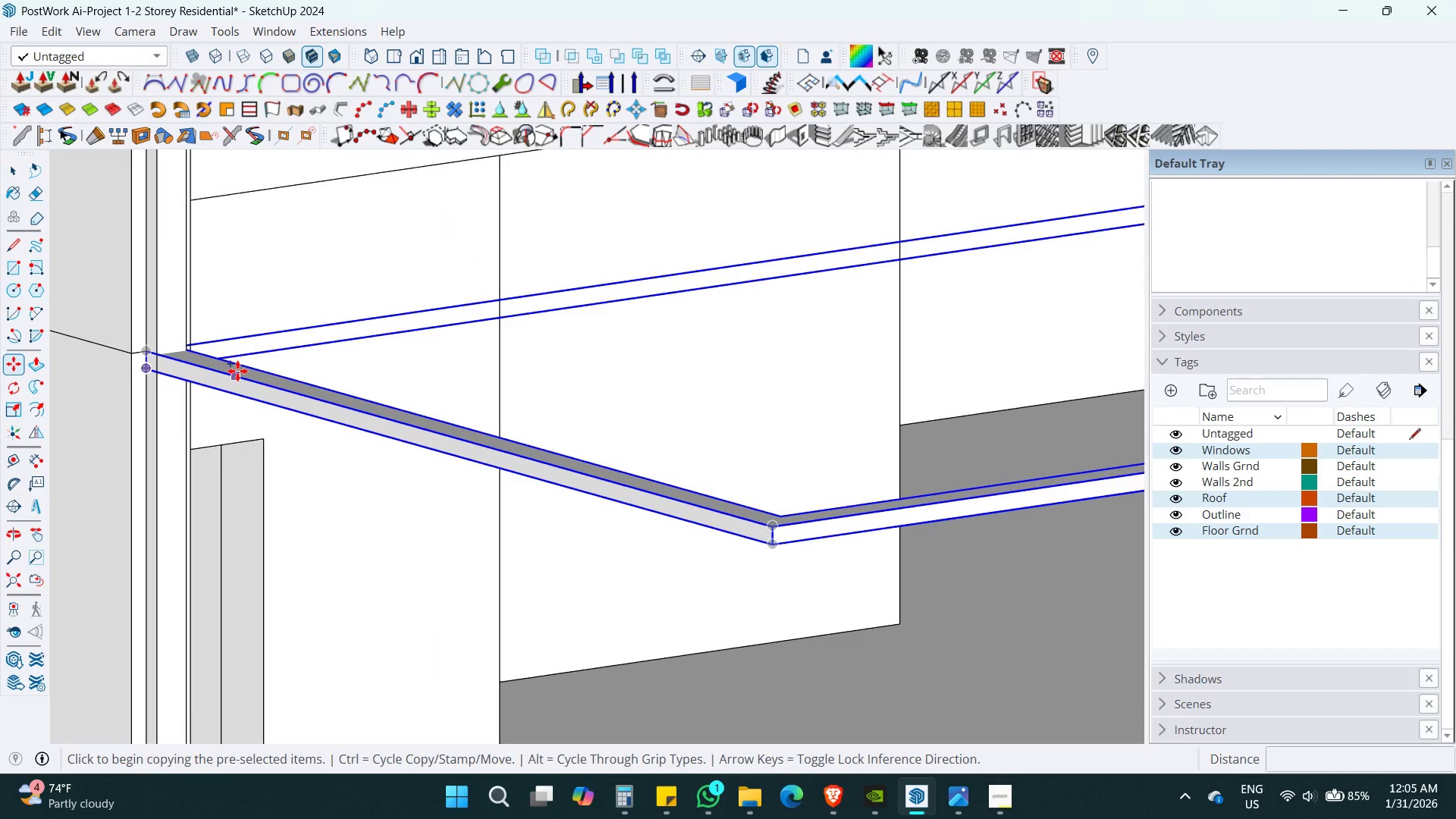 
left_click([237, 371])
 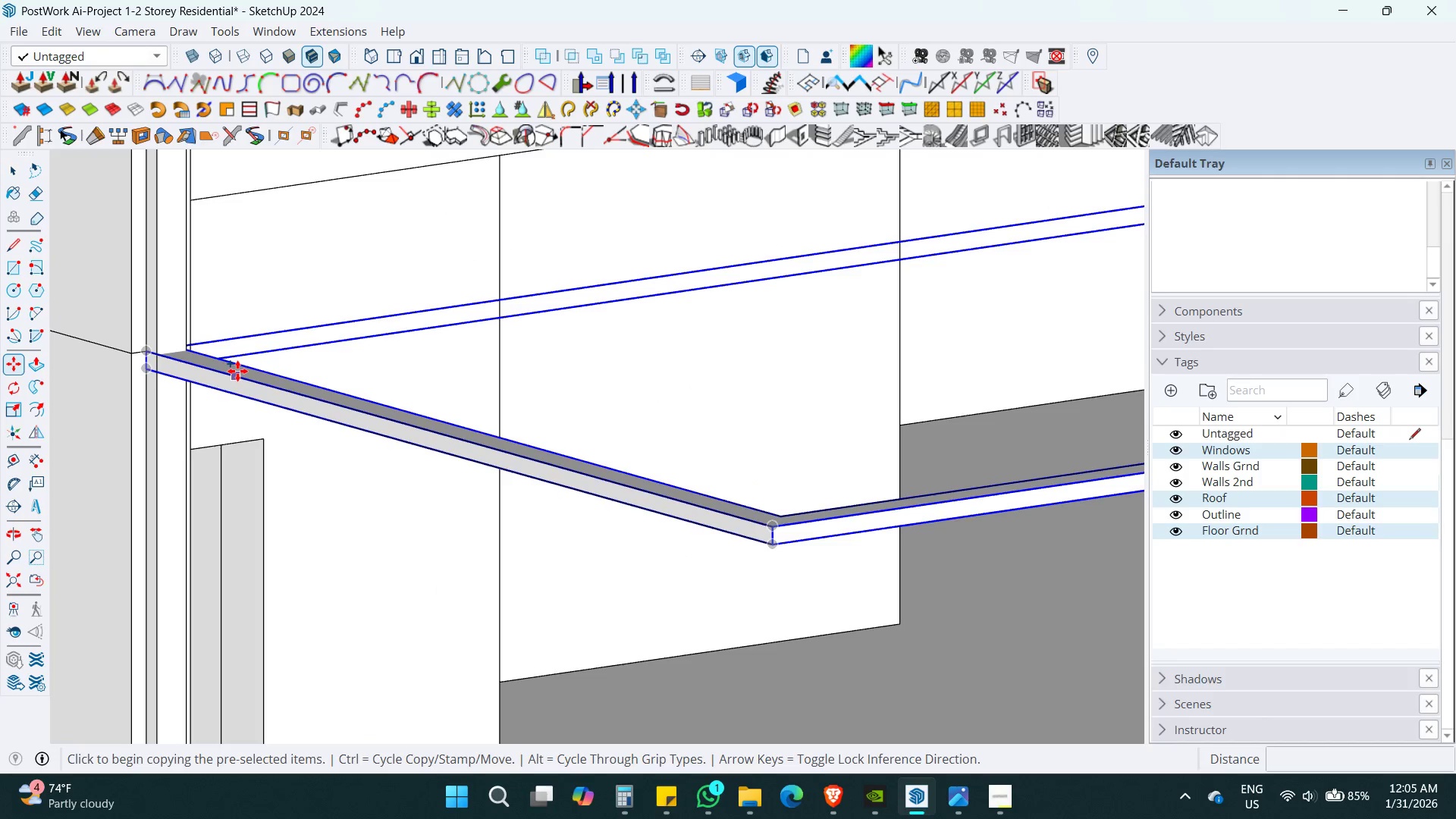 
scroll: coordinate [257, 373], scroll_direction: up, amount: 4.0
 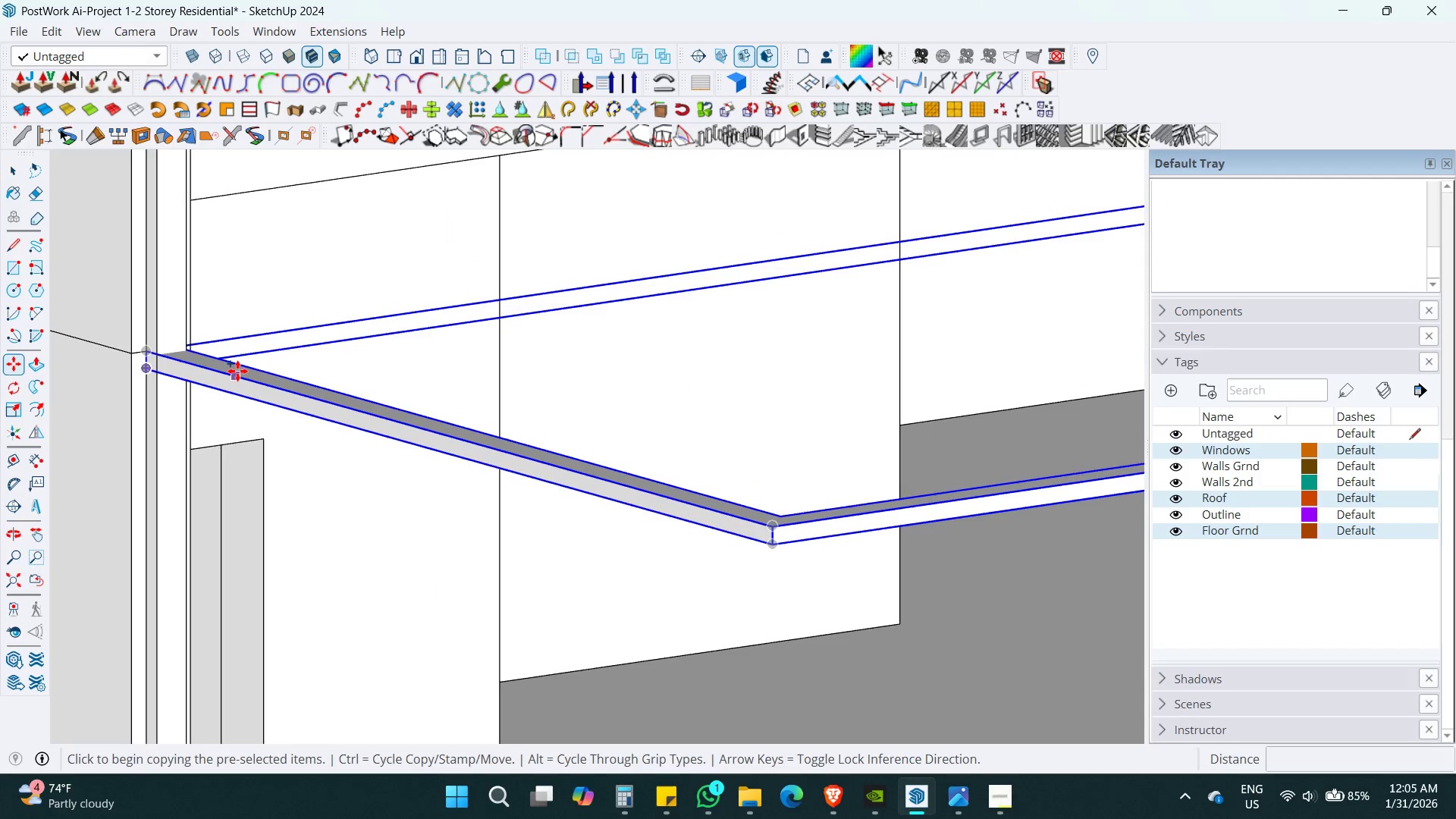 
key(ArrowUp)
 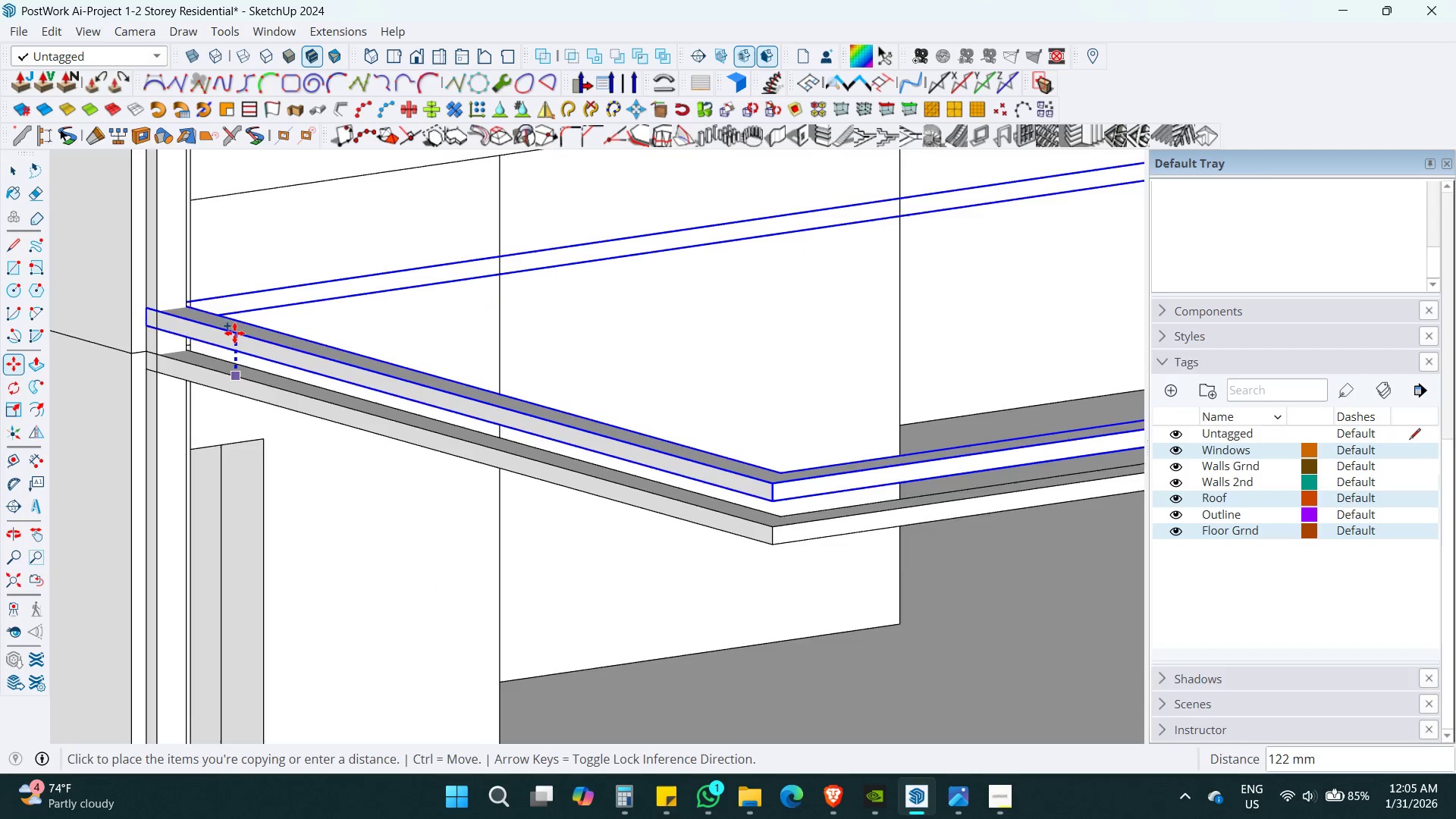 
hold_key(key=ShiftLeft, duration=0.52)
 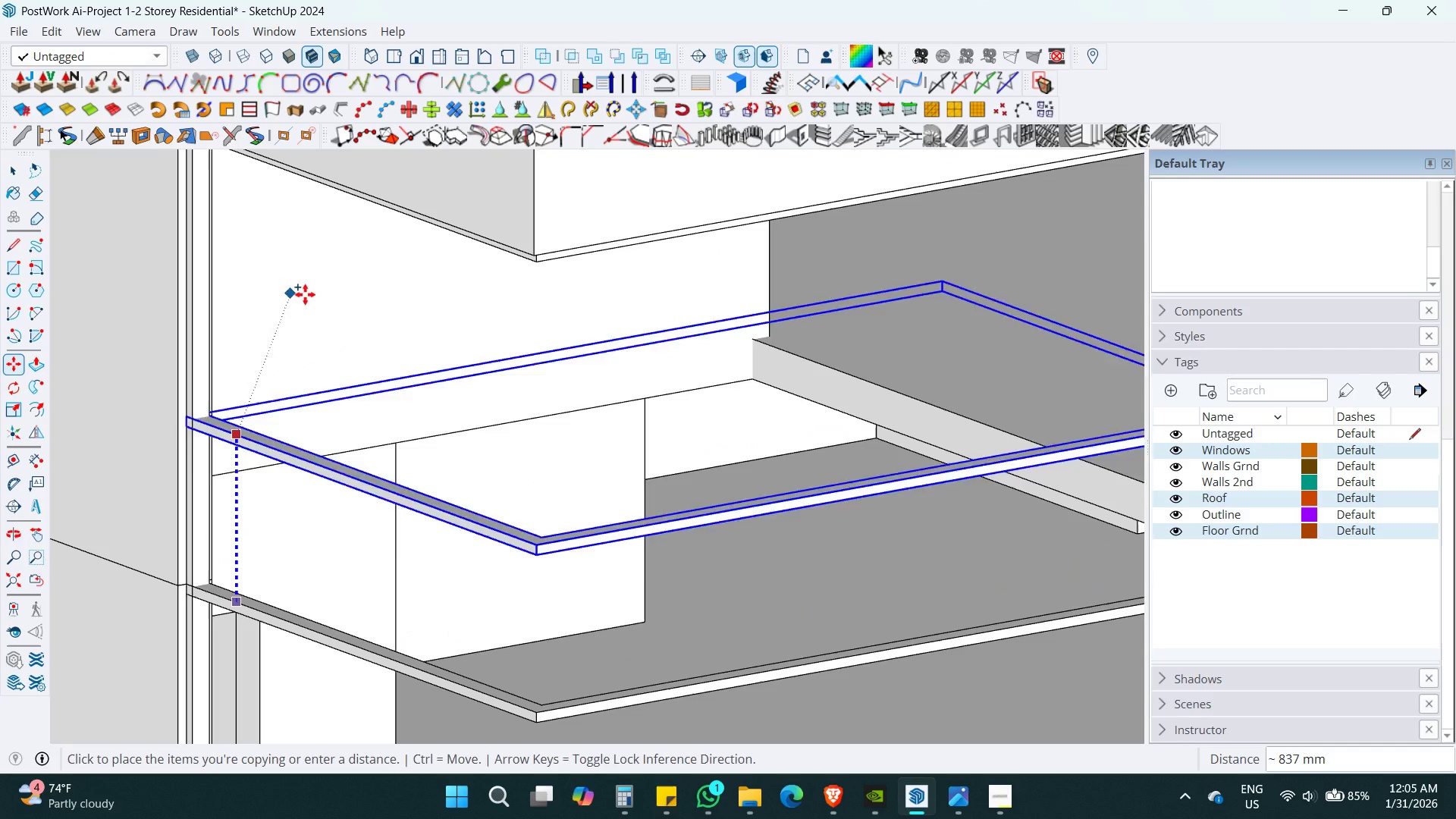 
scroll: coordinate [238, 567], scroll_direction: down, amount: 6.0
 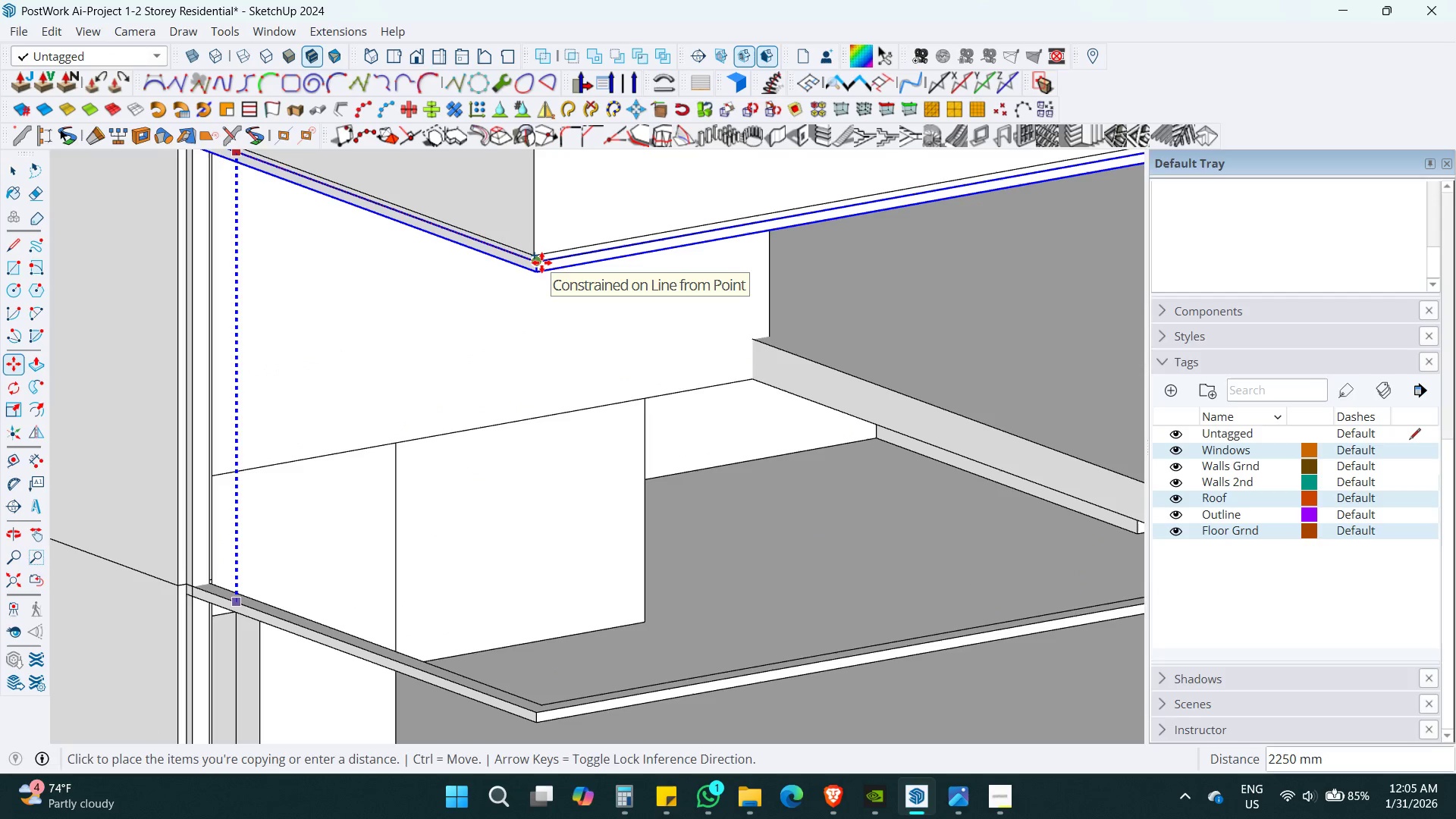 
key(Numpad1)
 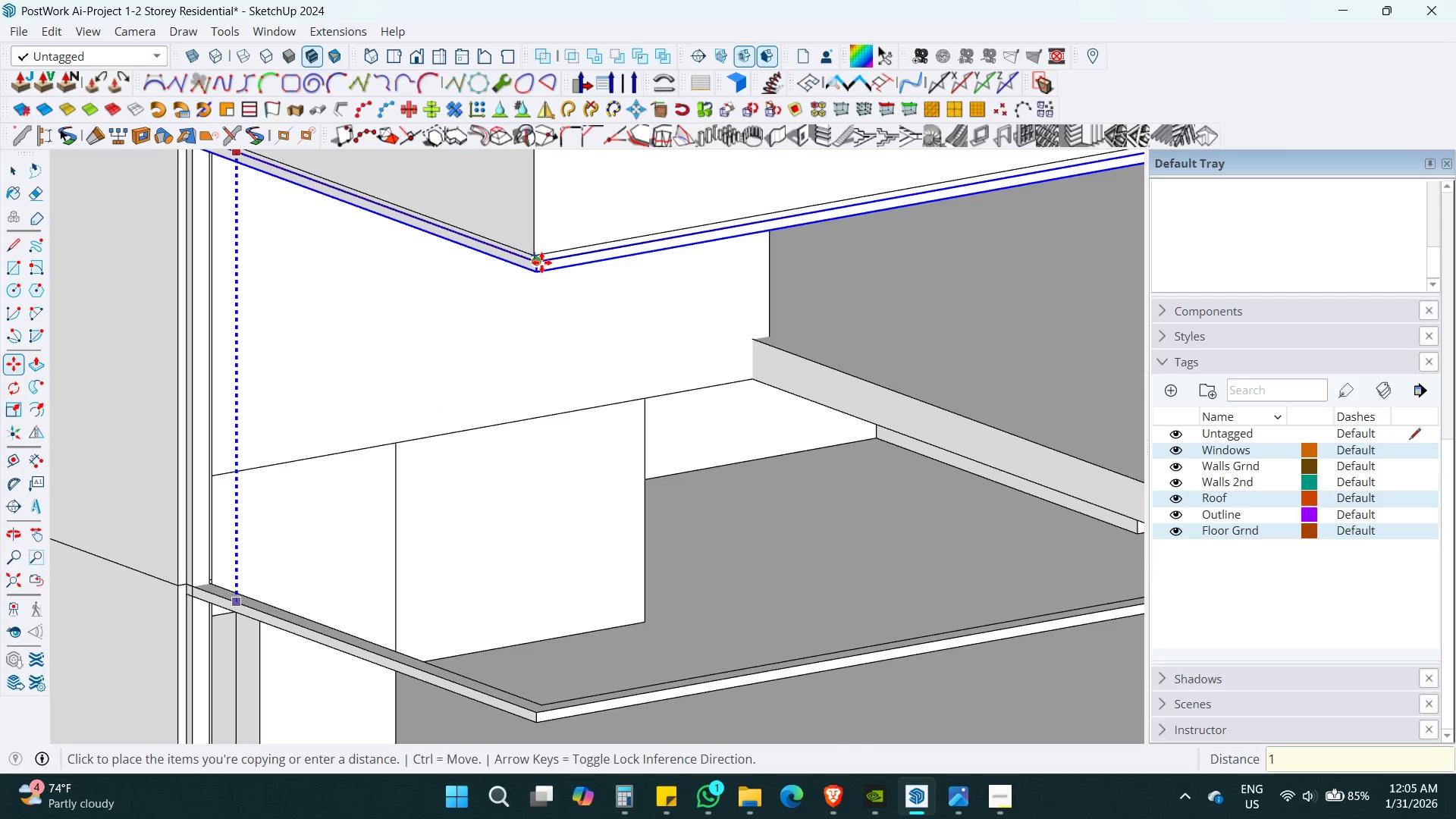 
key(Numpad0)
 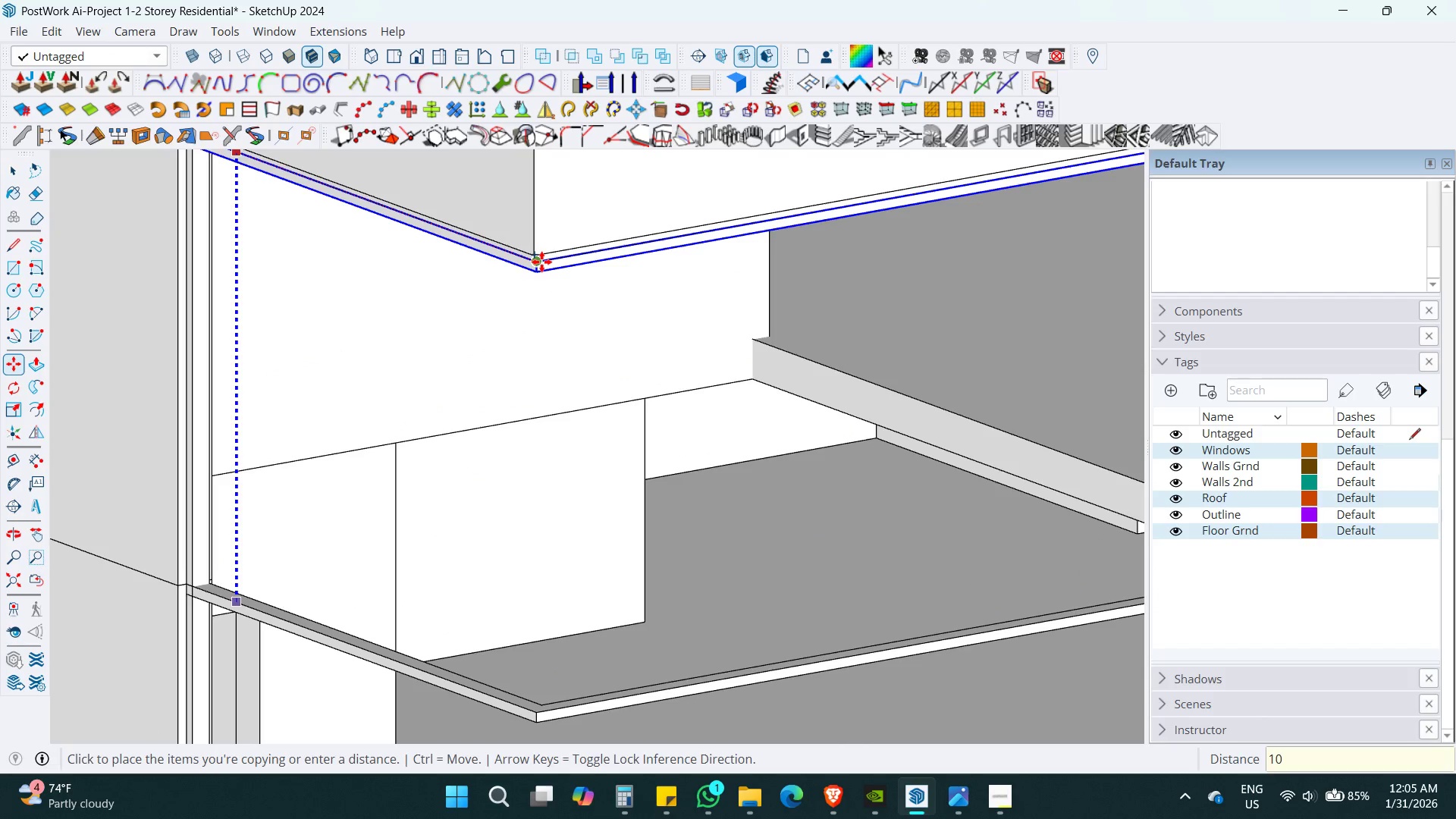 
key(Numpad0)
 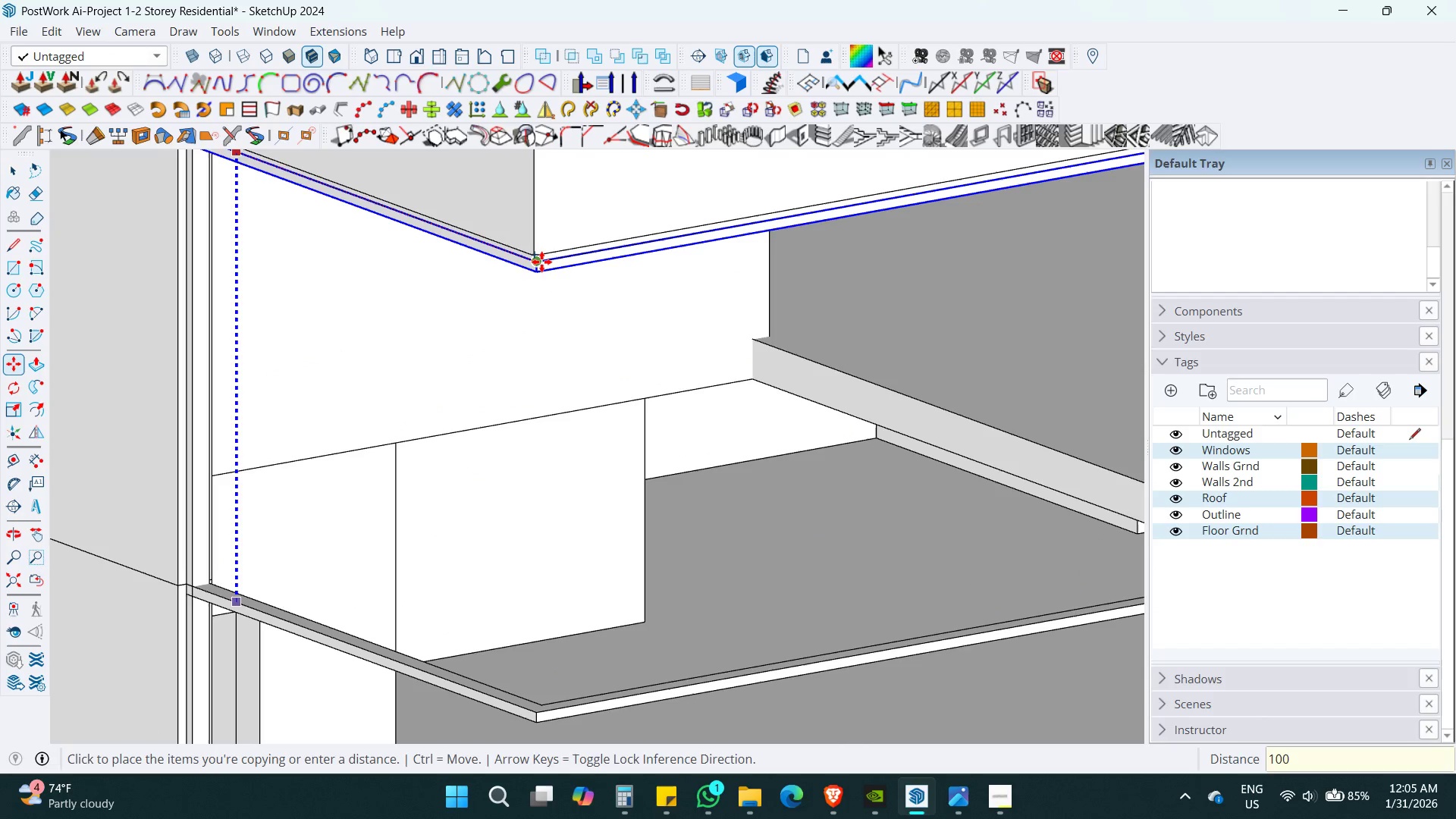 
key(Numpad0)
 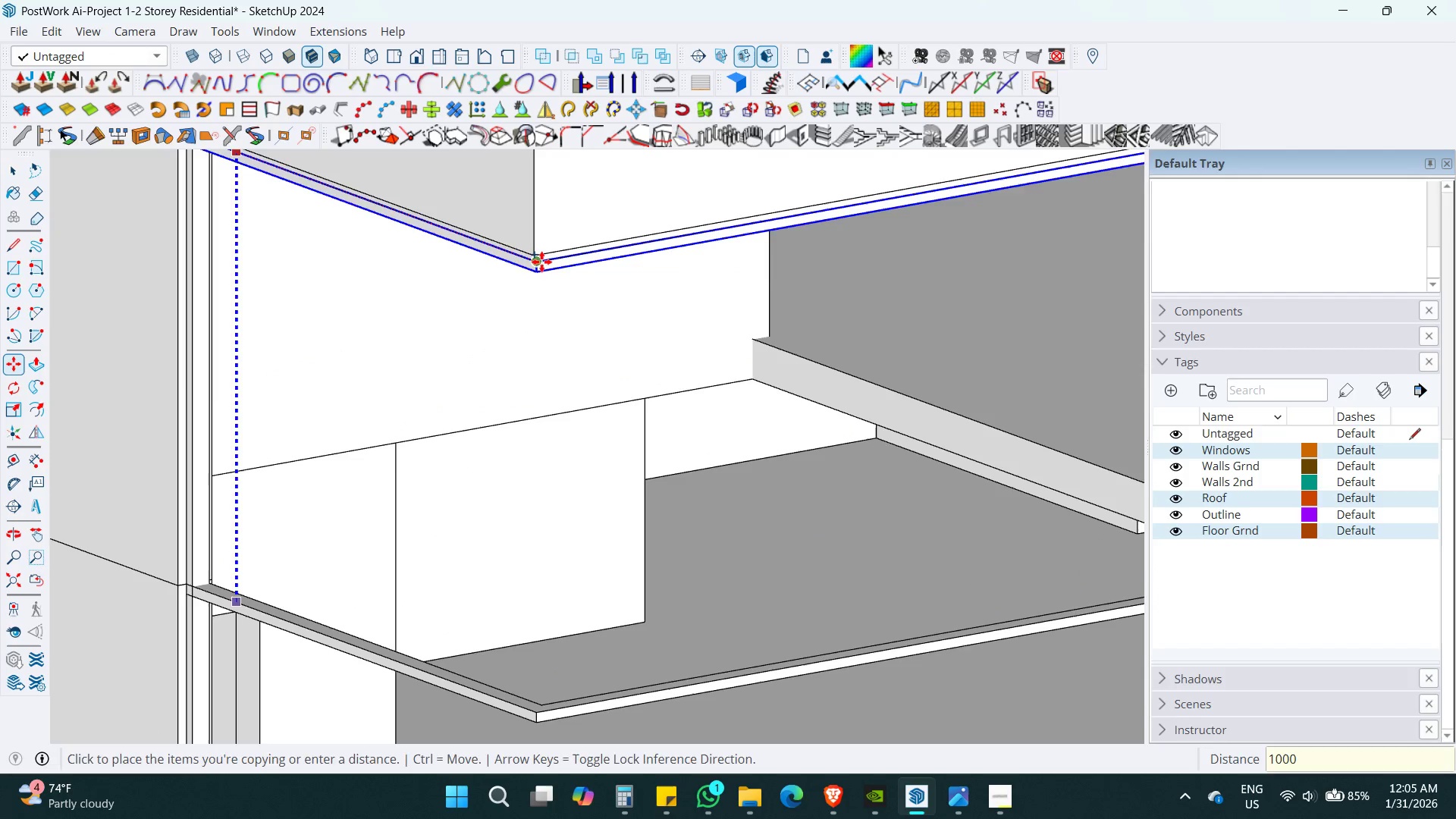 
key(Enter)
 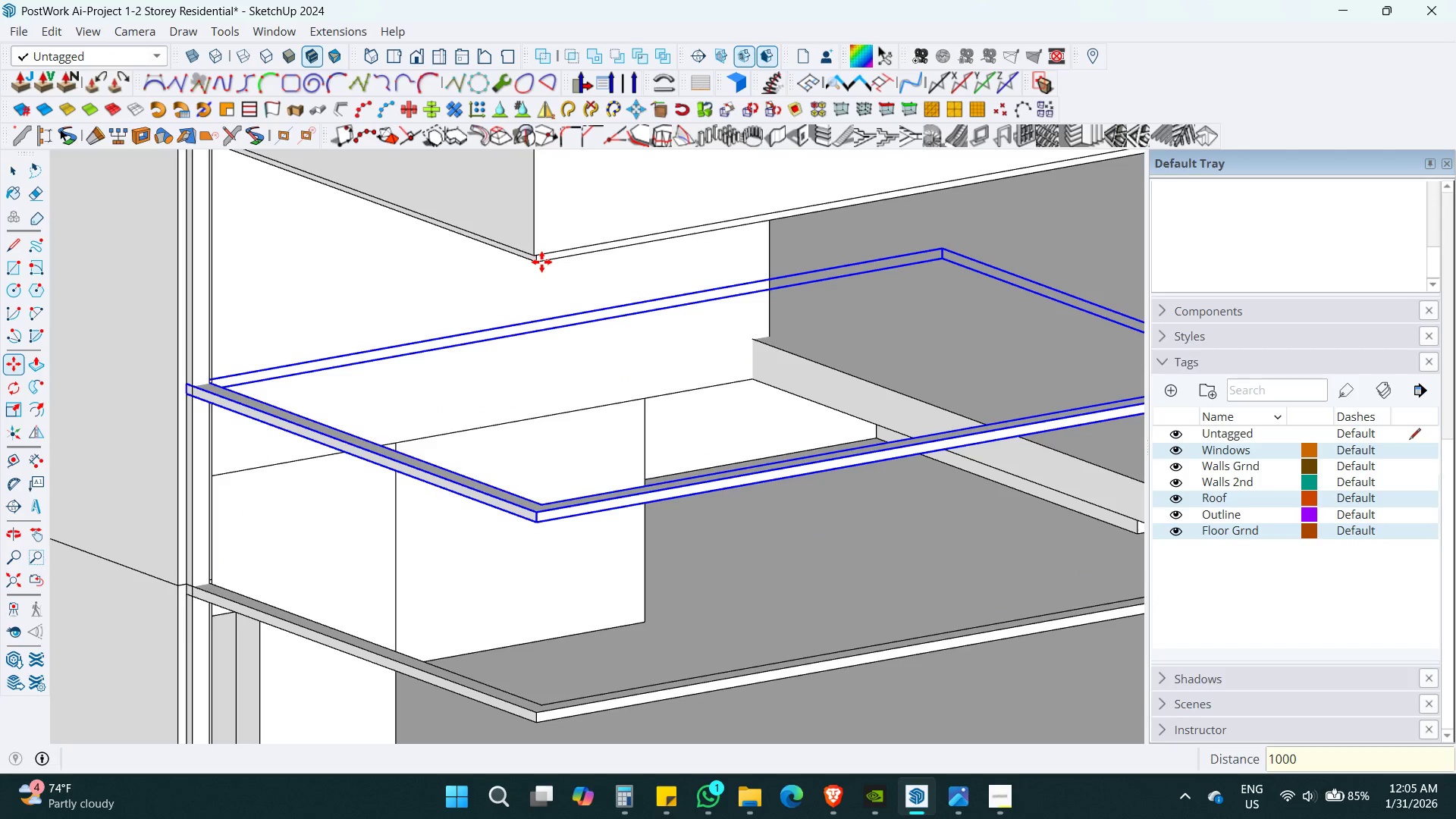 
key(Shift+ShiftLeft)
 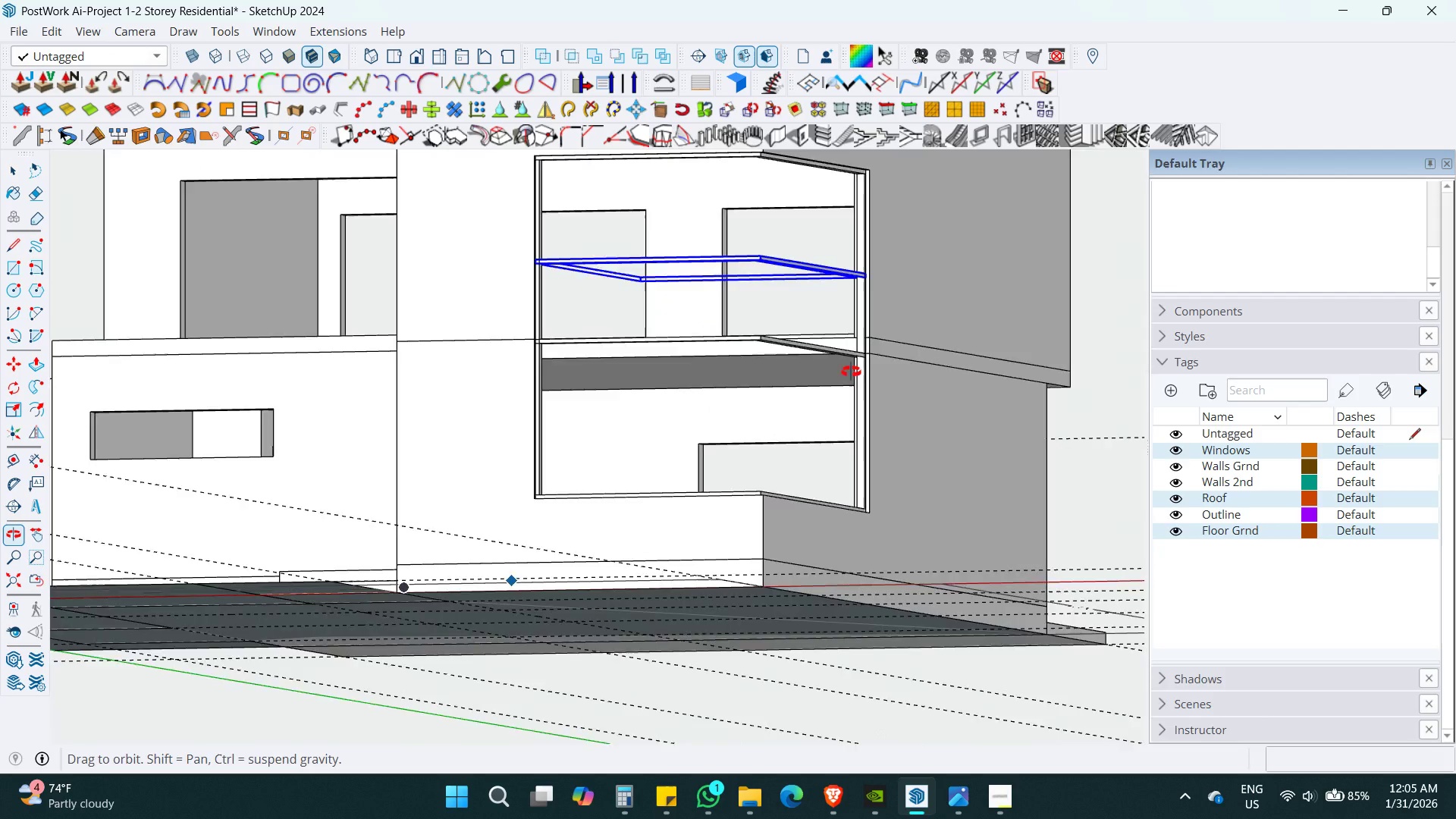 
scroll: coordinate [563, 286], scroll_direction: down, amount: 10.0
 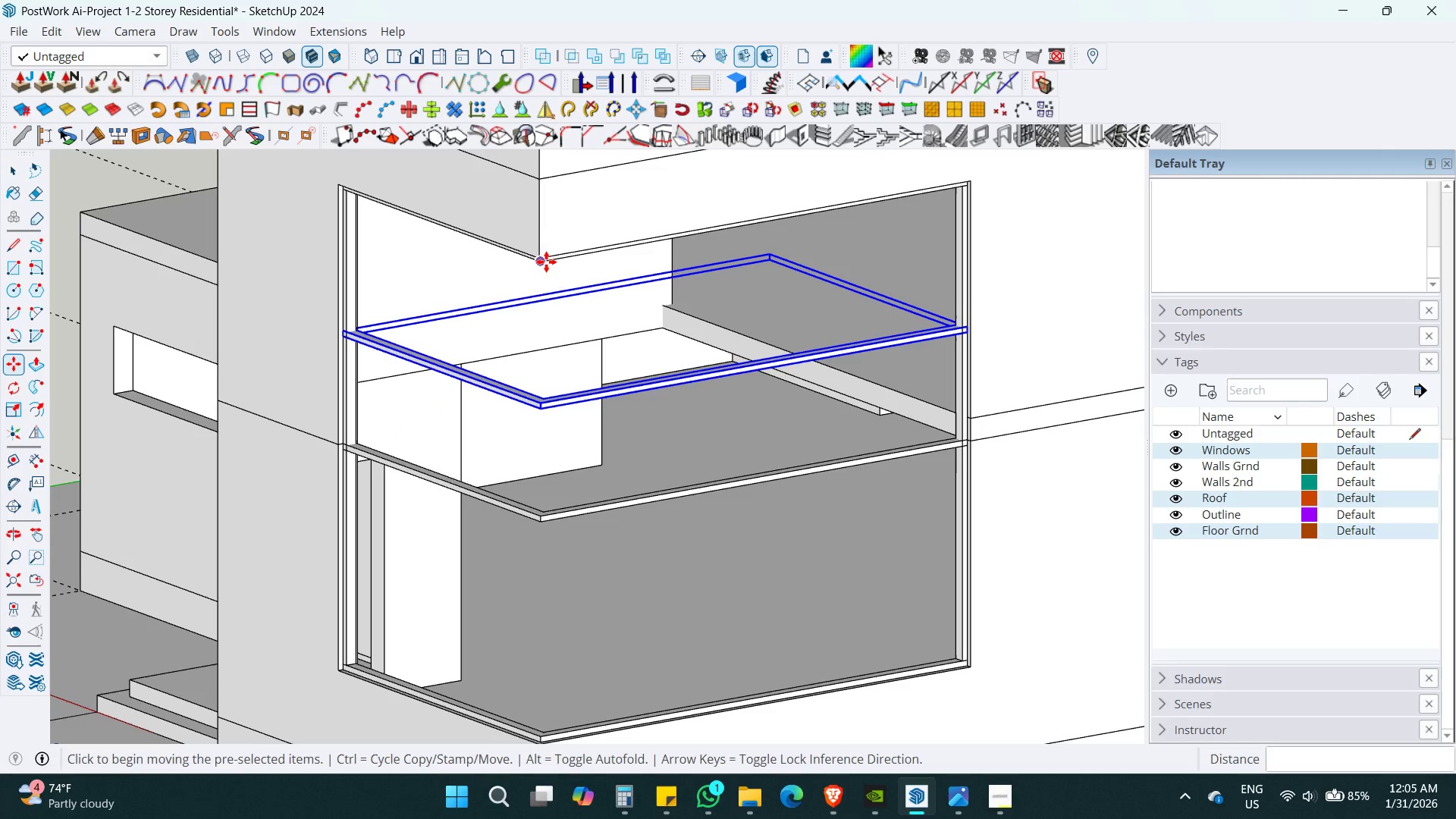 
key(Space)
 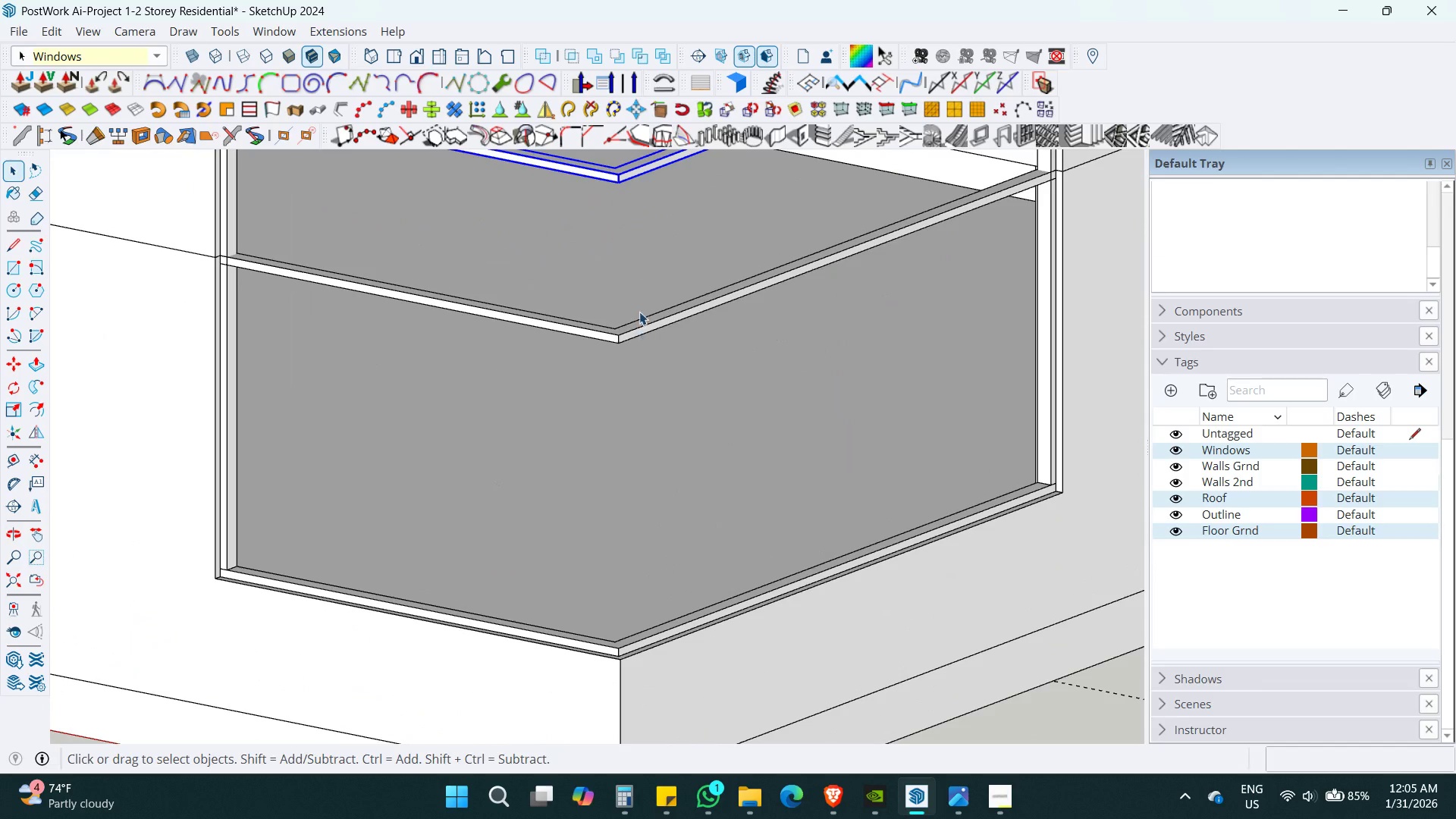 
scroll: coordinate [671, 585], scroll_direction: up, amount: 7.0
 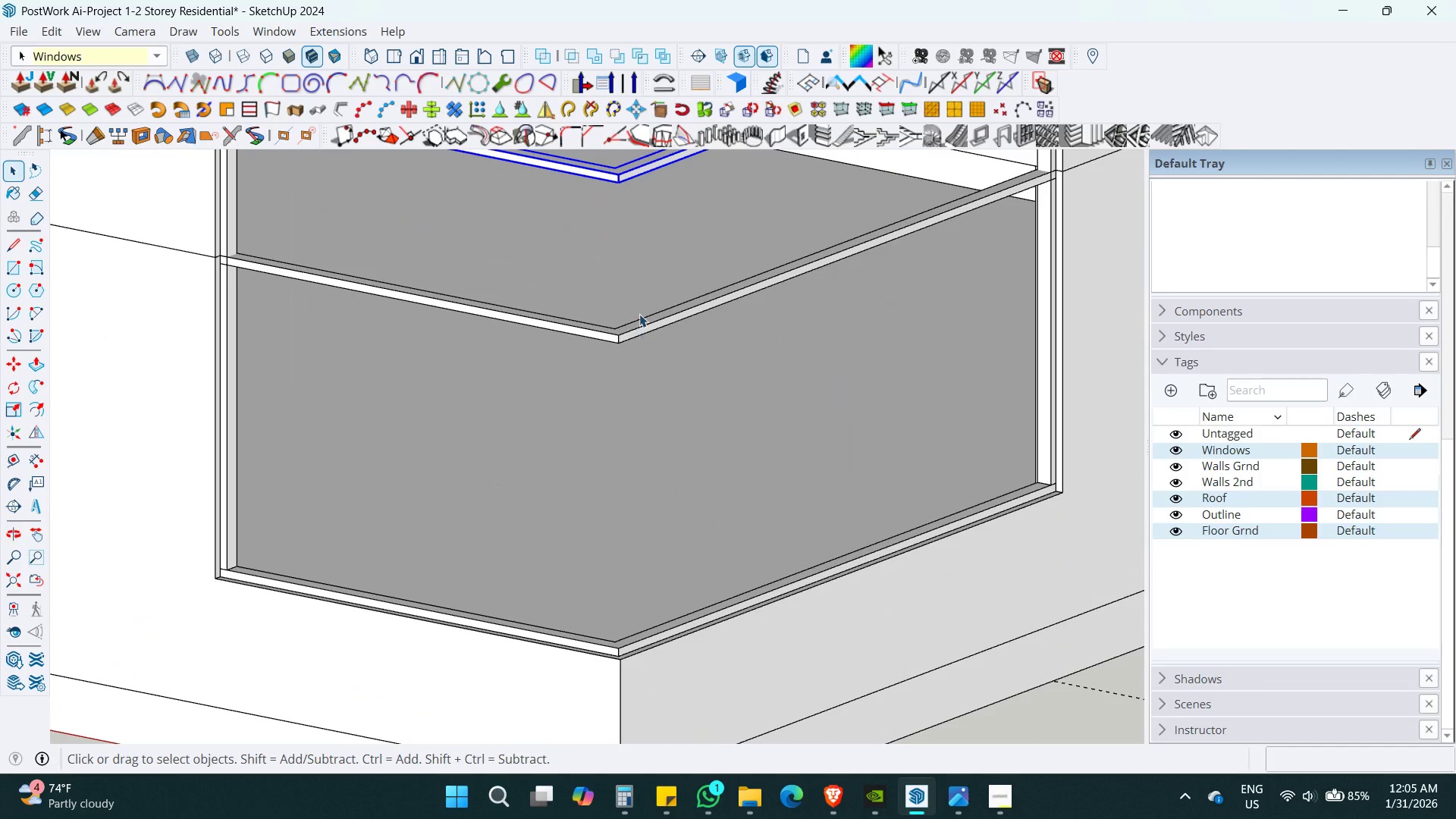 
left_click([641, 328])
 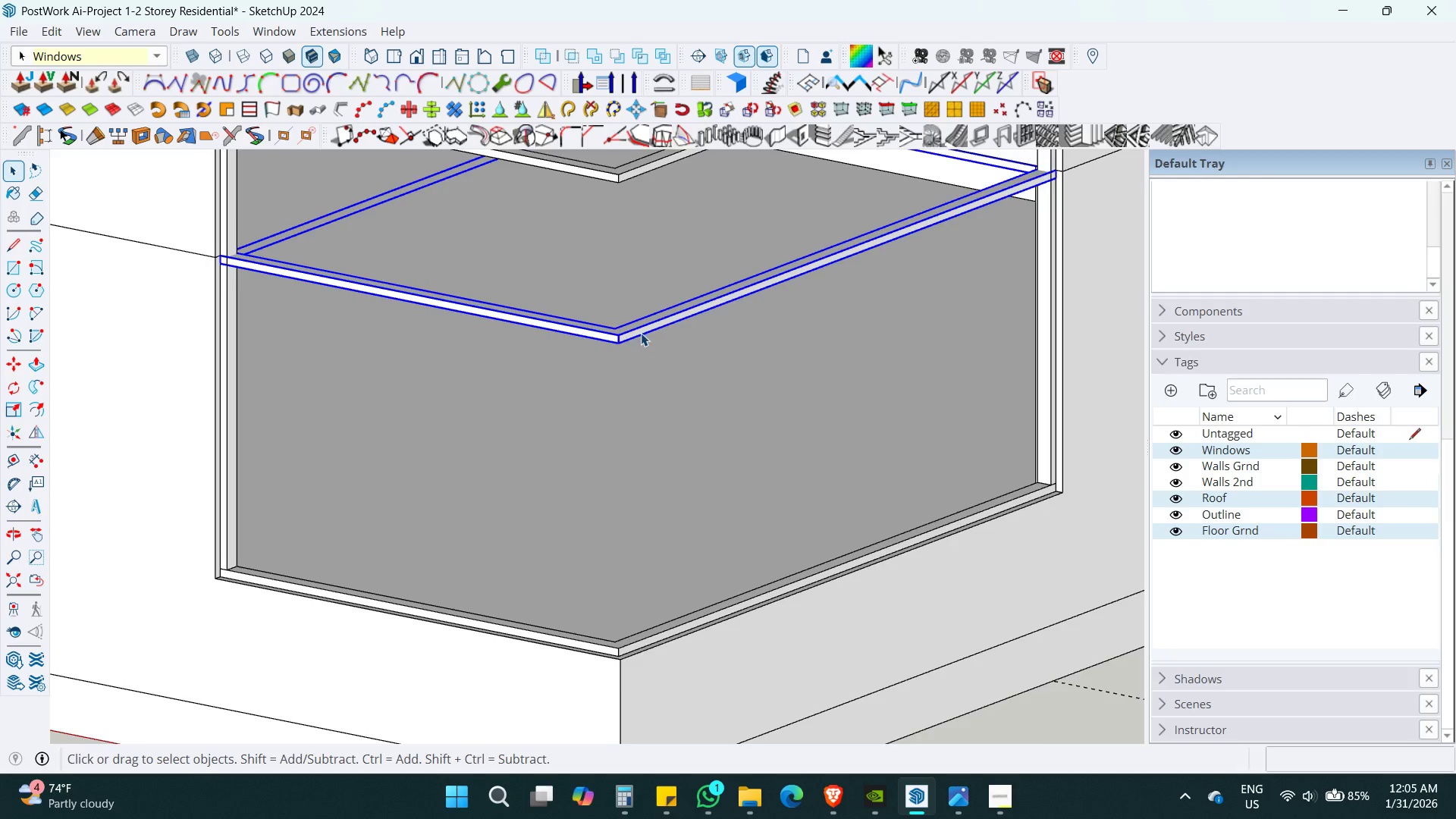 
key(M)
 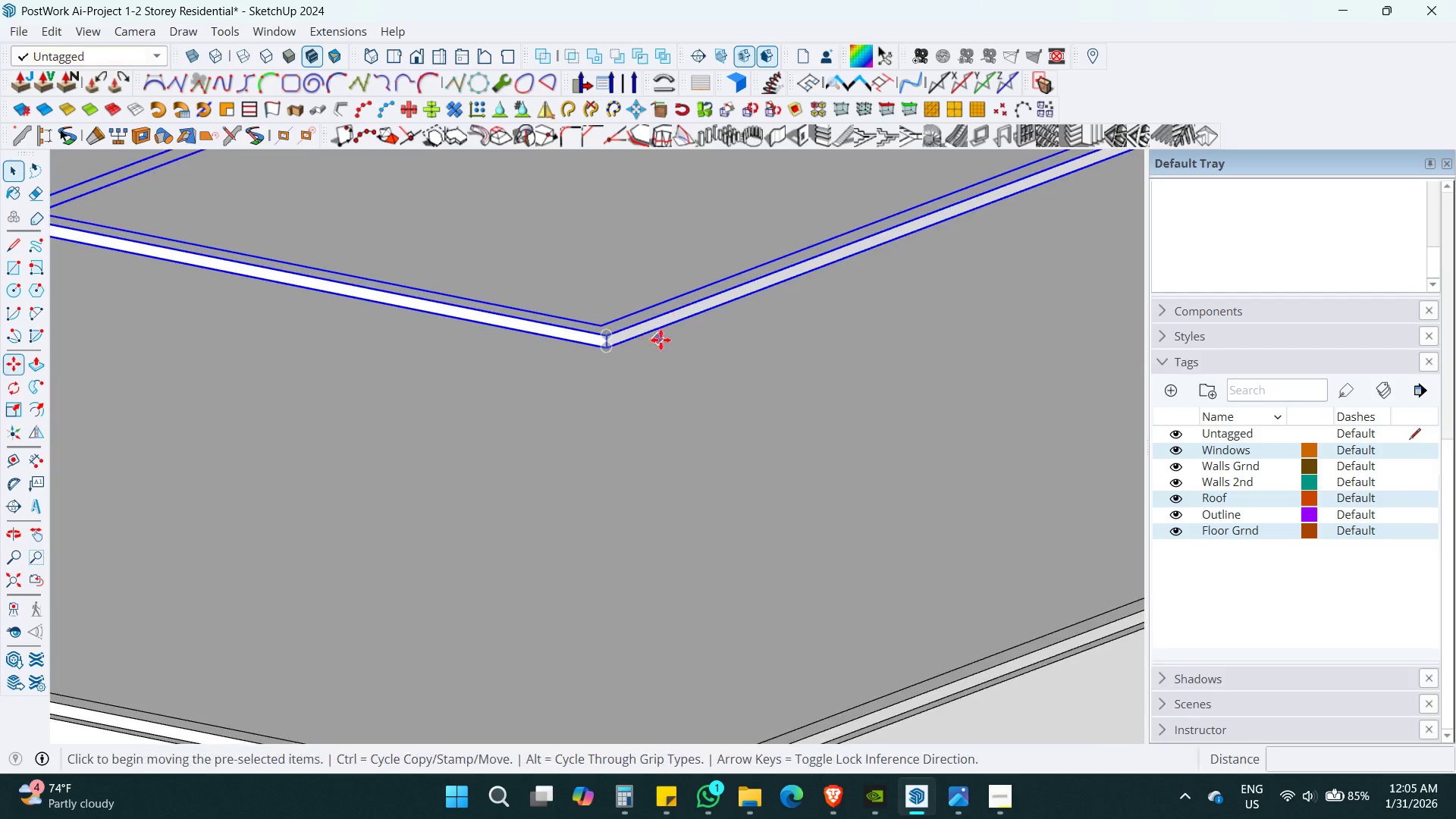 
key(Control+ControlLeft)
 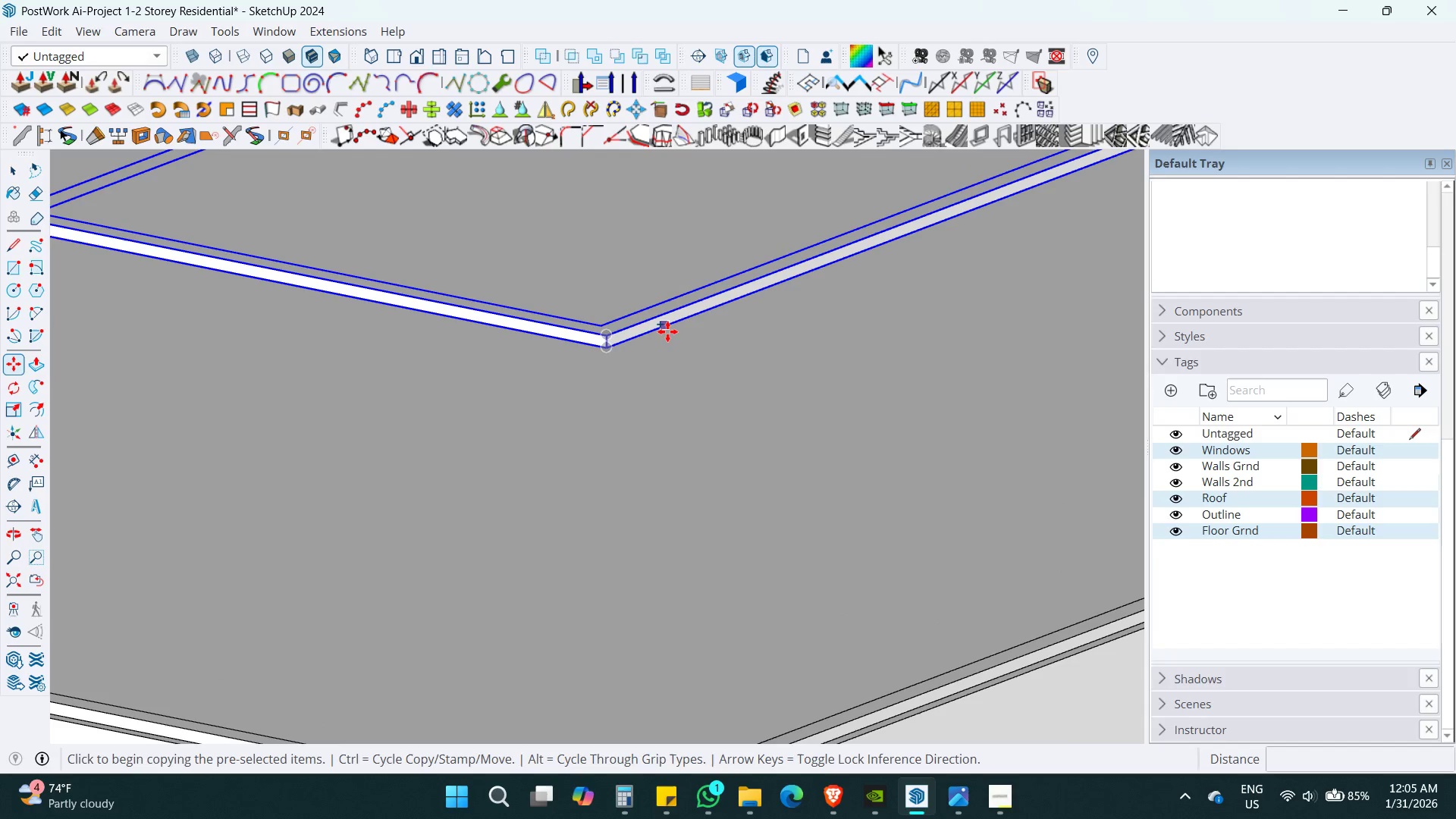 
scroll: coordinate [642, 334], scroll_direction: up, amount: 4.0
 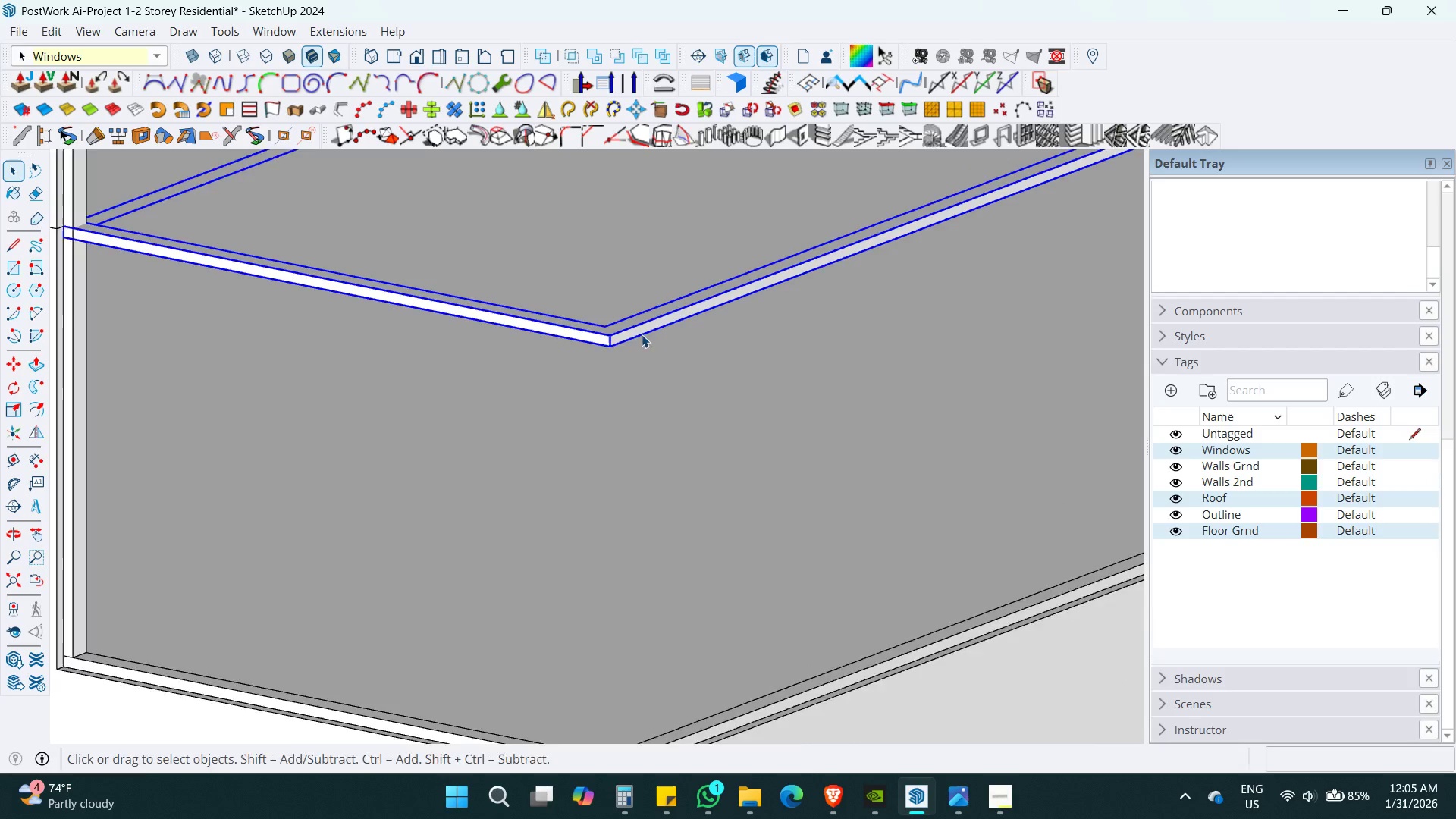 
left_click([667, 331])
 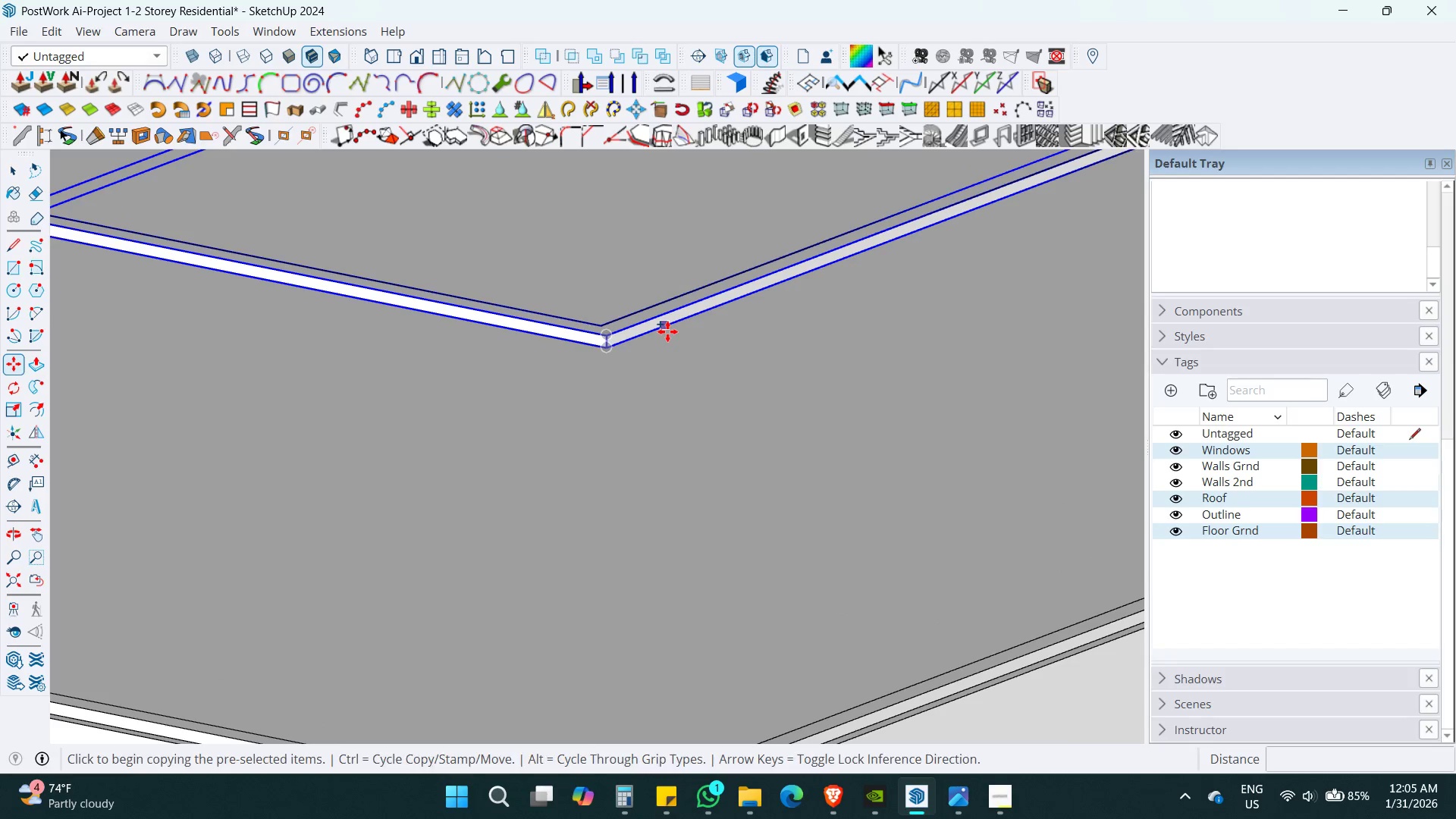 
key(ArrowUp)
 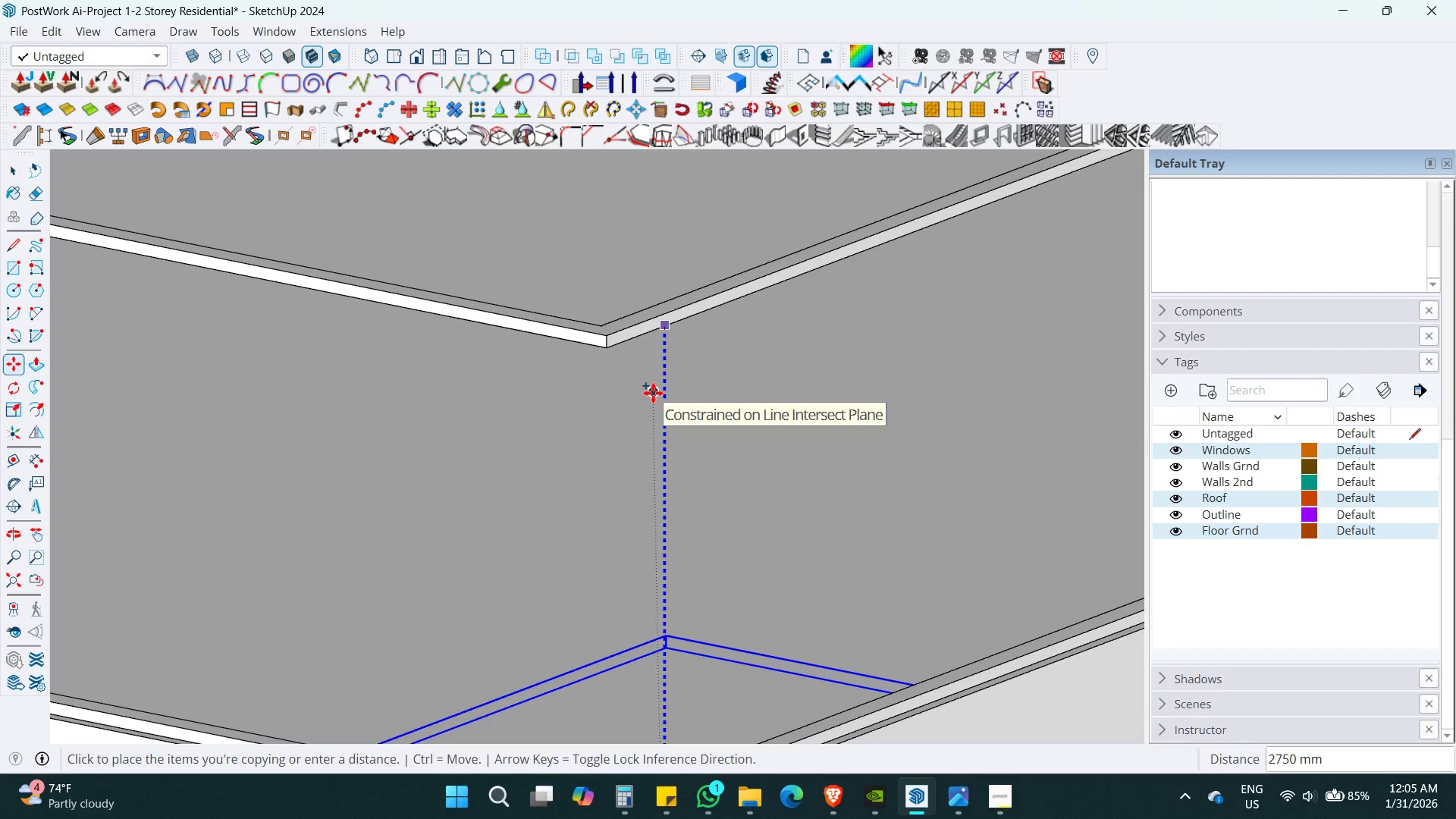 
key(Numpad1)
 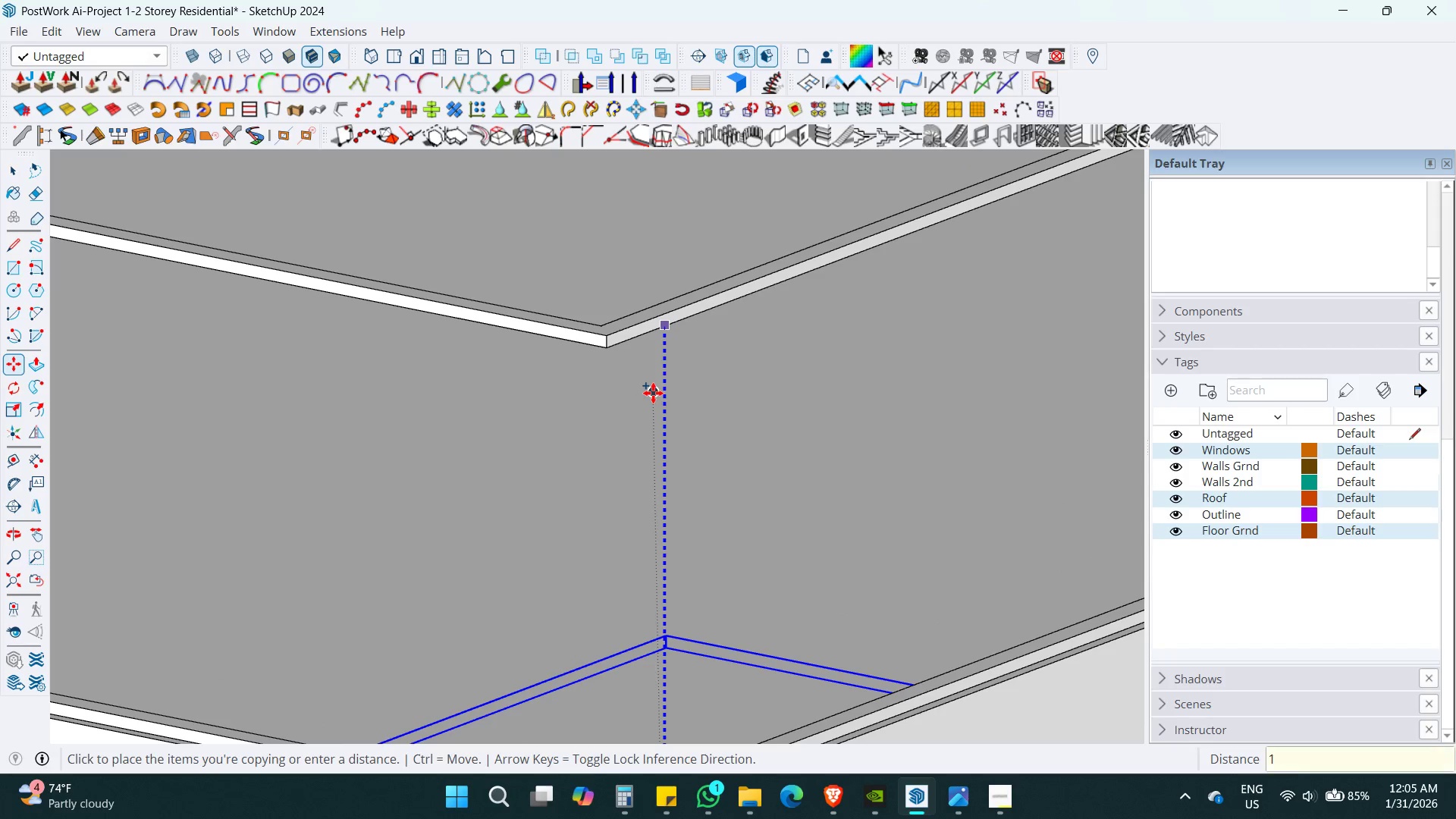 
key(Numpad0)
 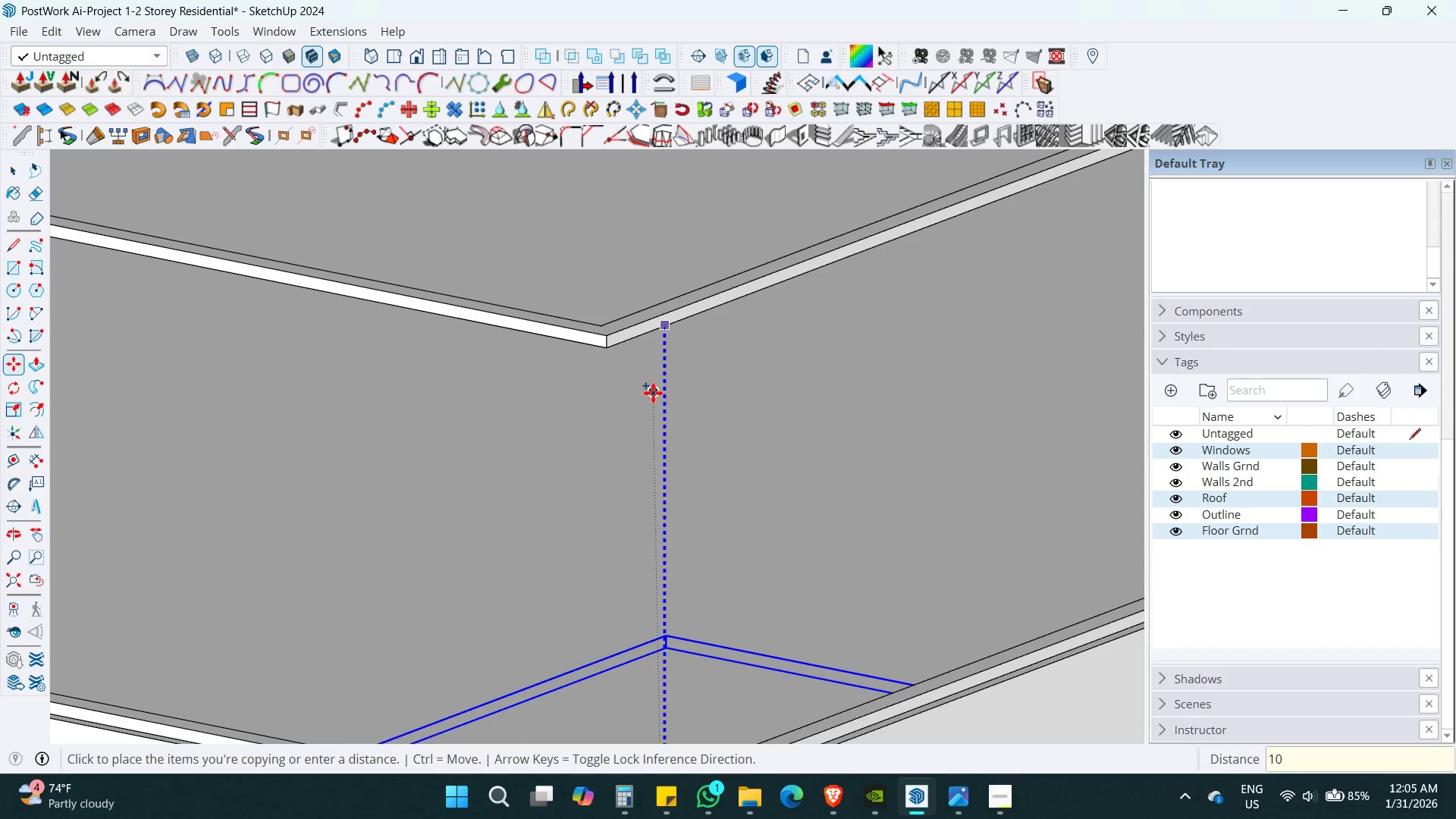 
key(Numpad0)
 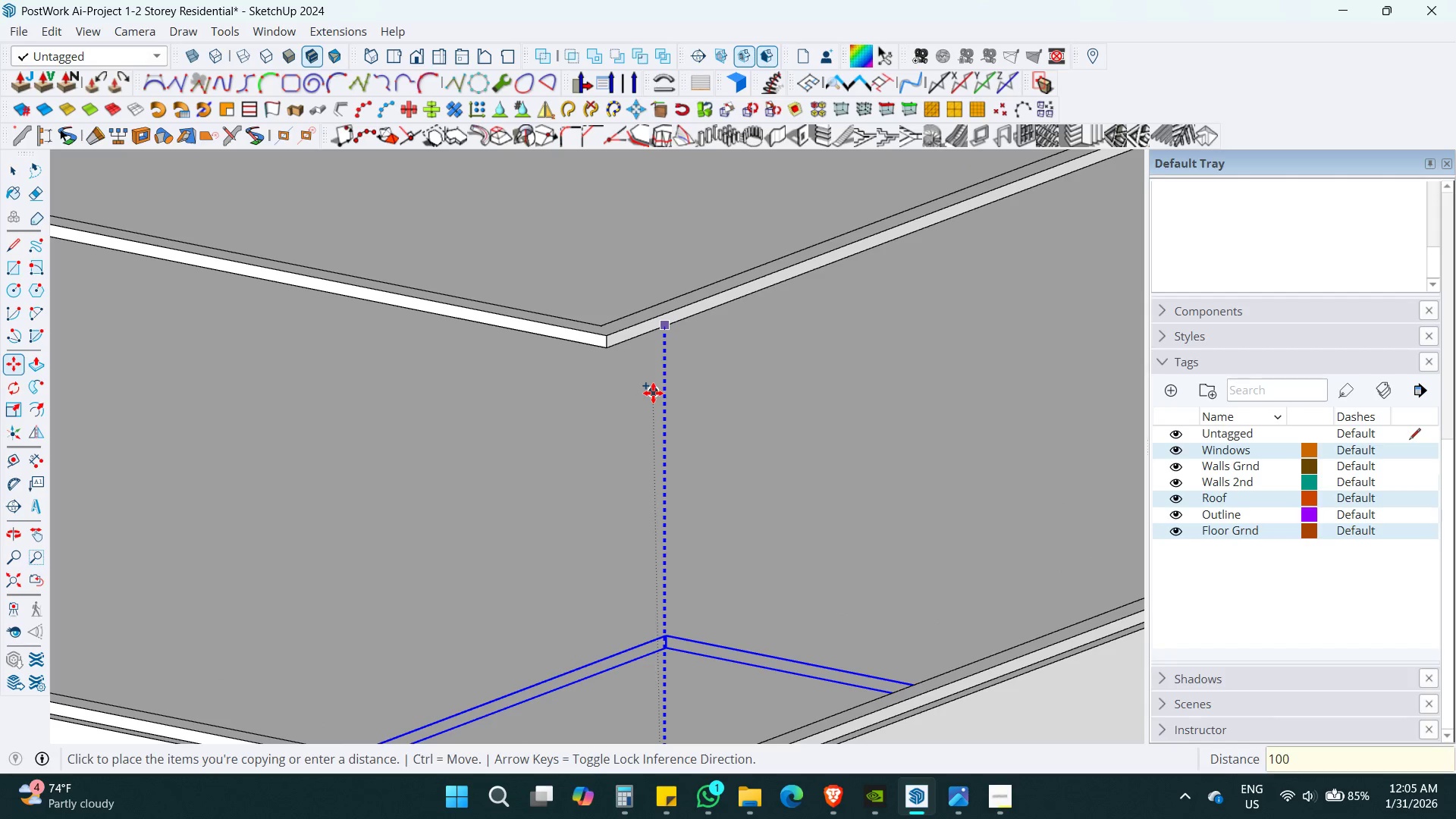 
key(Numpad0)
 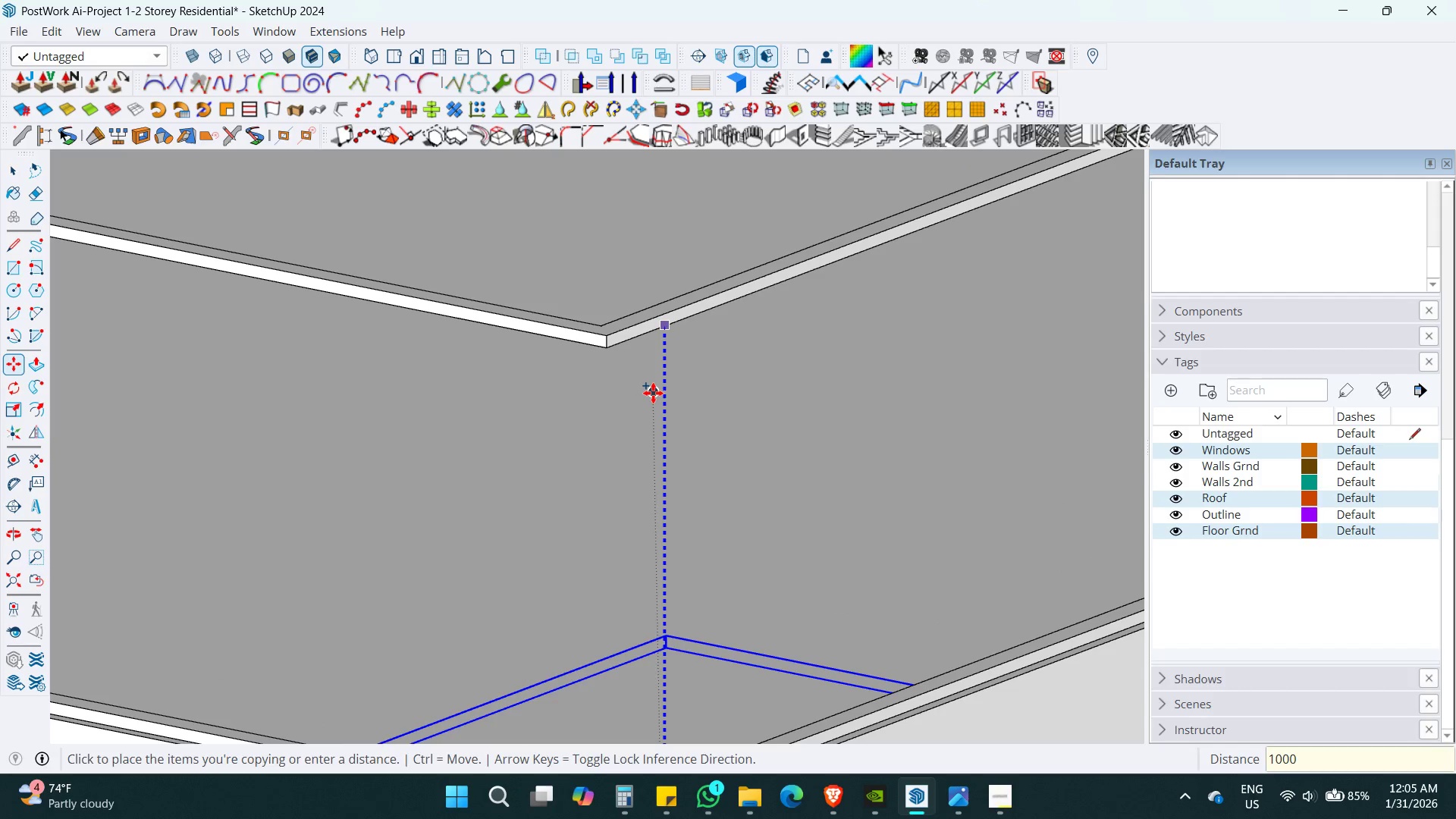 
key(Enter)
 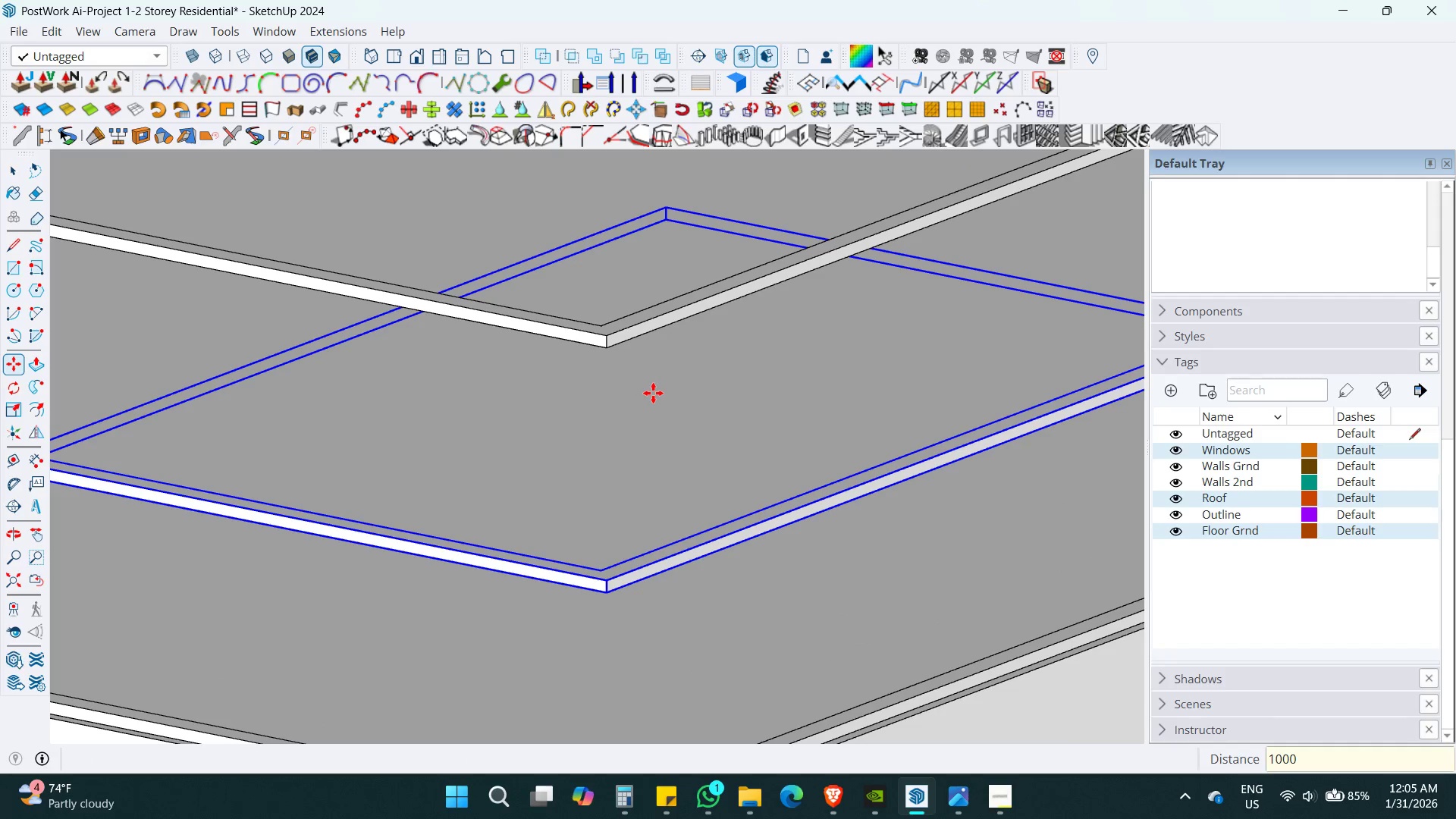 
key(Space)
 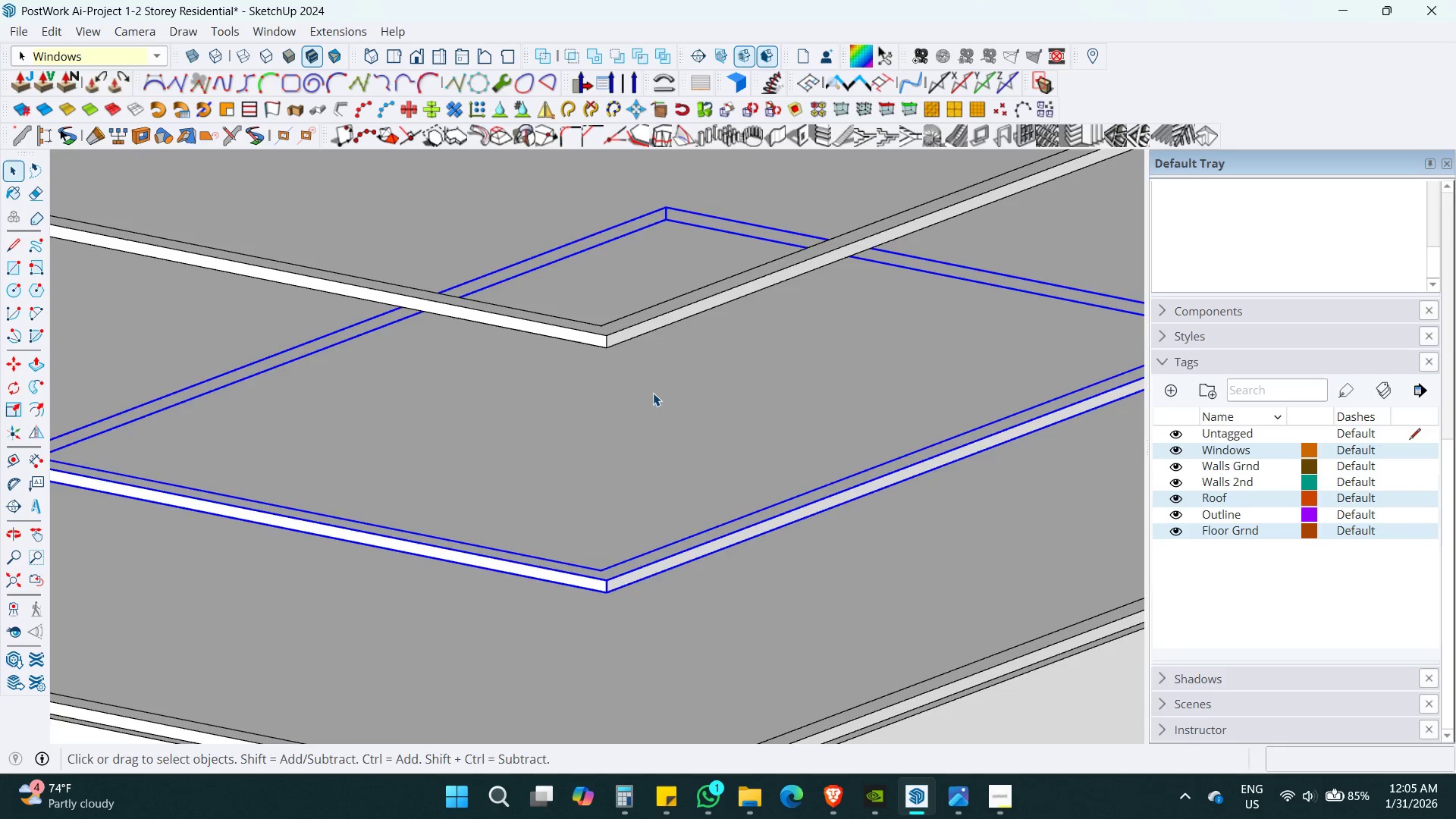 
key(Shift+ShiftLeft)
 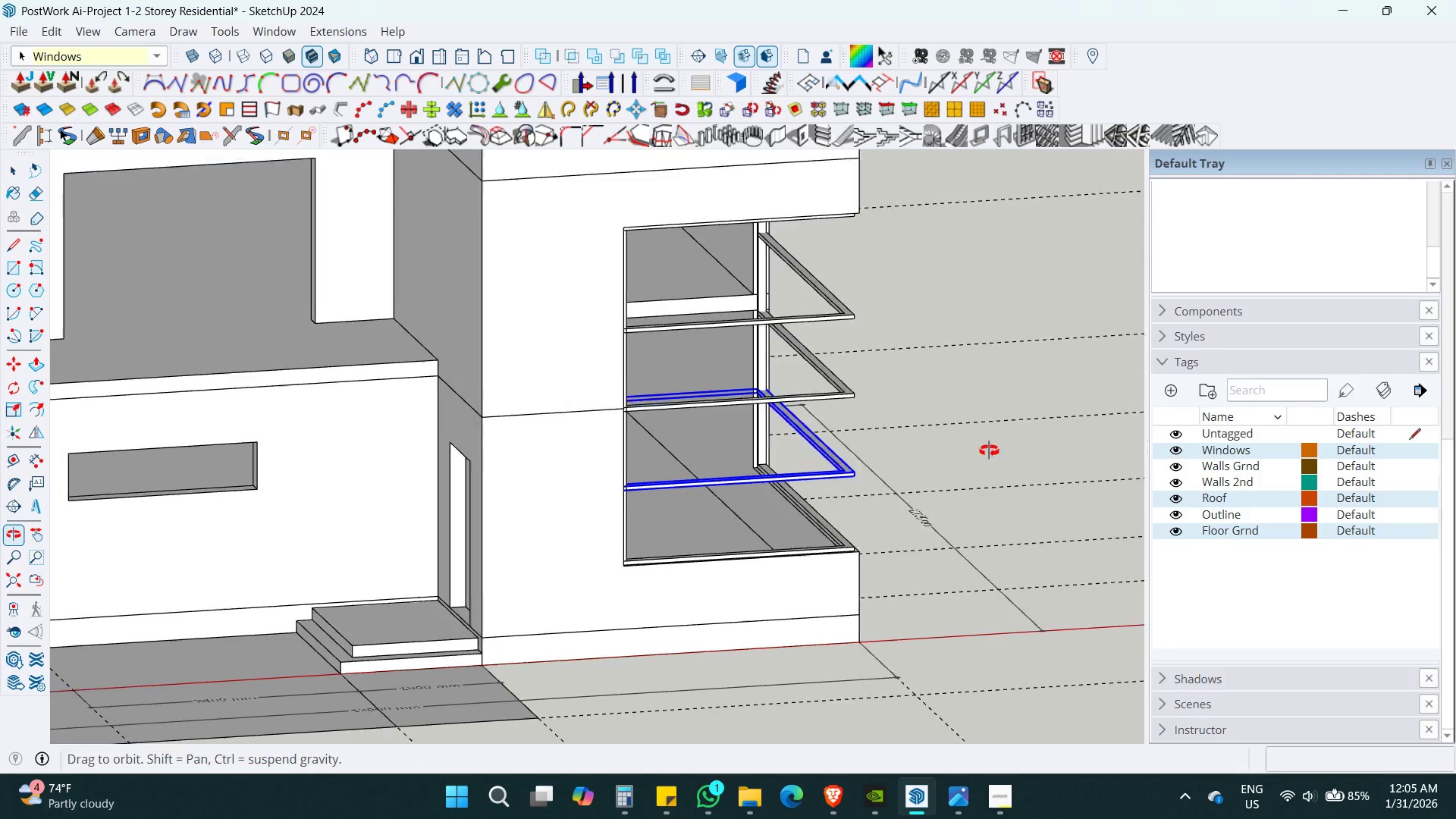 
scroll: coordinate [653, 398], scroll_direction: down, amount: 12.0
 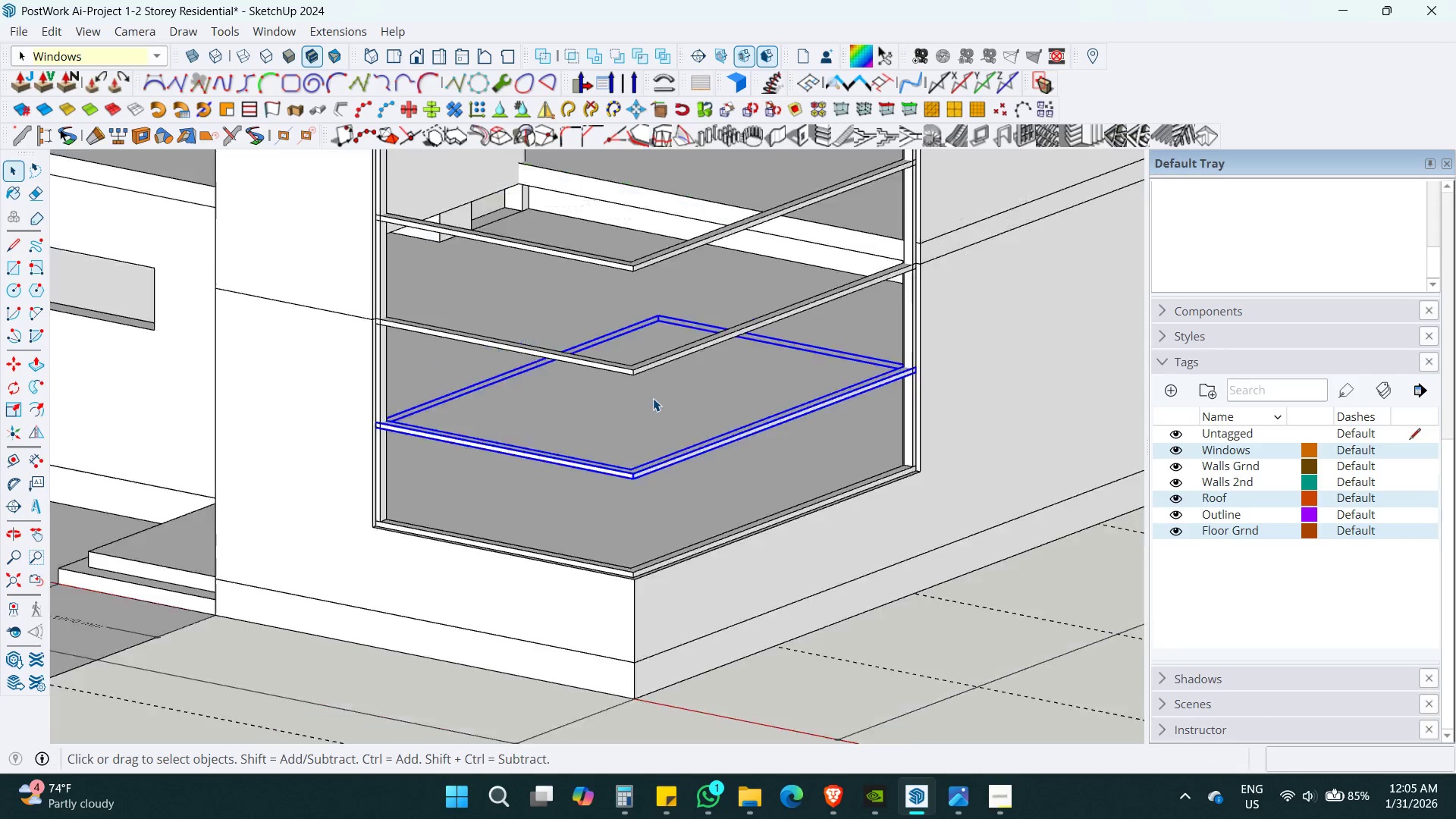 
key(Shift+ShiftLeft)
 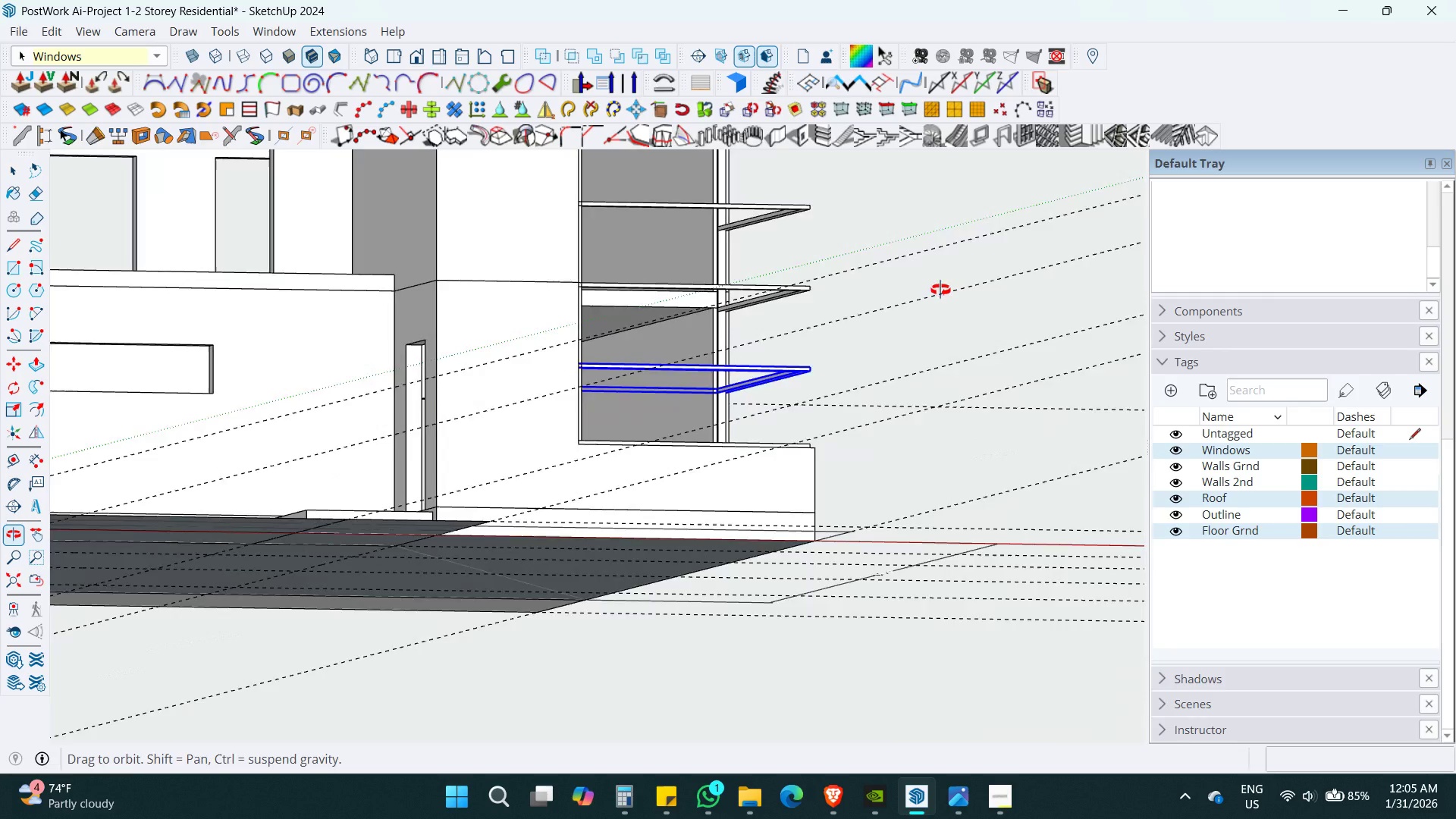 
key(Space)
 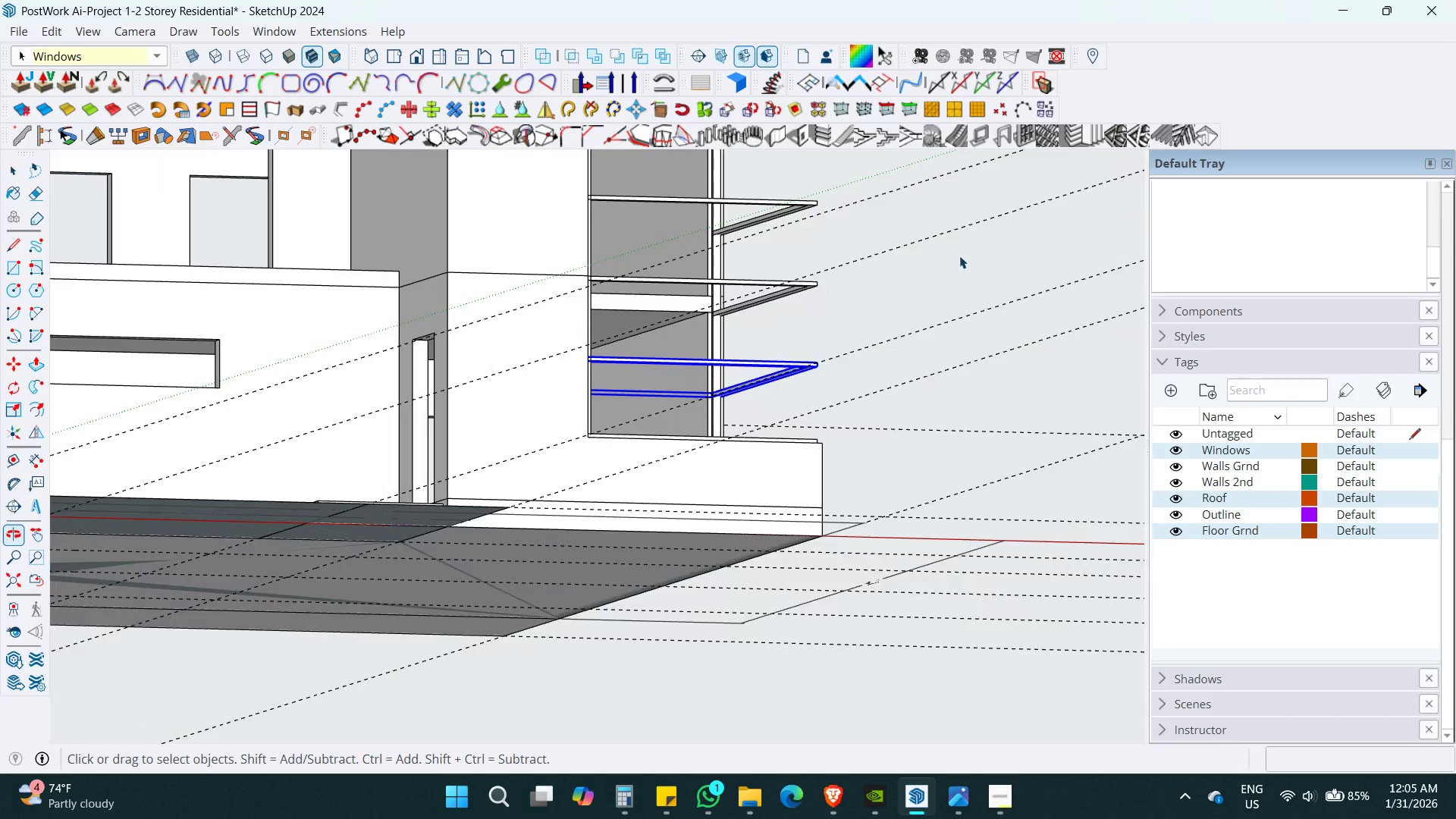 
left_click([959, 256])
 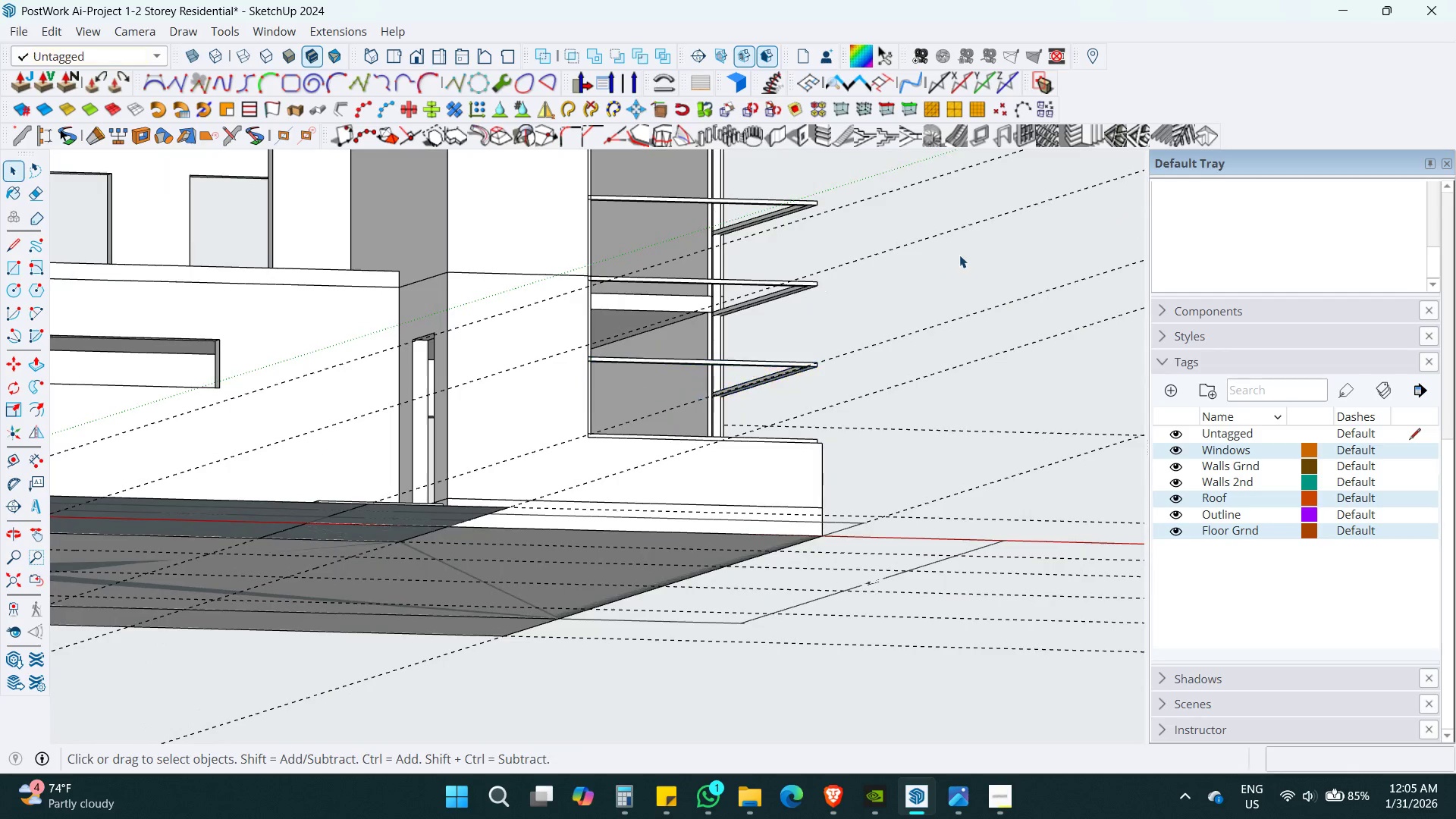 
key(Shift+ShiftLeft)
 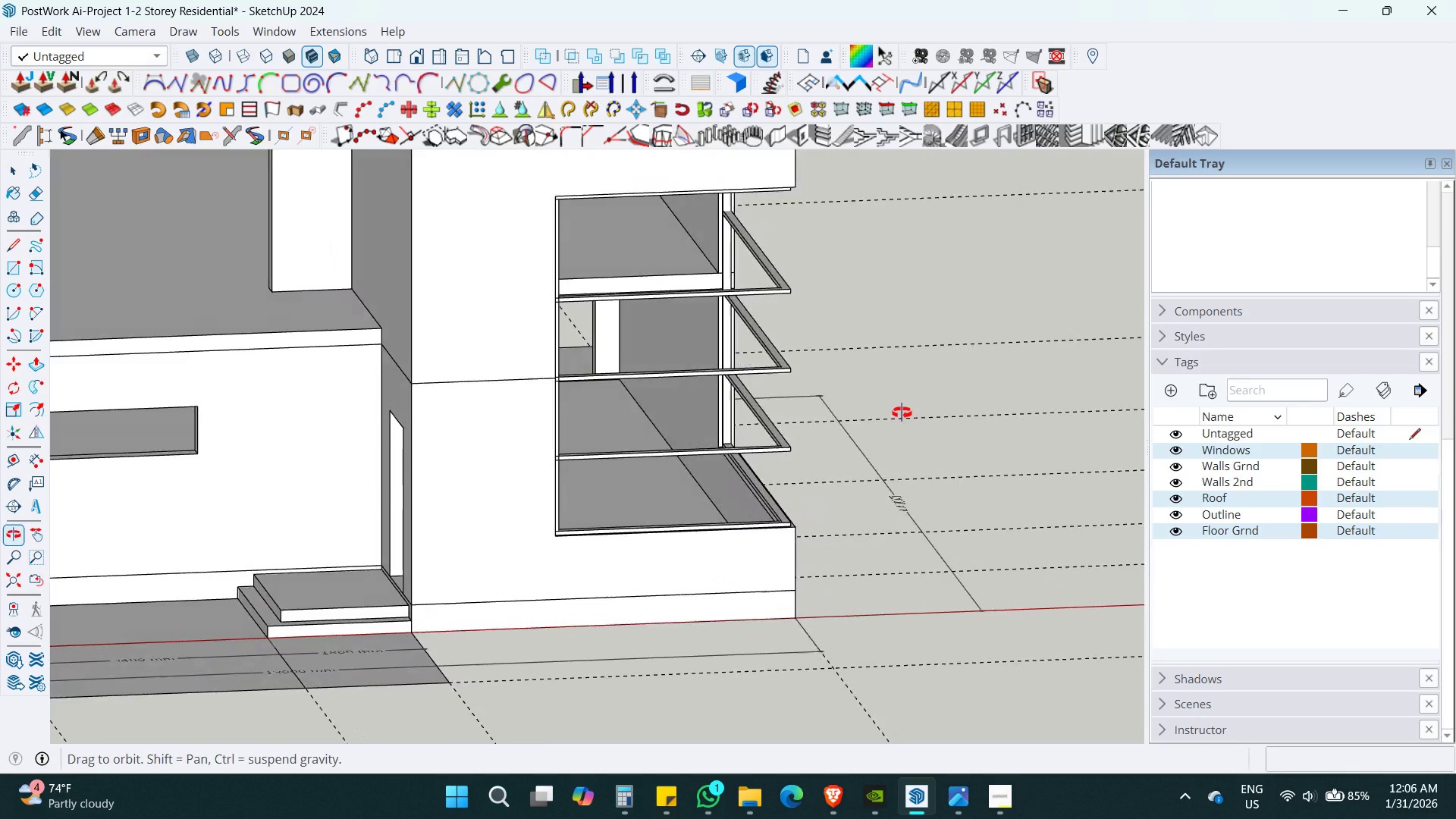 
key(Control+S)
 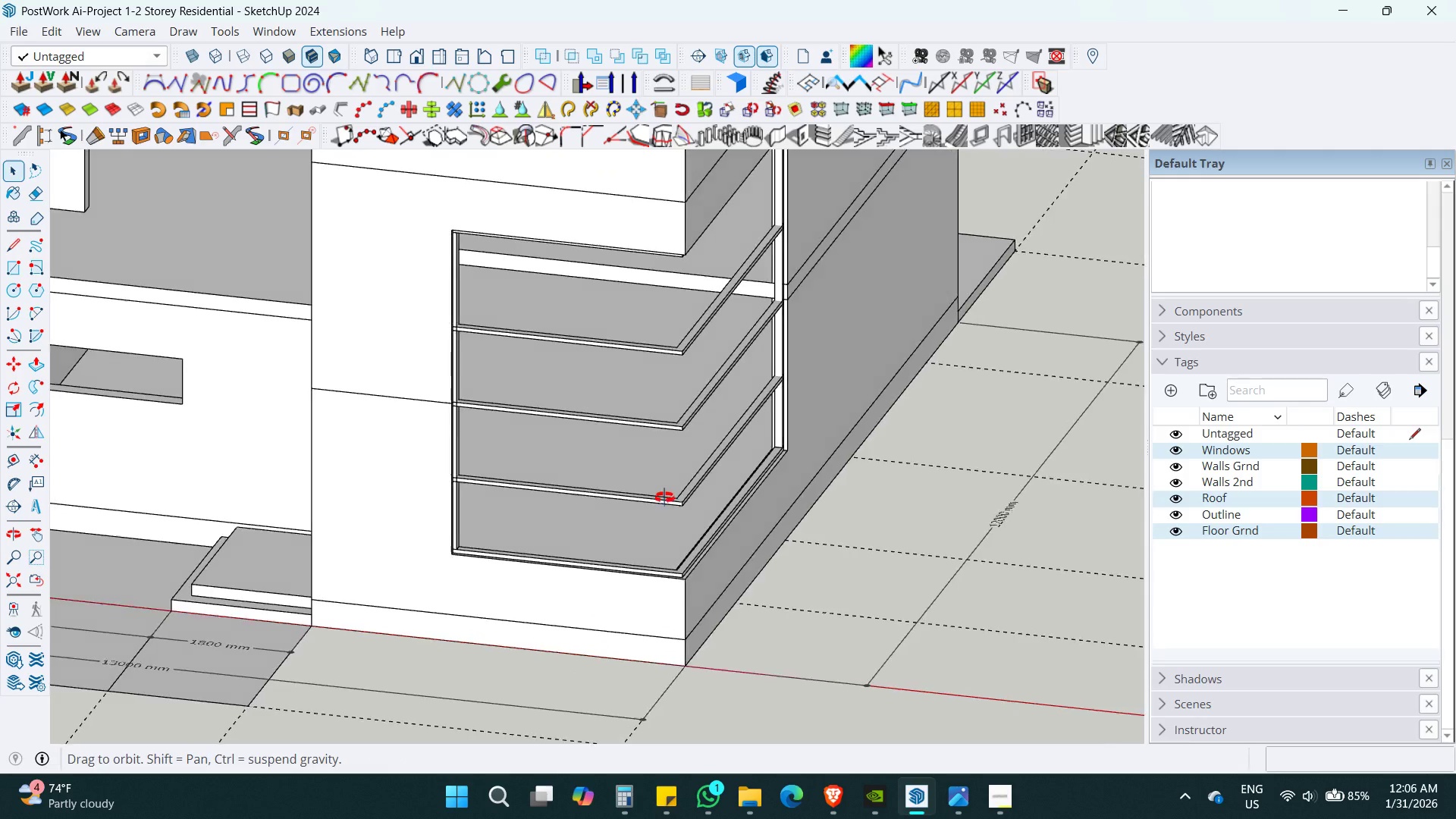 
left_click([276, 513])
 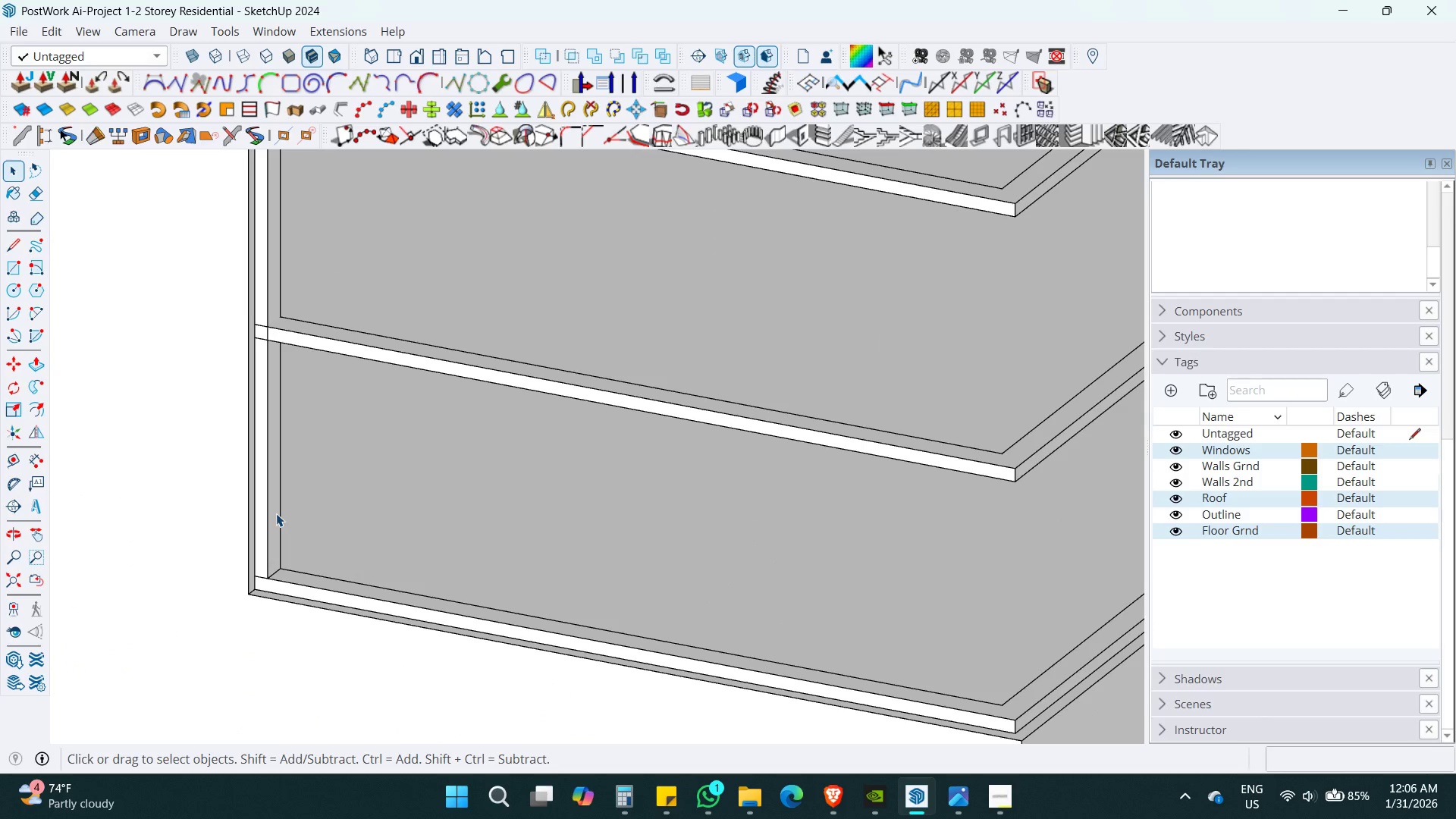 
scroll: coordinate [312, 532], scroll_direction: up, amount: 12.0
 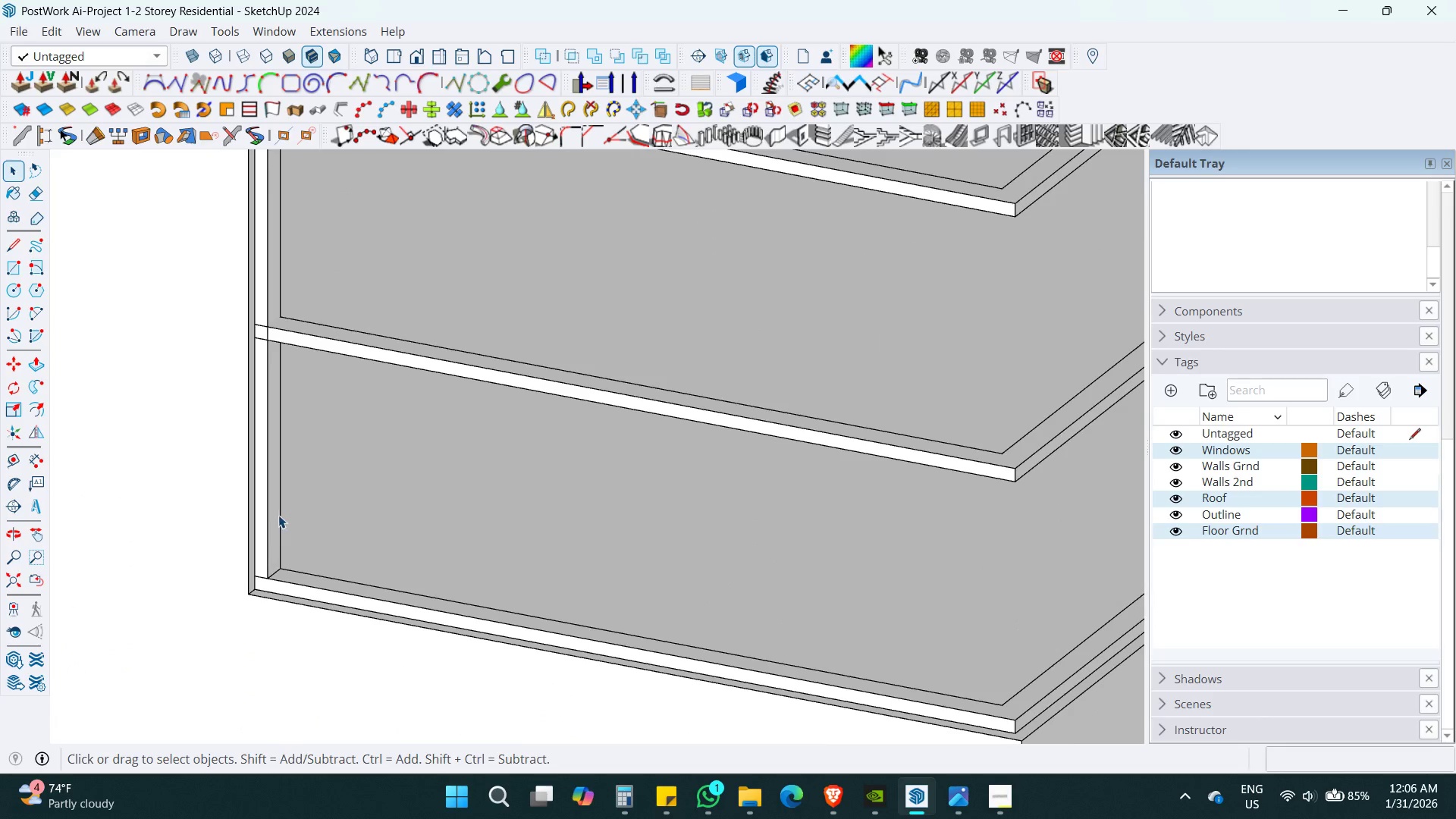 
hold_key(key=ShiftLeft, duration=0.39)
 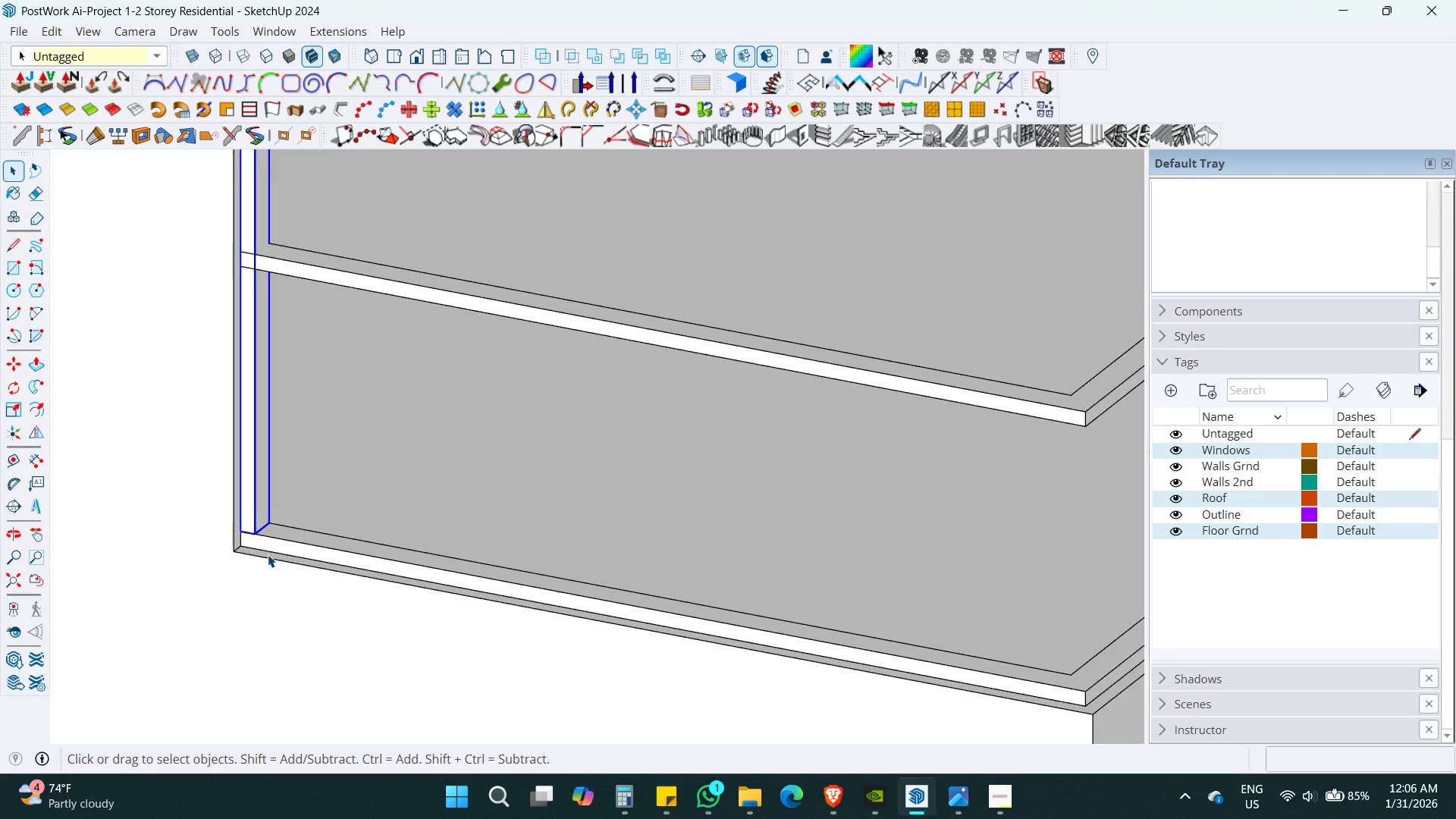 
key(M)
 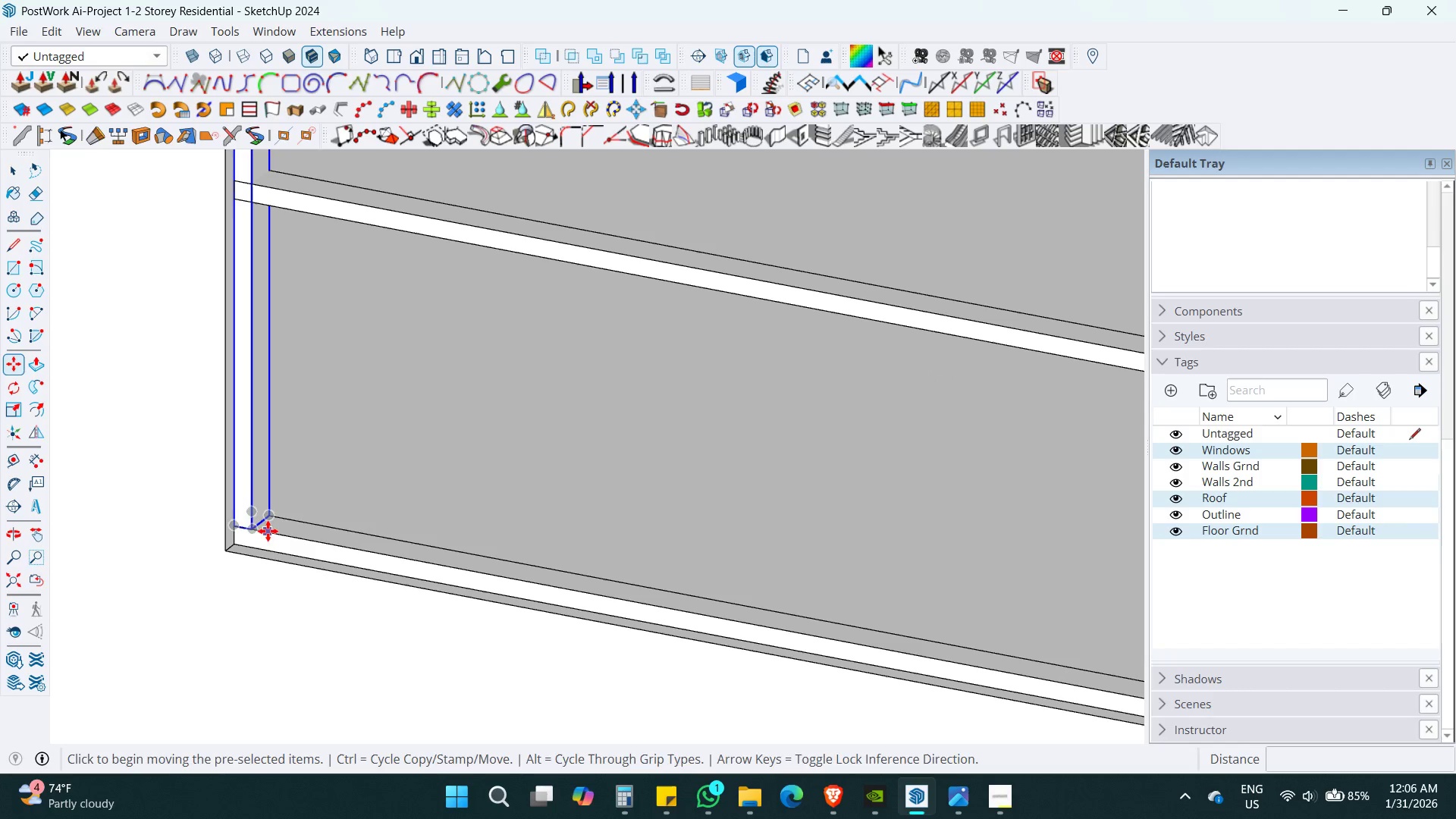 
key(Control+ControlLeft)
 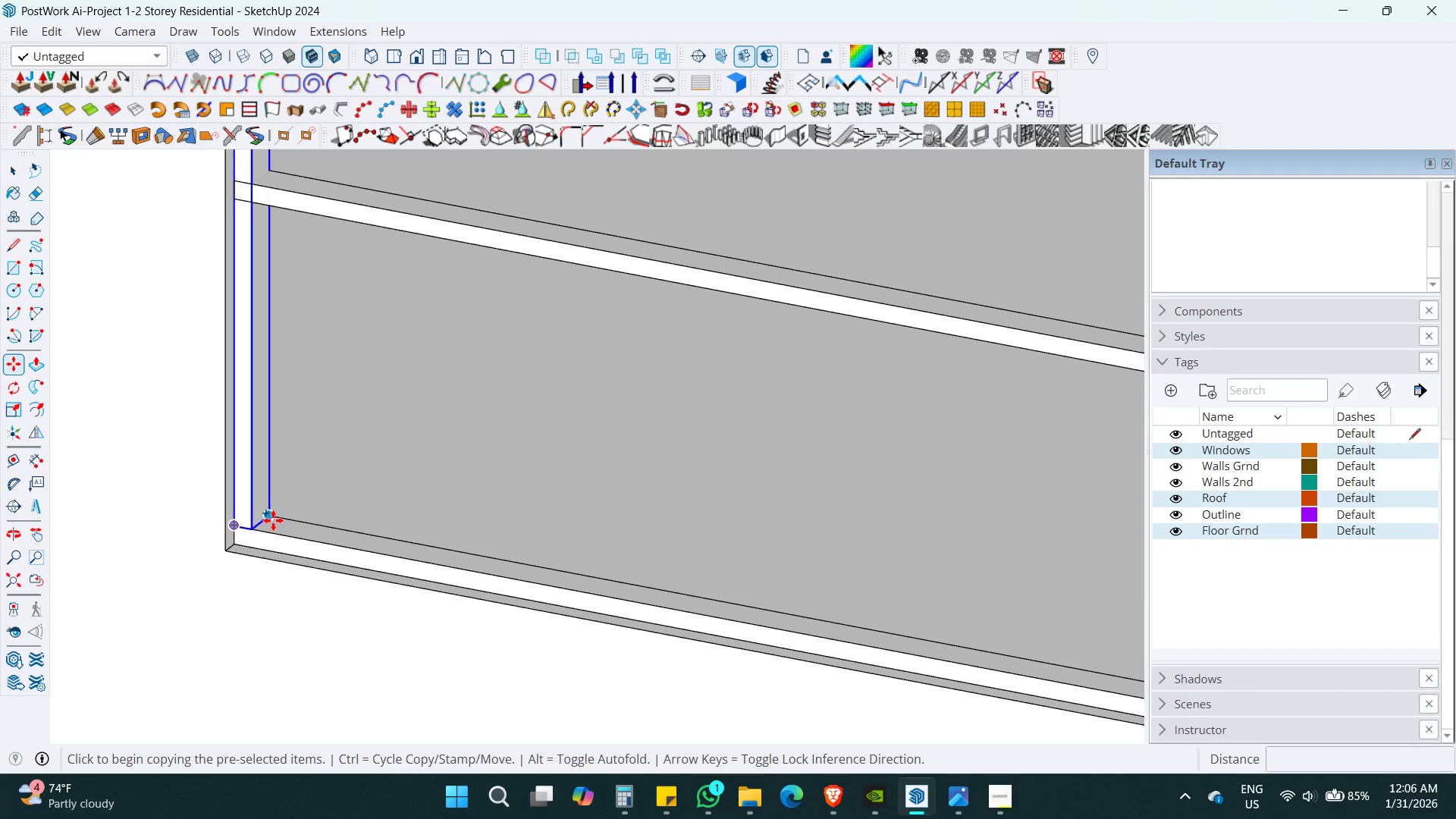 
scroll: coordinate [268, 554], scroll_direction: up, amount: 3.0
 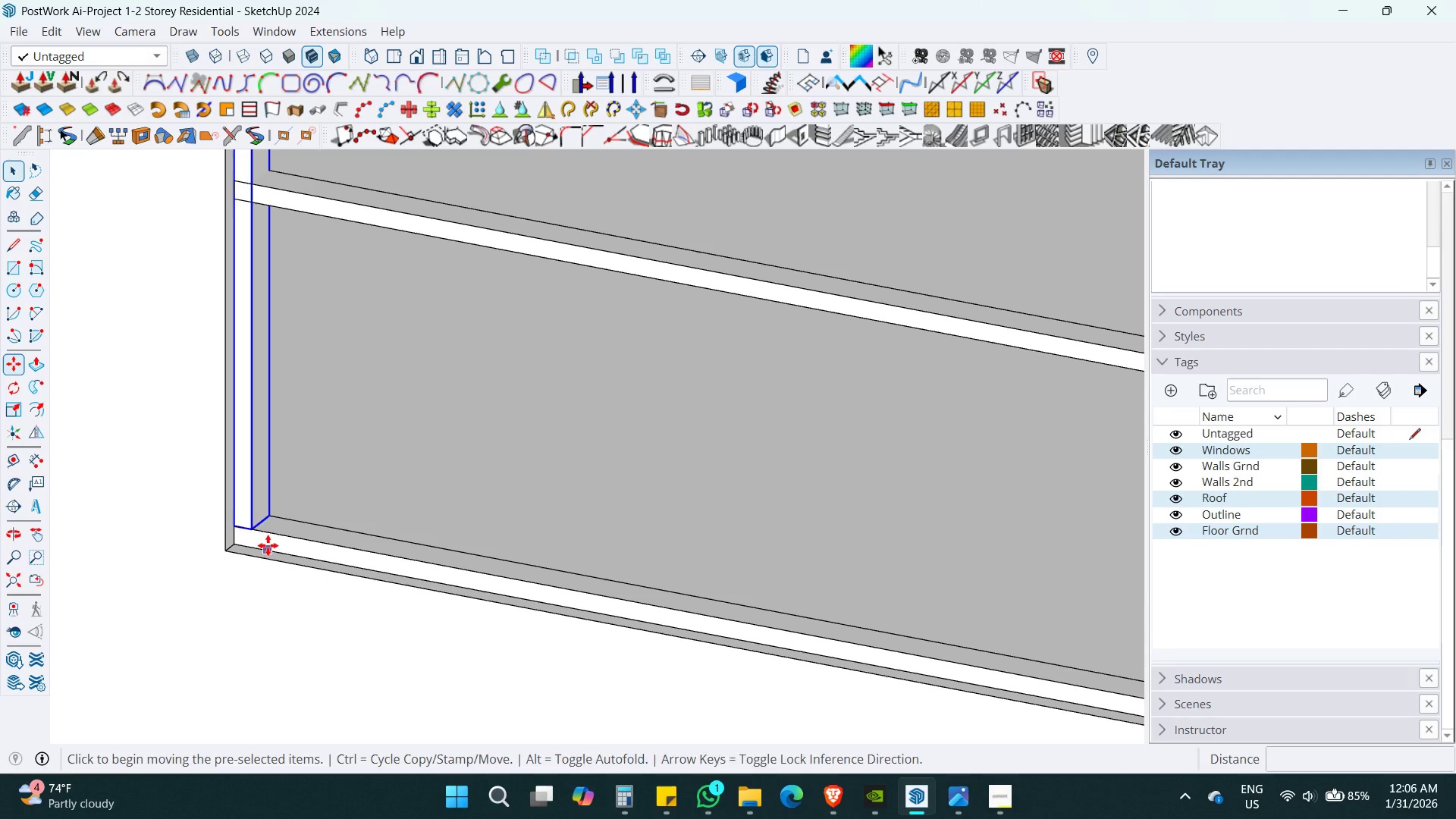 
left_click([273, 519])
 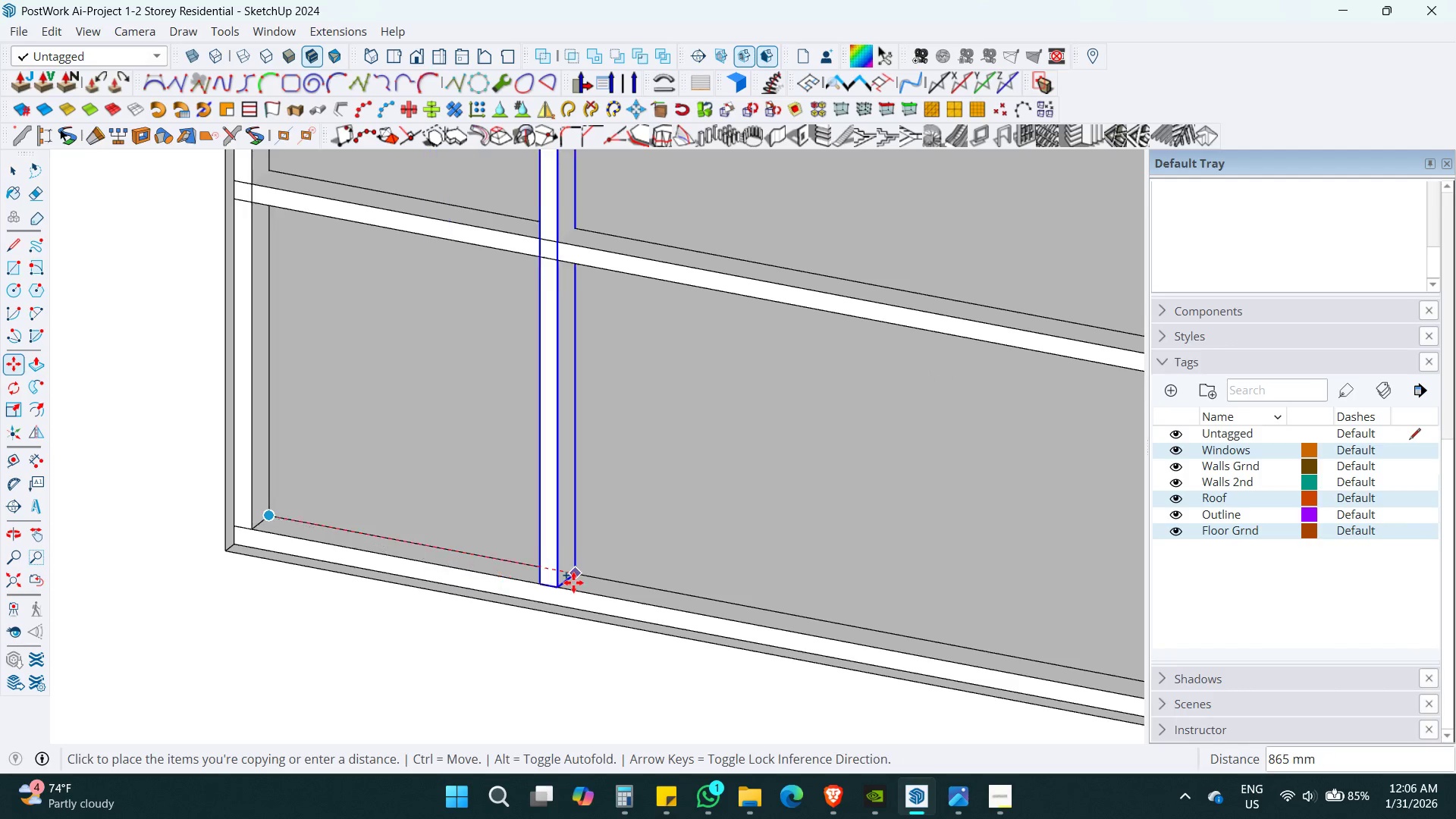 
hold_key(key=ShiftLeft, duration=0.48)
scroll: coordinate [573, 582], scroll_direction: down, amount: 3.0
 